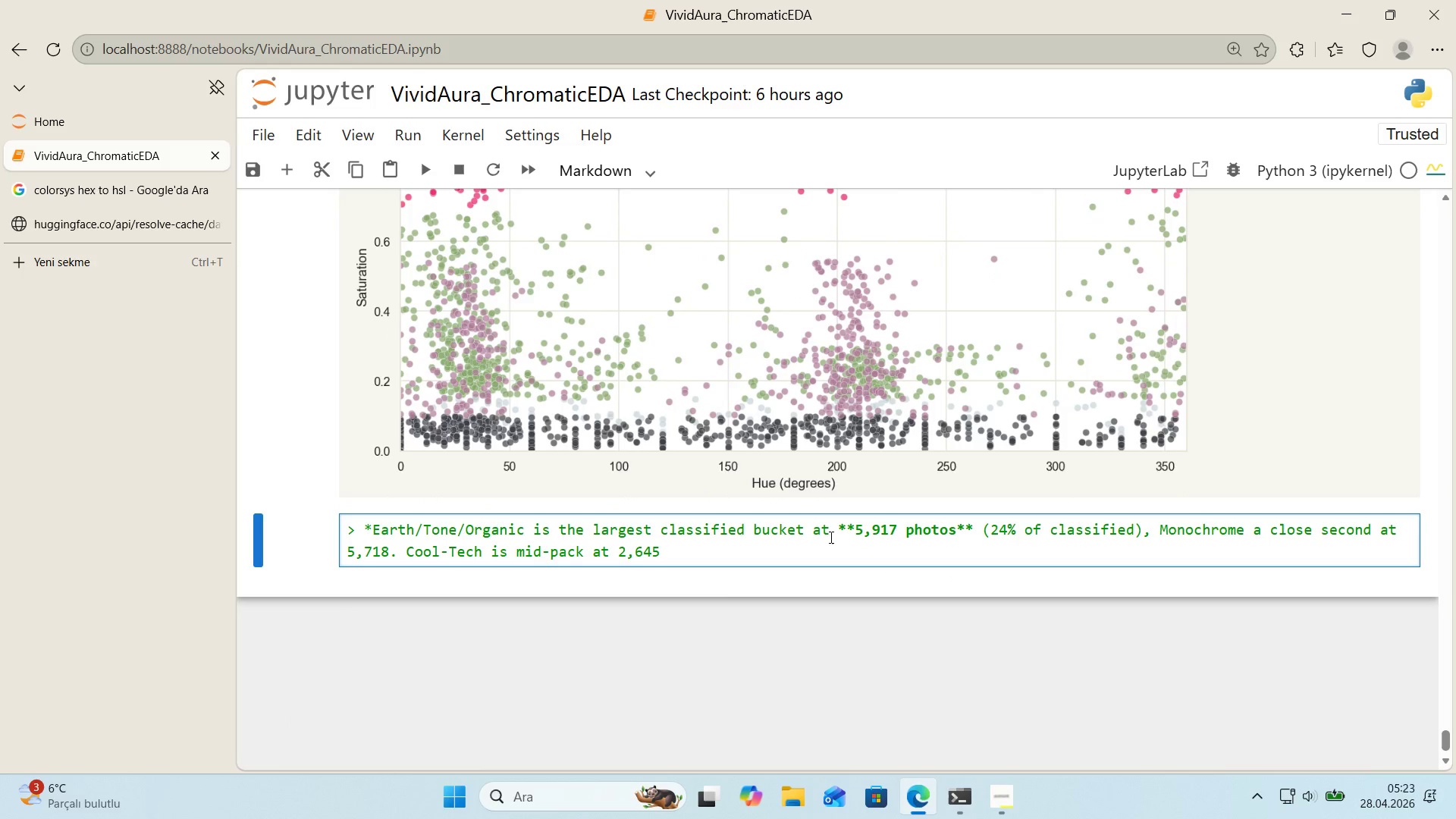 
scroll: coordinate [830, 537], scroll_direction: up, amount: 6.0
 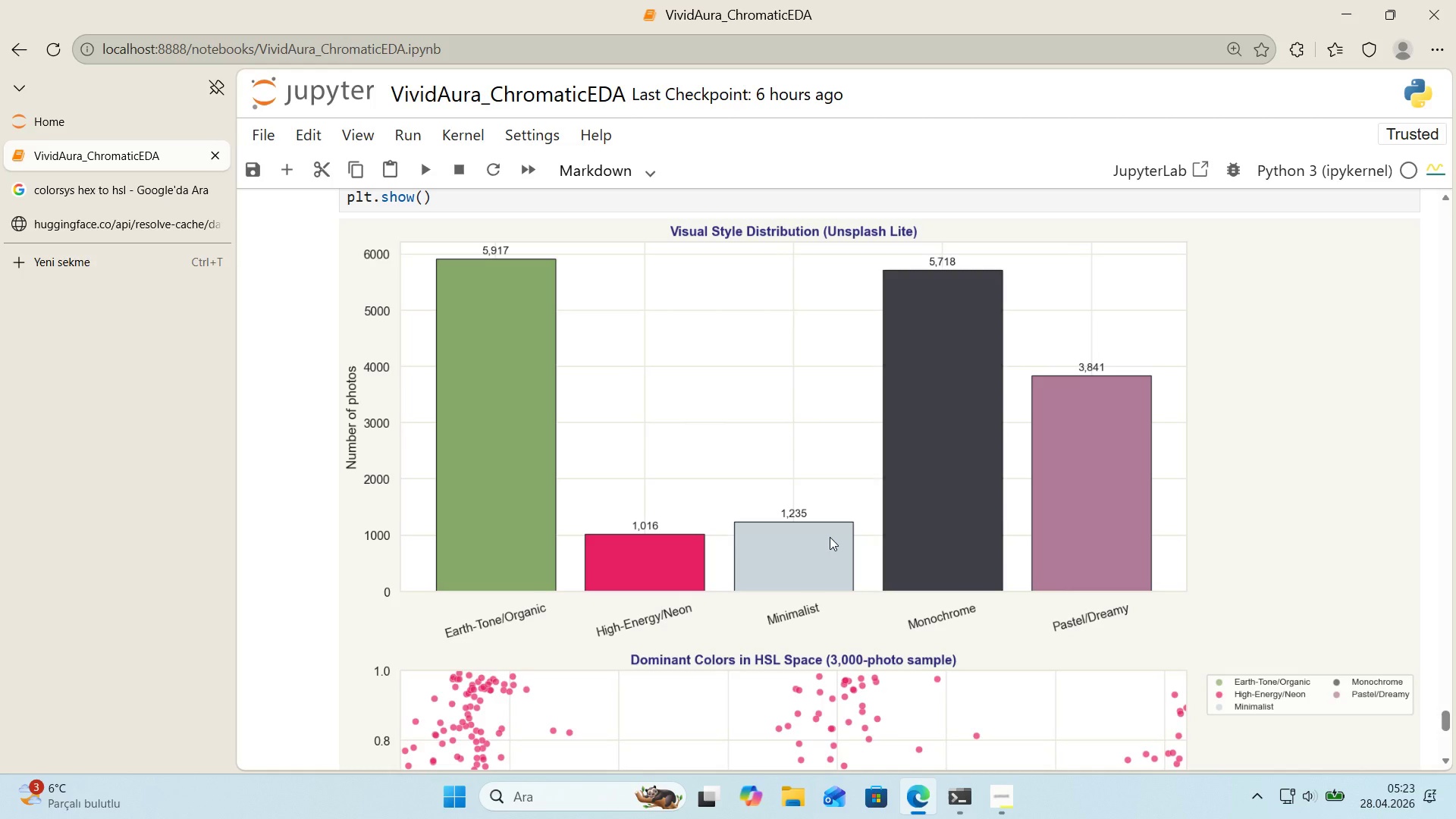 
wait(22.38)
 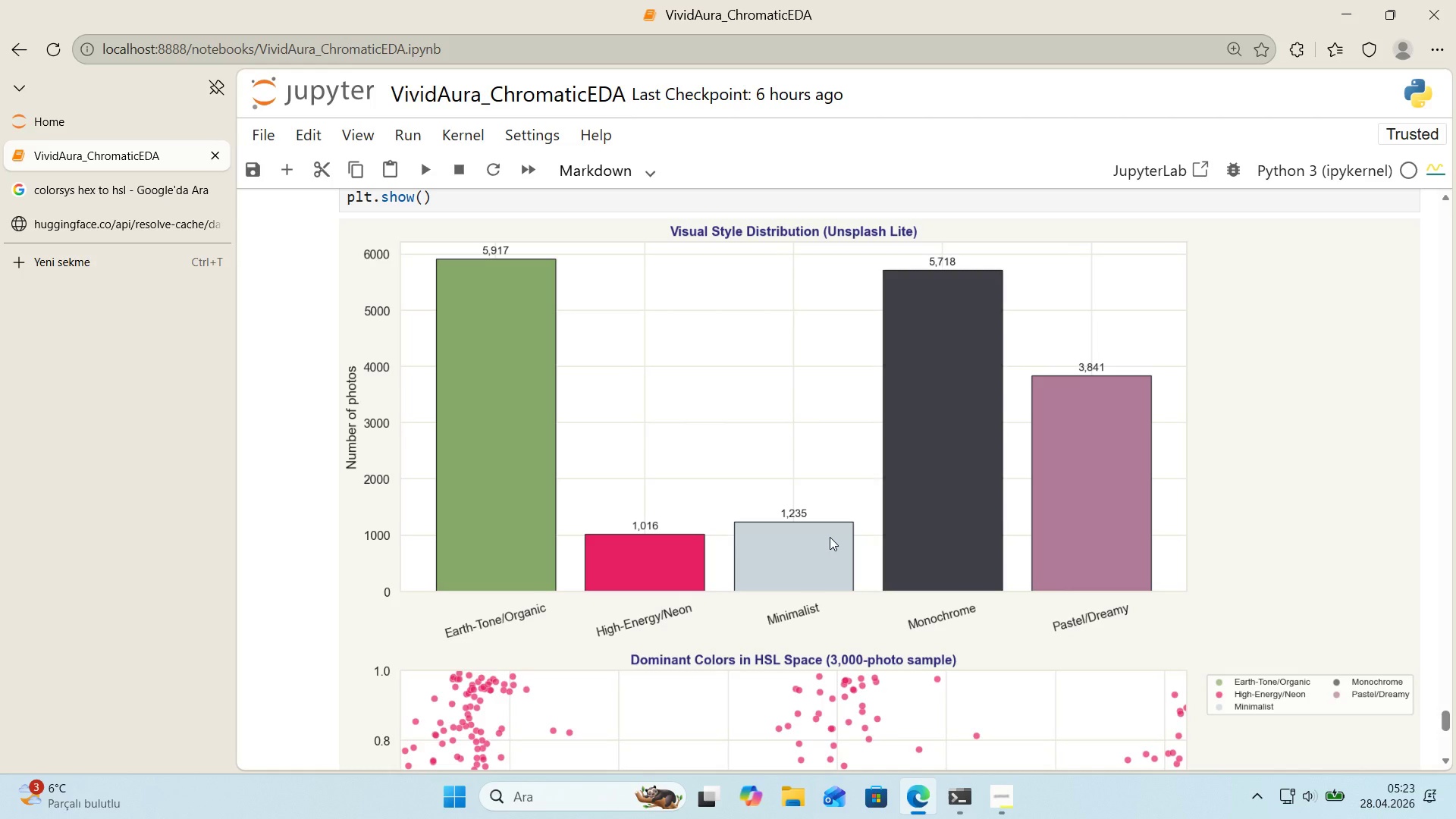 
scroll: coordinate [830, 537], scroll_direction: down, amount: 3.0
 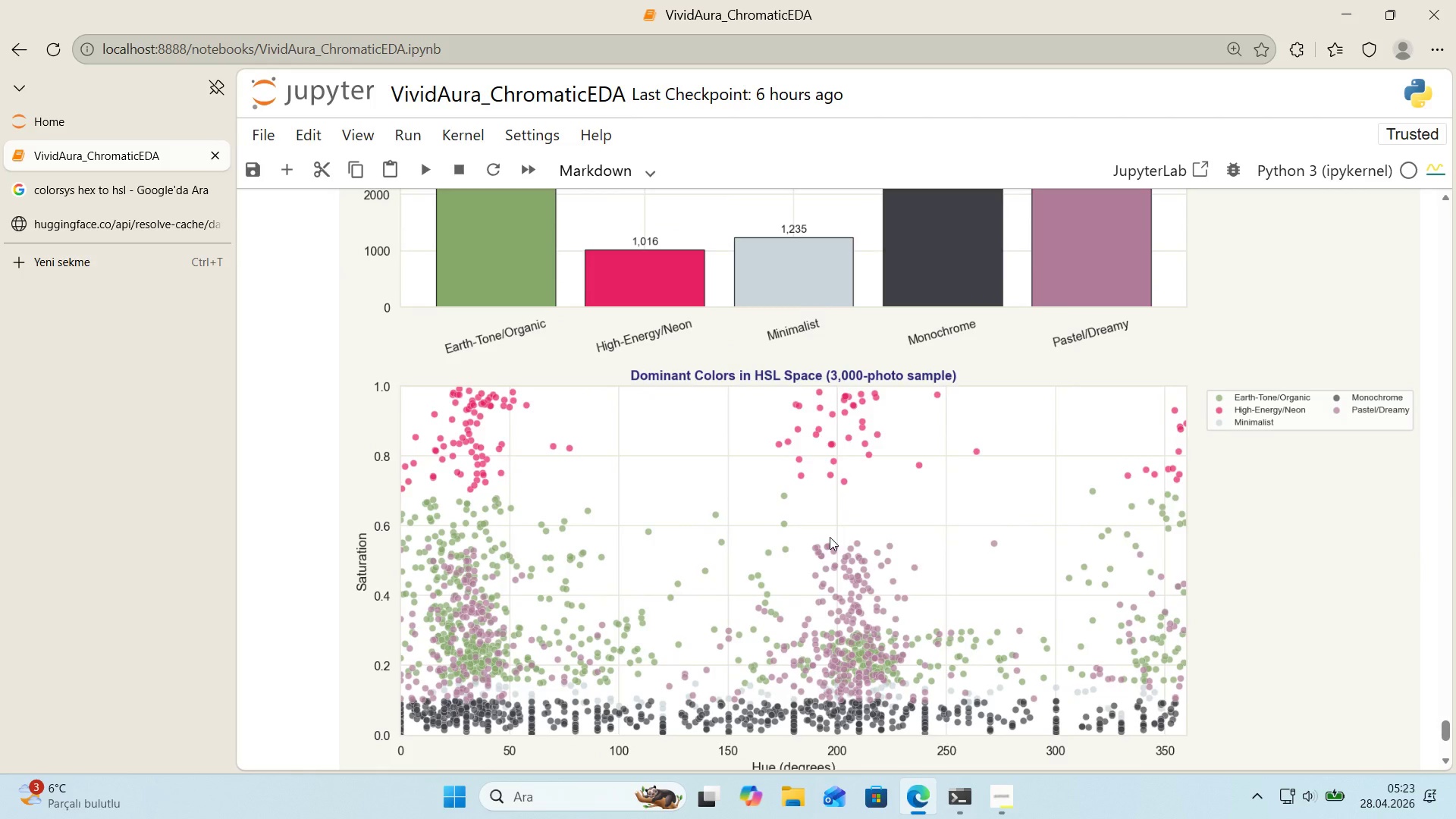 
wait(5.74)
 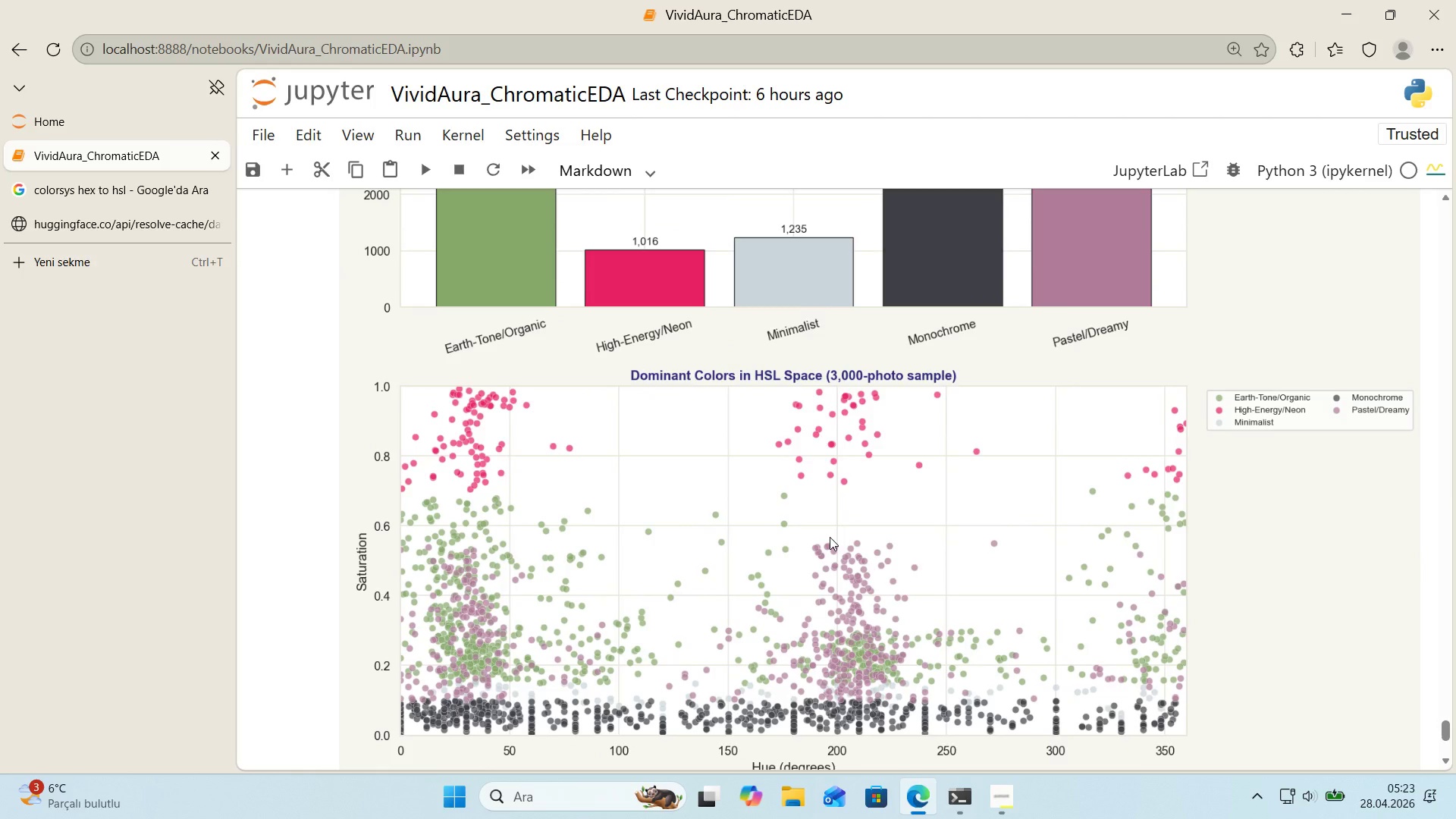 
scroll: coordinate [830, 537], scroll_direction: down, amount: 2.0
 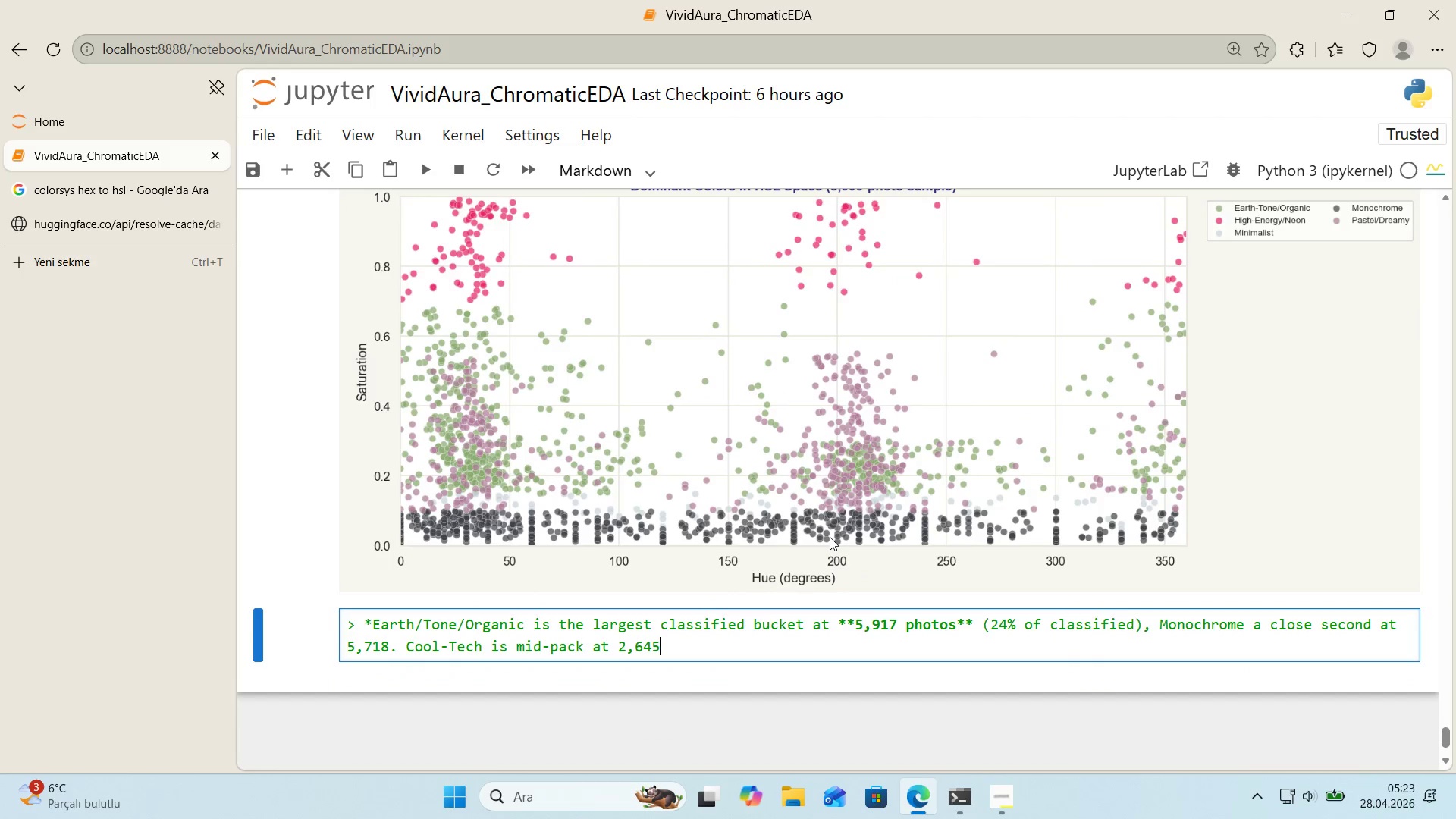 
scroll: coordinate [830, 537], scroll_direction: up, amount: 22.0
 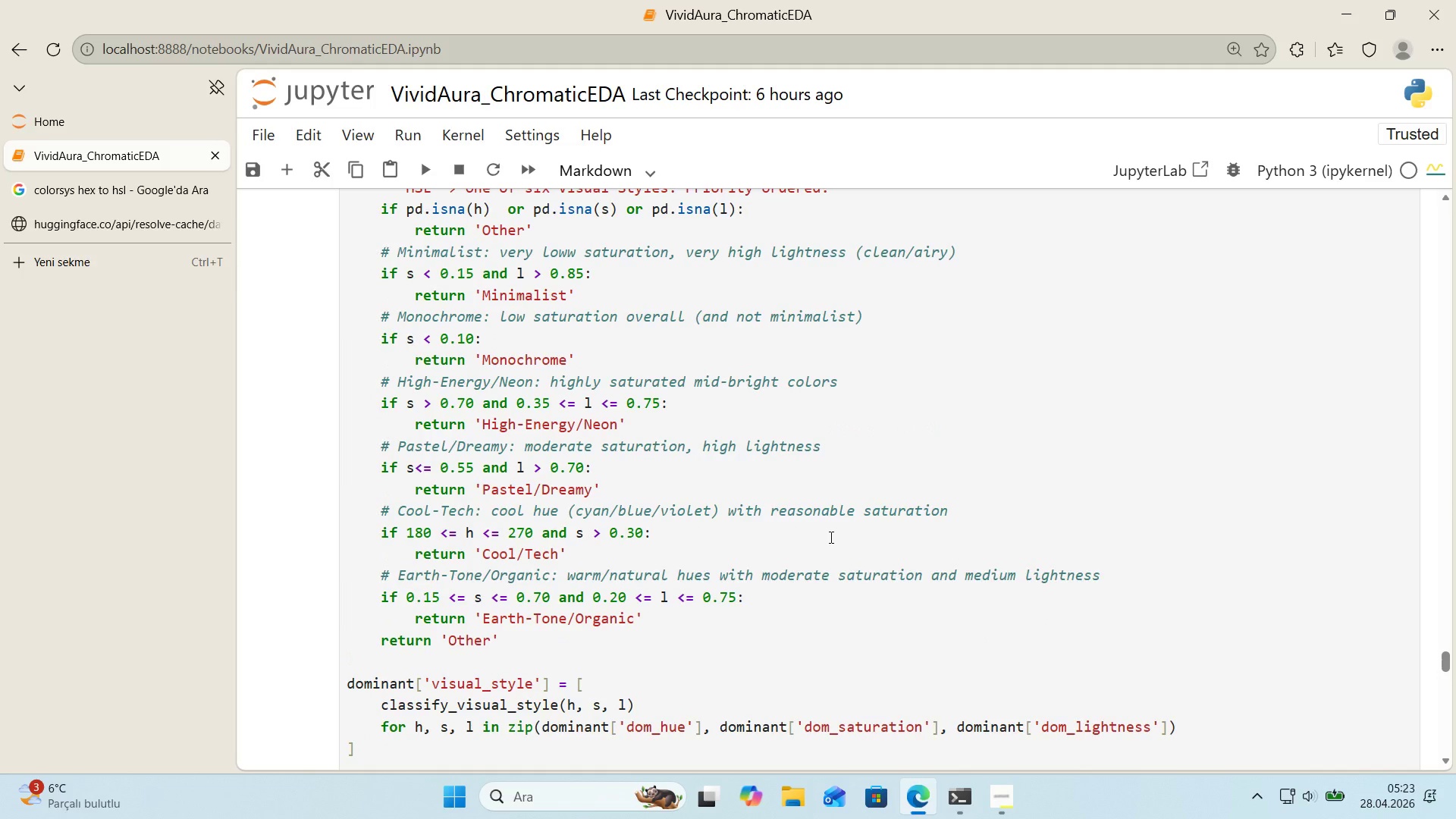 
scroll: coordinate [830, 537], scroll_direction: down, amount: 6.0
 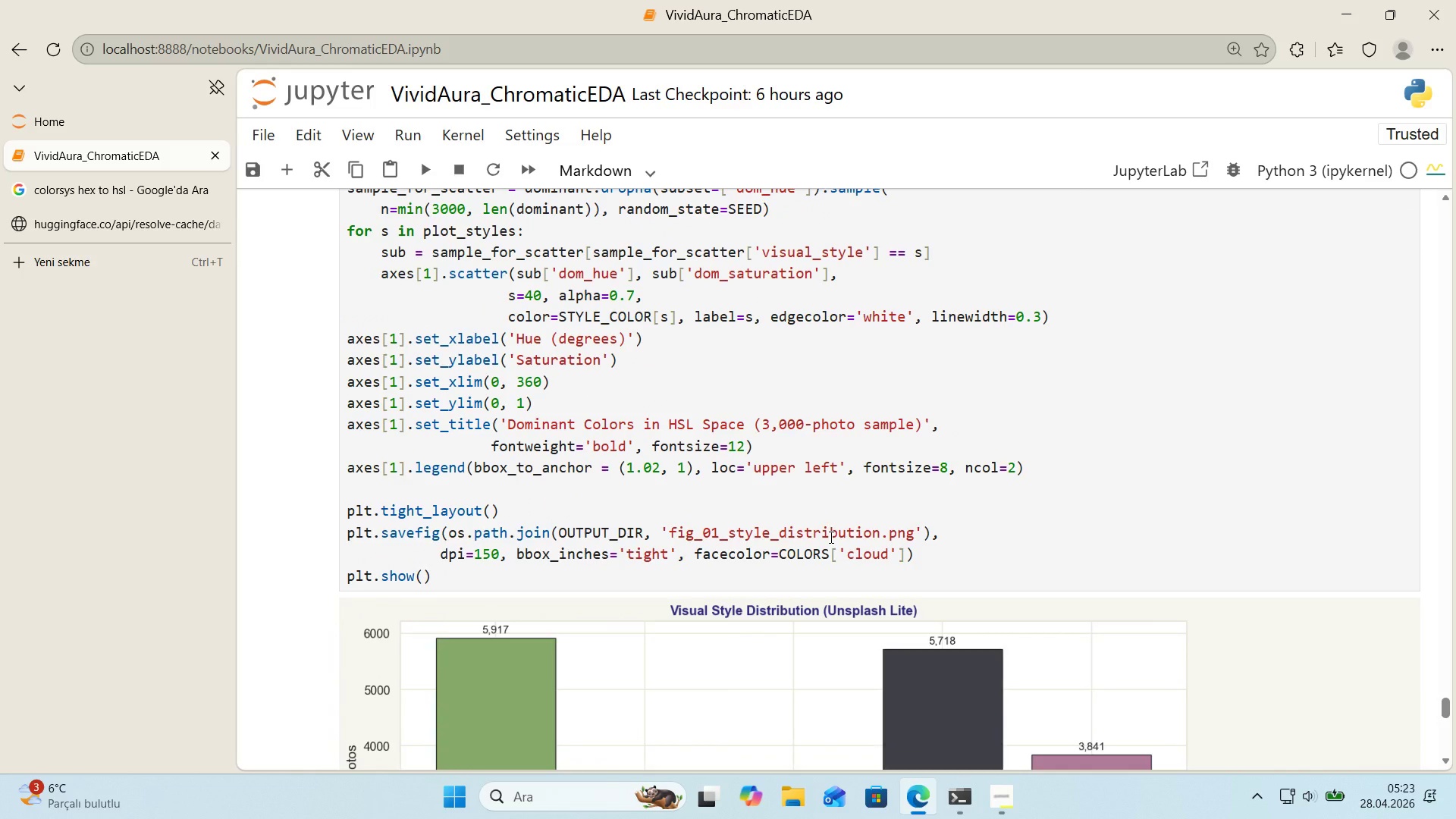 
scroll: coordinate [830, 537], scroll_direction: up, amount: 13.0
 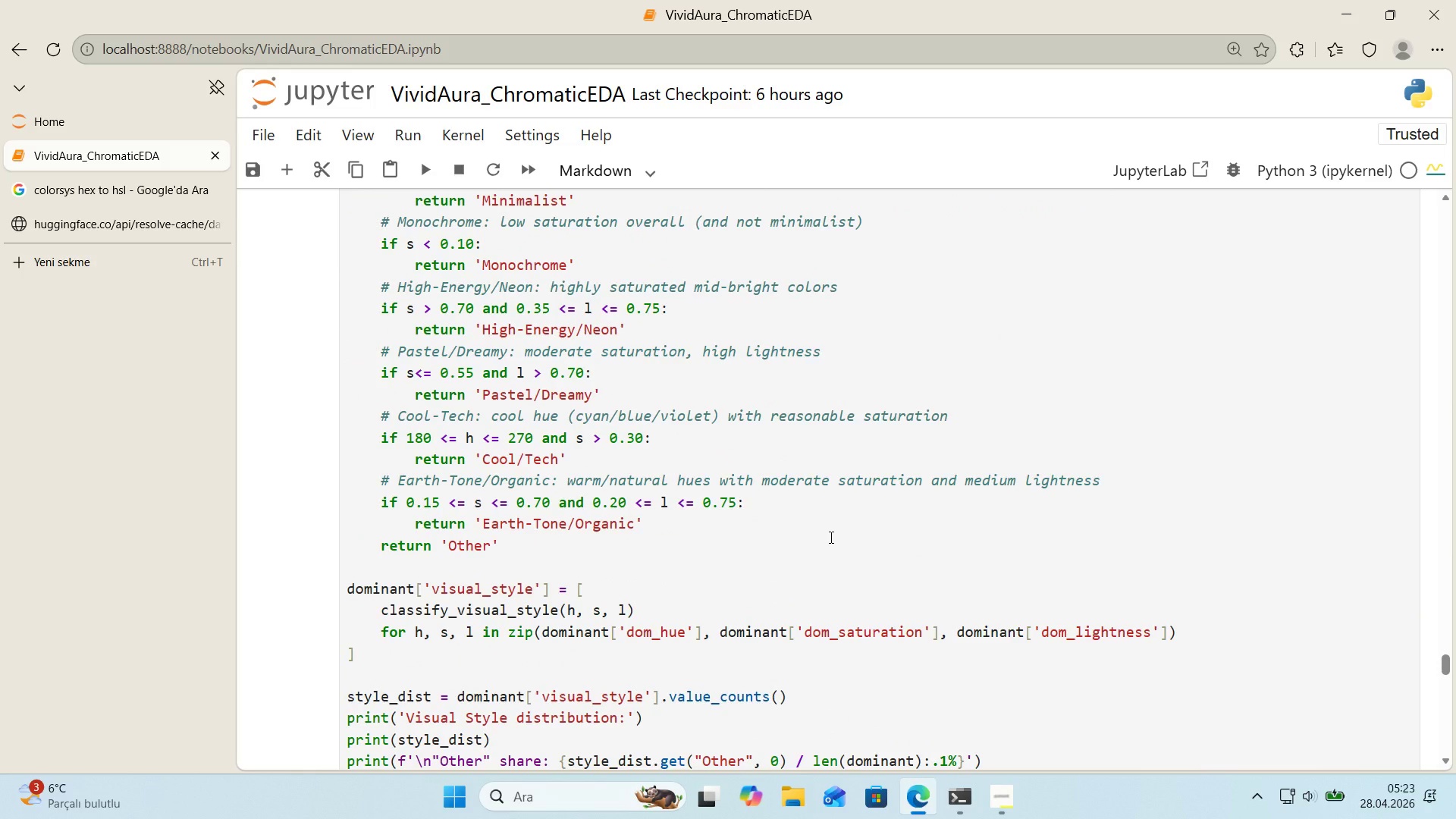 
scroll: coordinate [493, 391], scroll_direction: down, amount: 14.0
 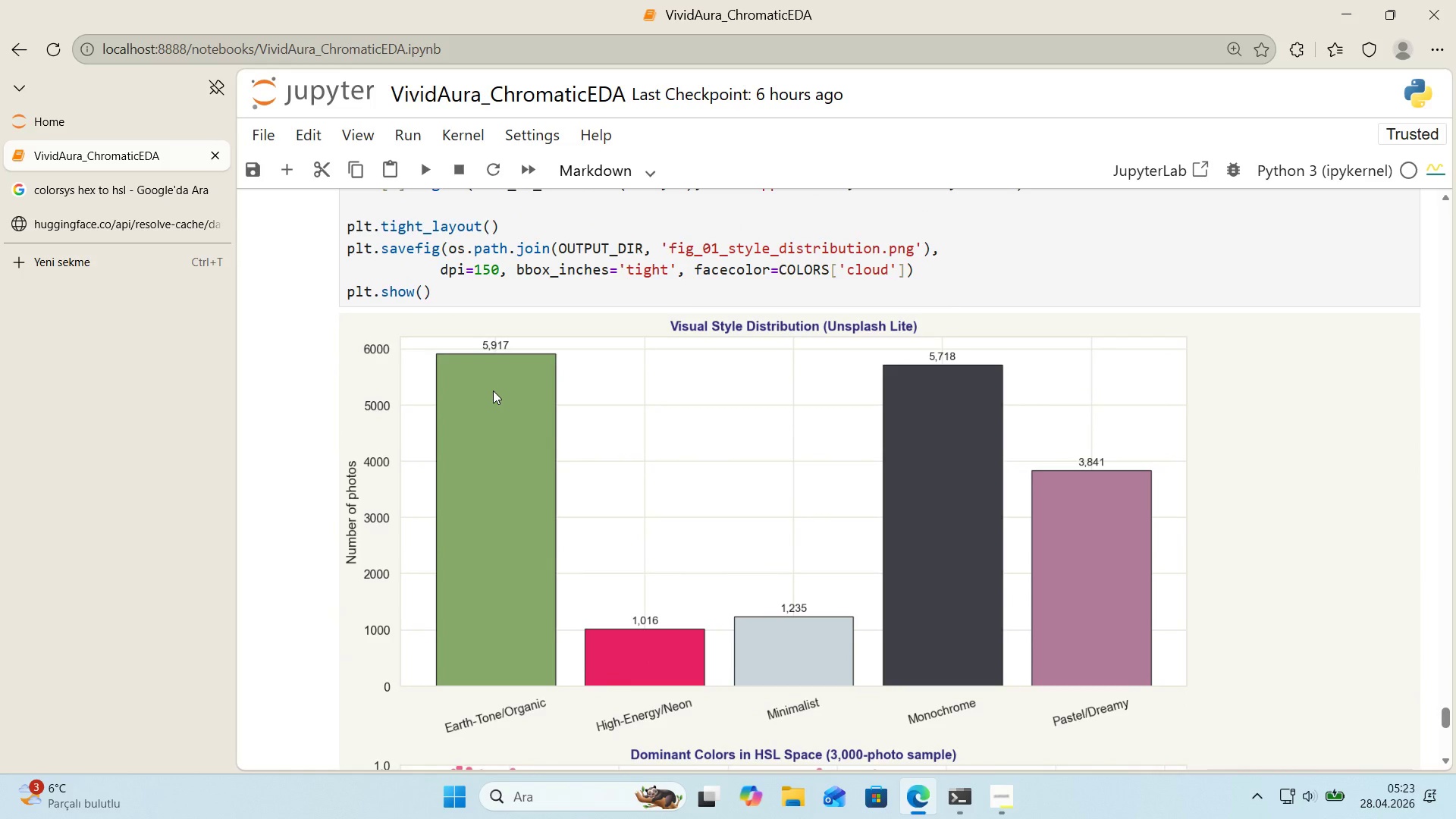 
scroll: coordinate [493, 391], scroll_direction: up, amount: 1.0
 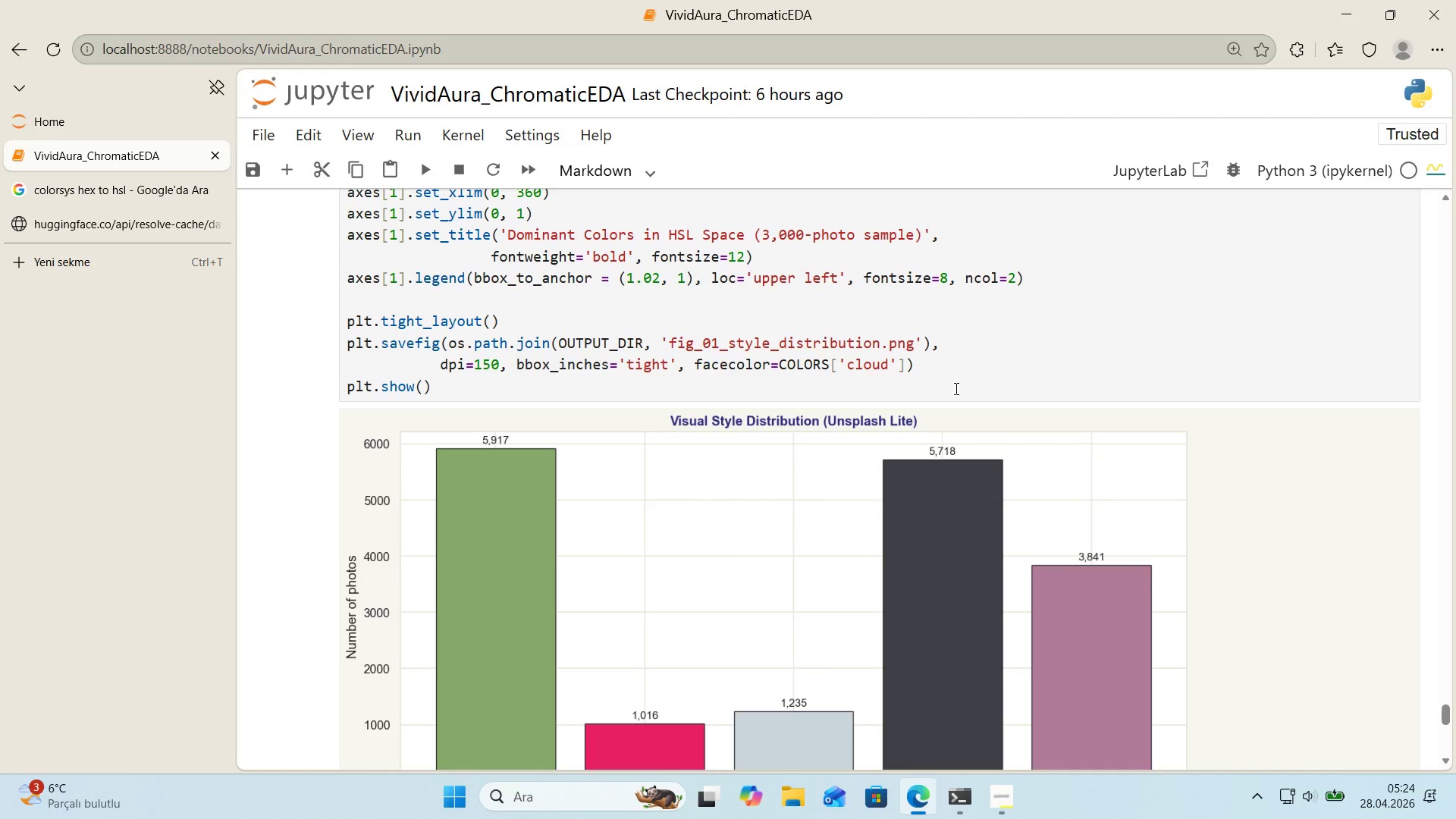 
wait(19.36)
 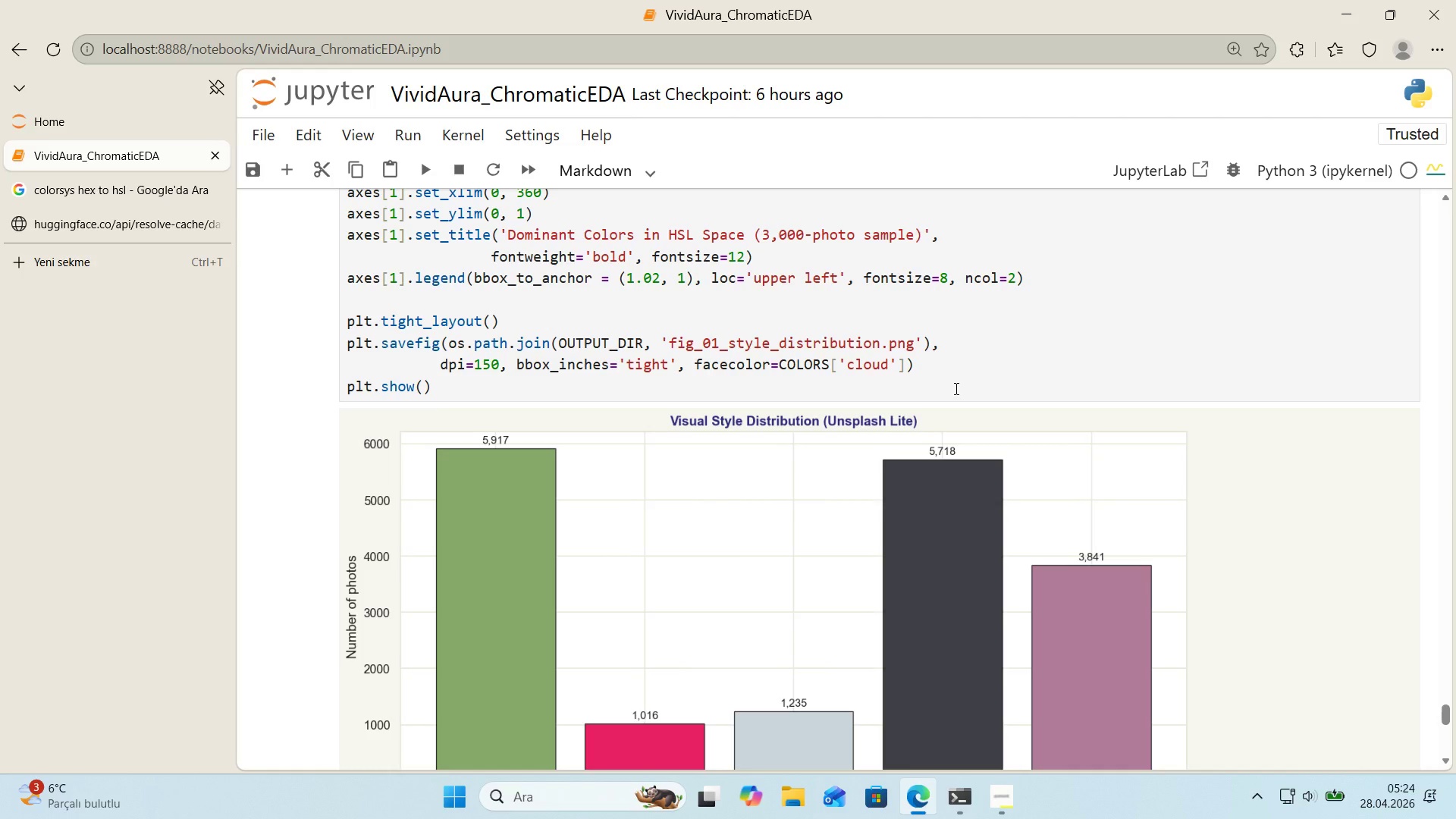 
scroll: coordinate [951, 389], scroll_direction: down, amount: 1.0
 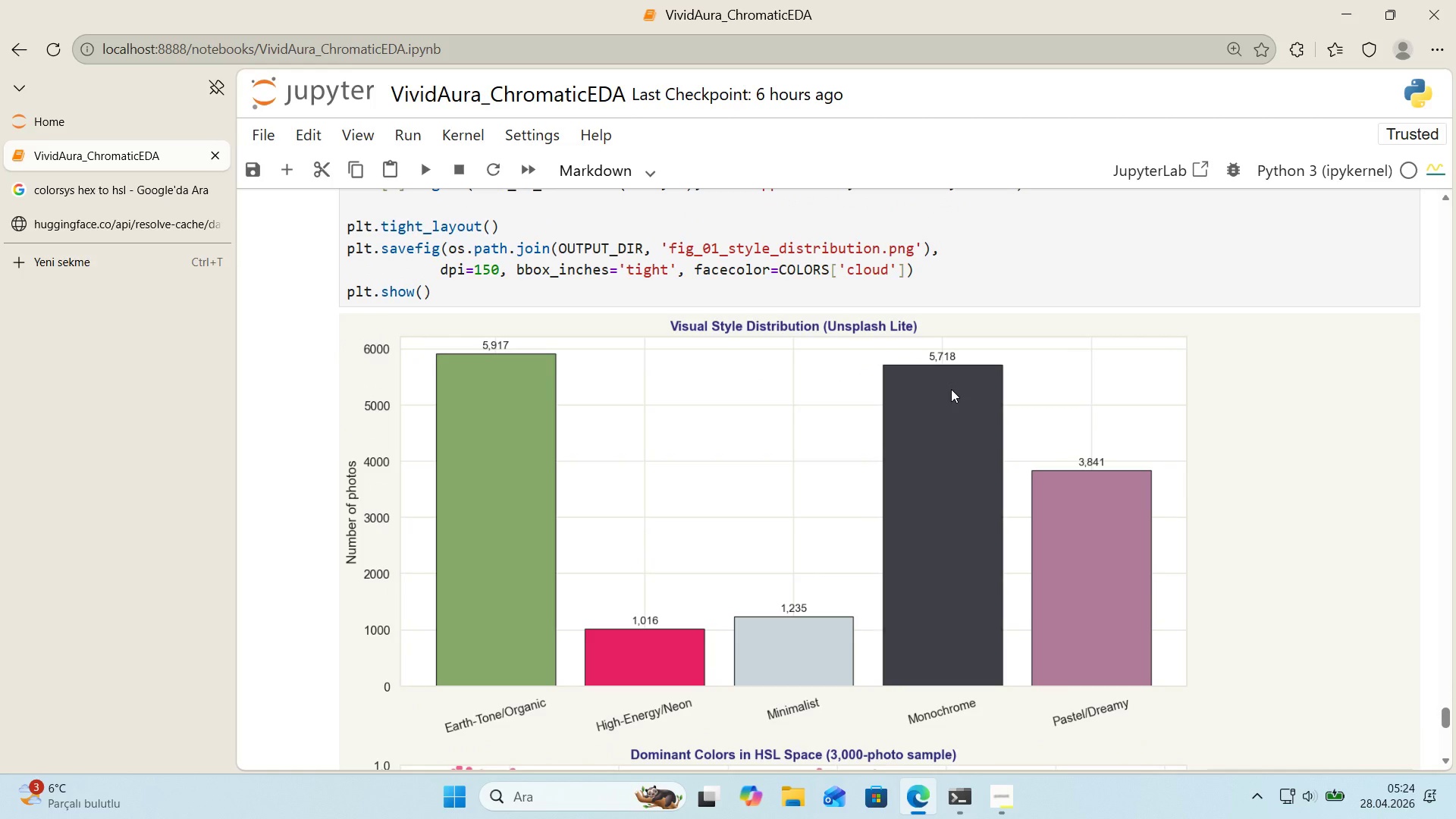 
wait(11.56)
 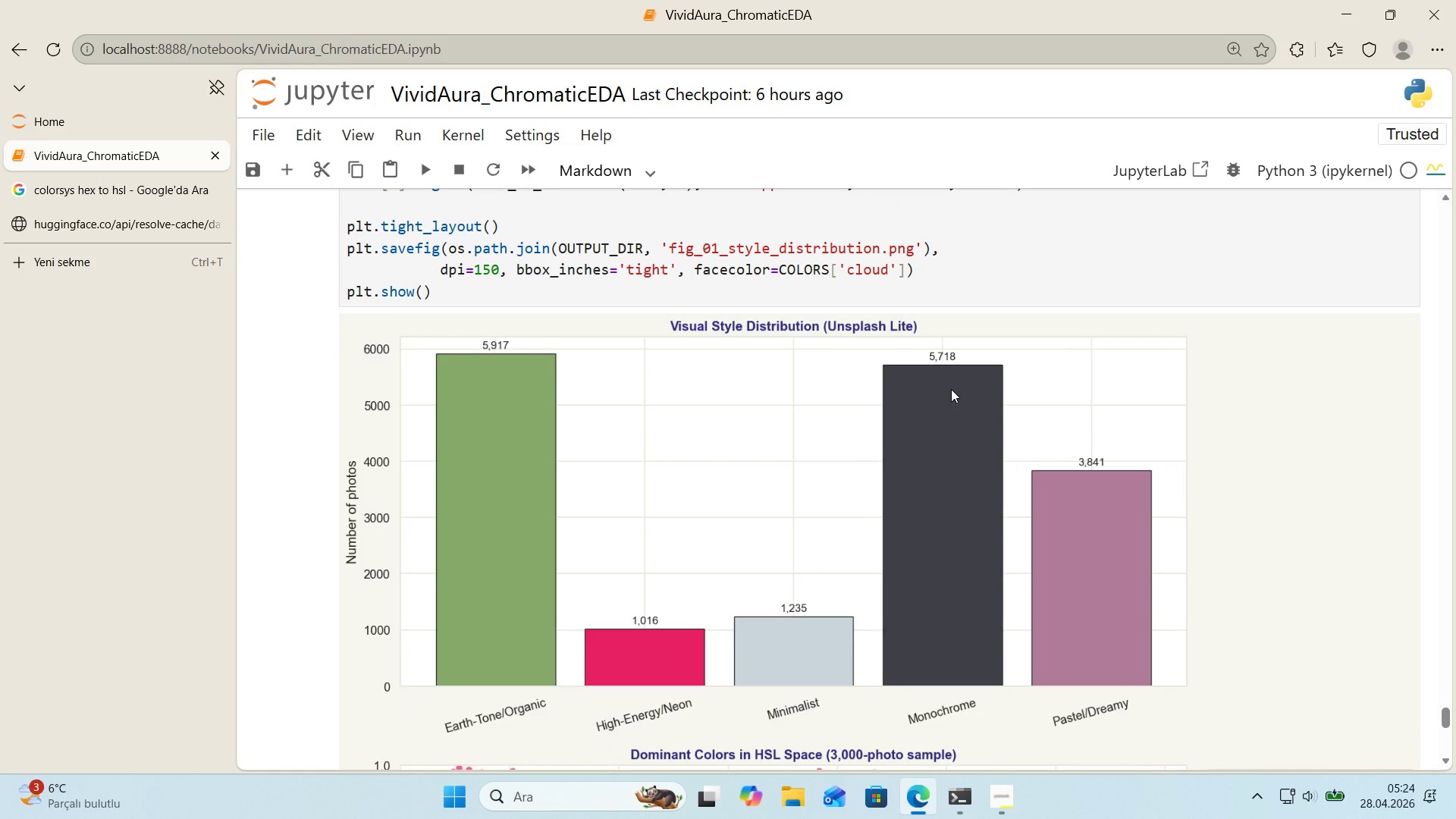 
scroll: coordinate [1125, 369], scroll_direction: up, amount: 8.0
 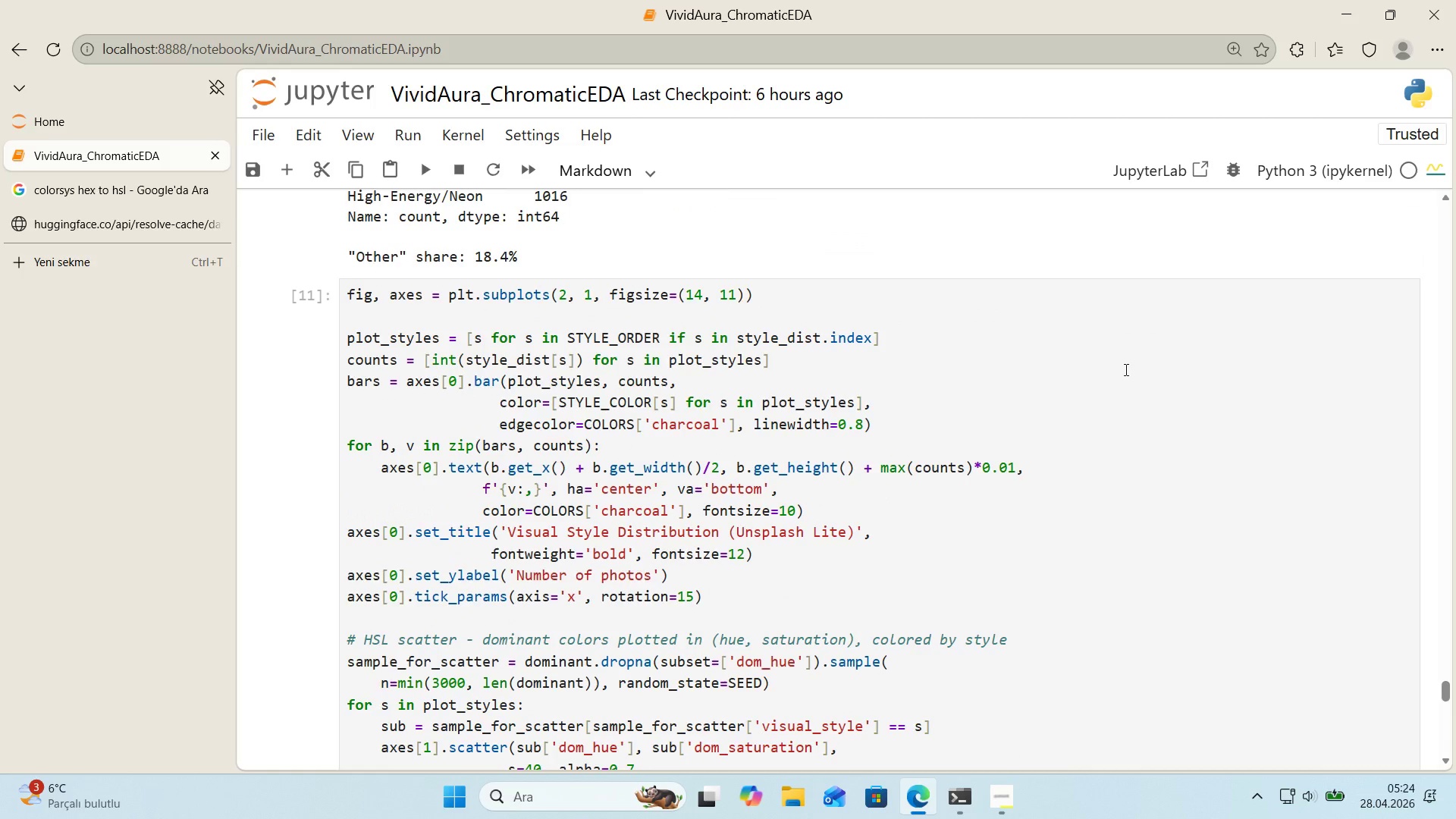 
scroll: coordinate [1125, 369], scroll_direction: down, amount: 1.0
 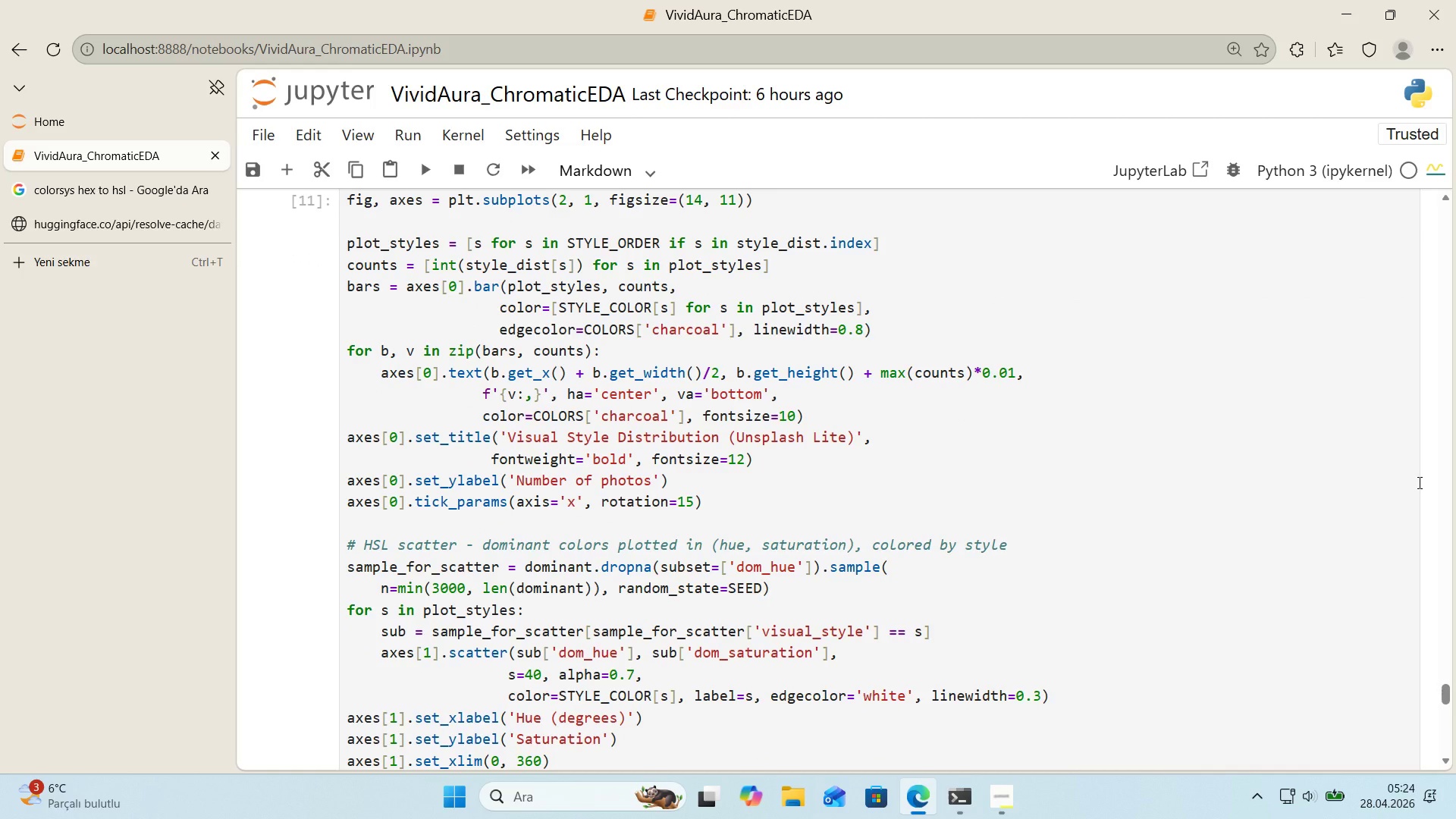 
wait(8.31)
 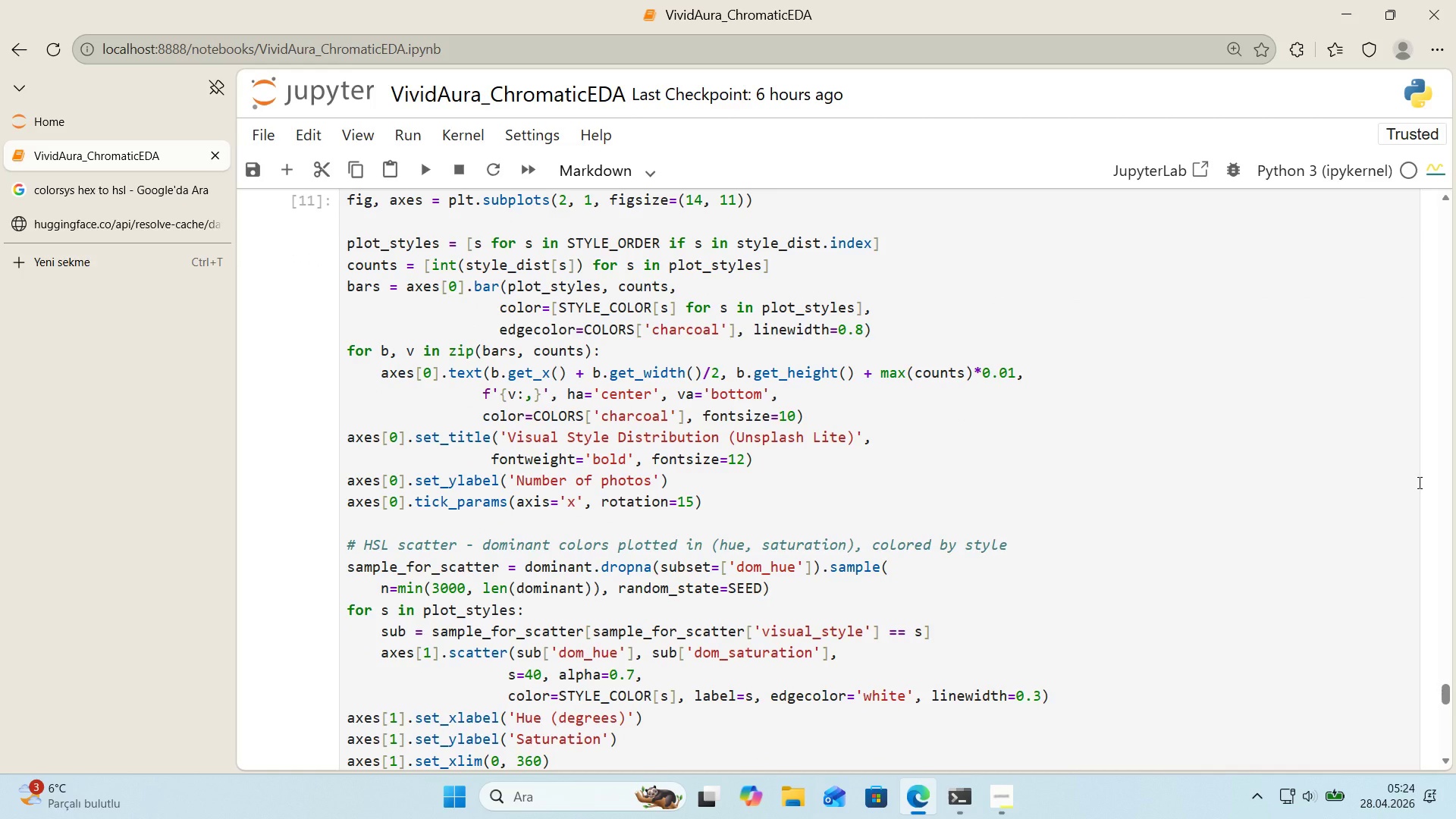 
scroll: coordinate [1418, 480], scroll_direction: down, amount: 4.0
 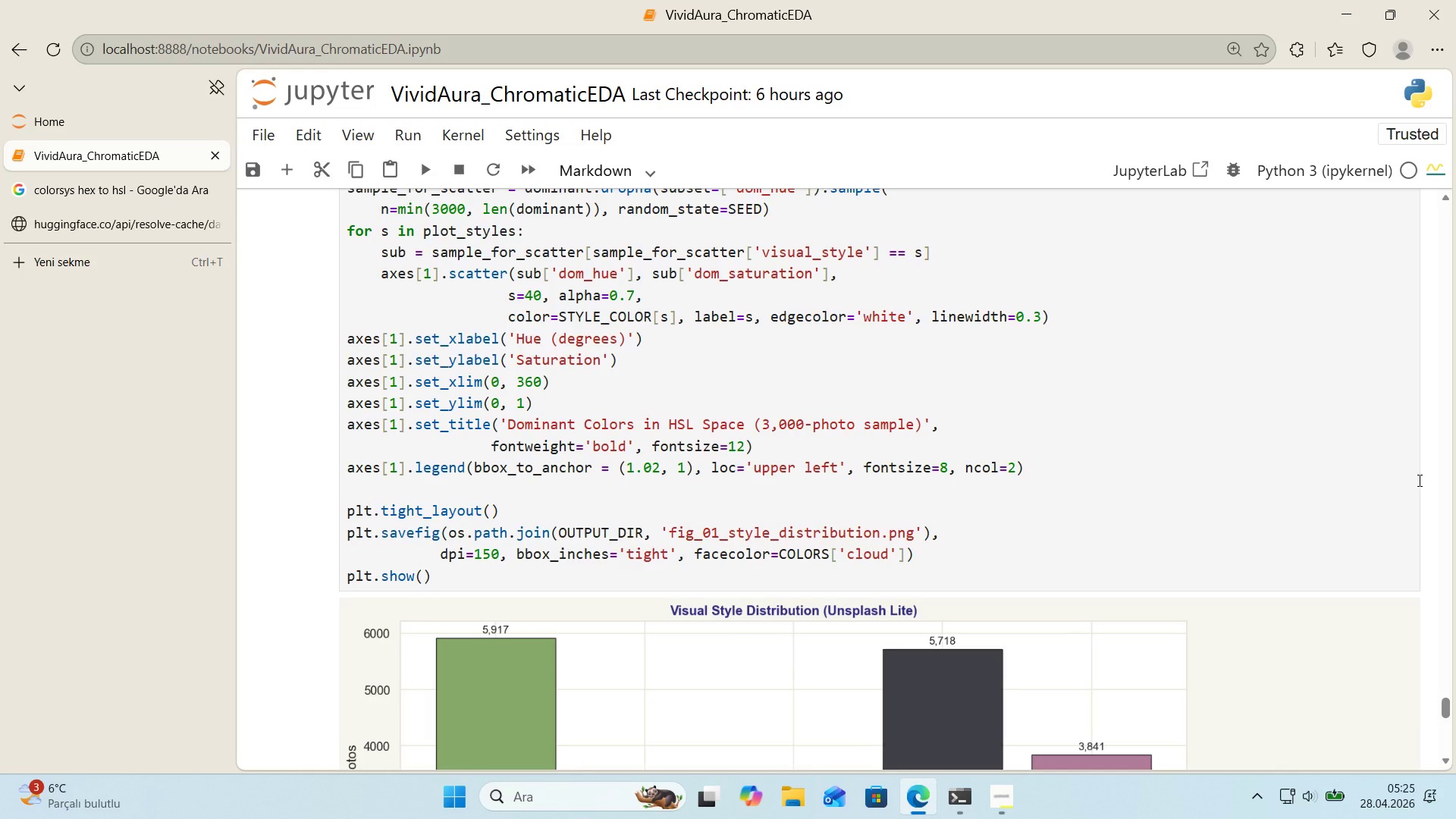 
wait(29.81)
 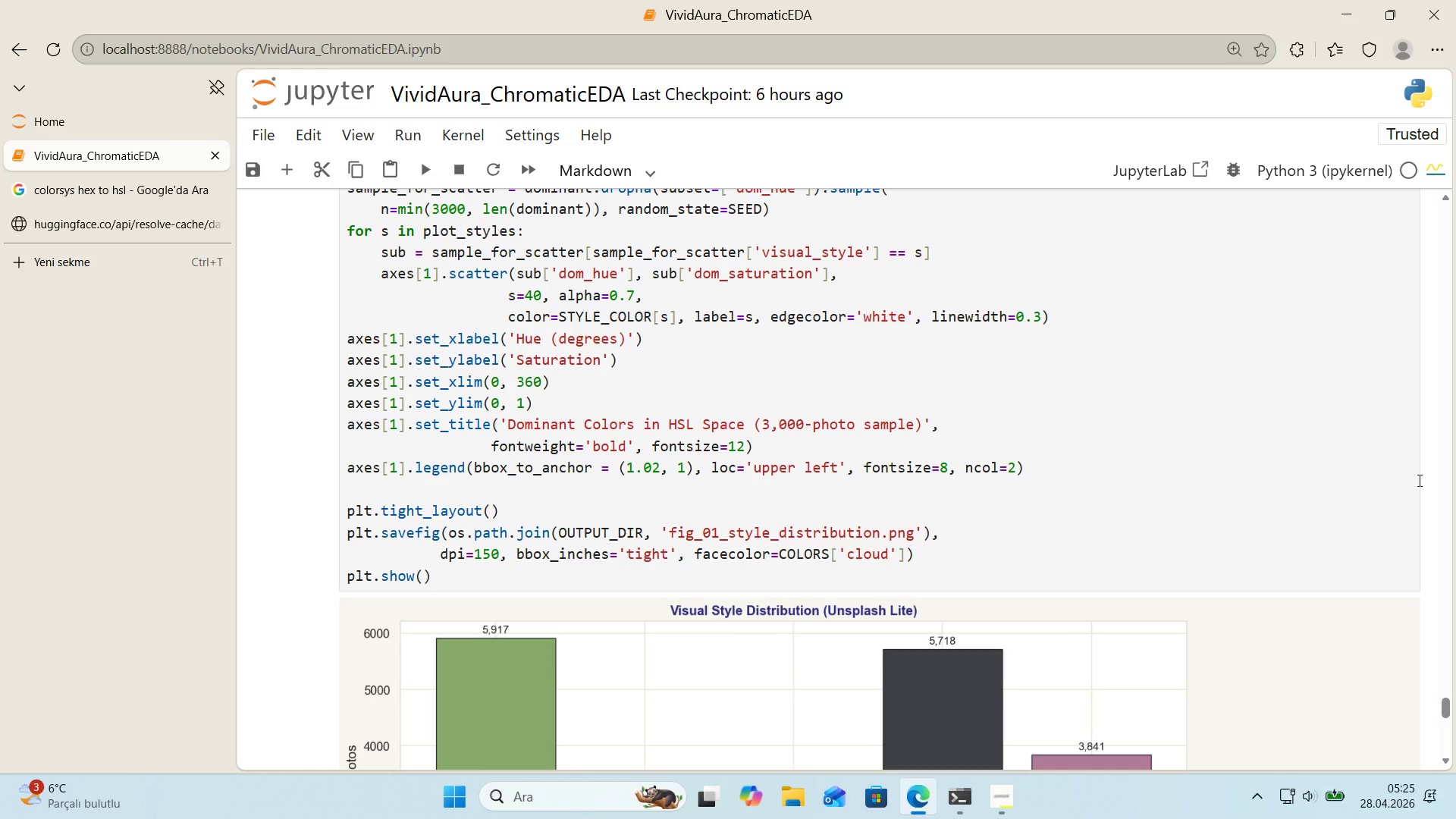 
scroll: coordinate [912, 559], scroll_direction: down, amount: 8.0
 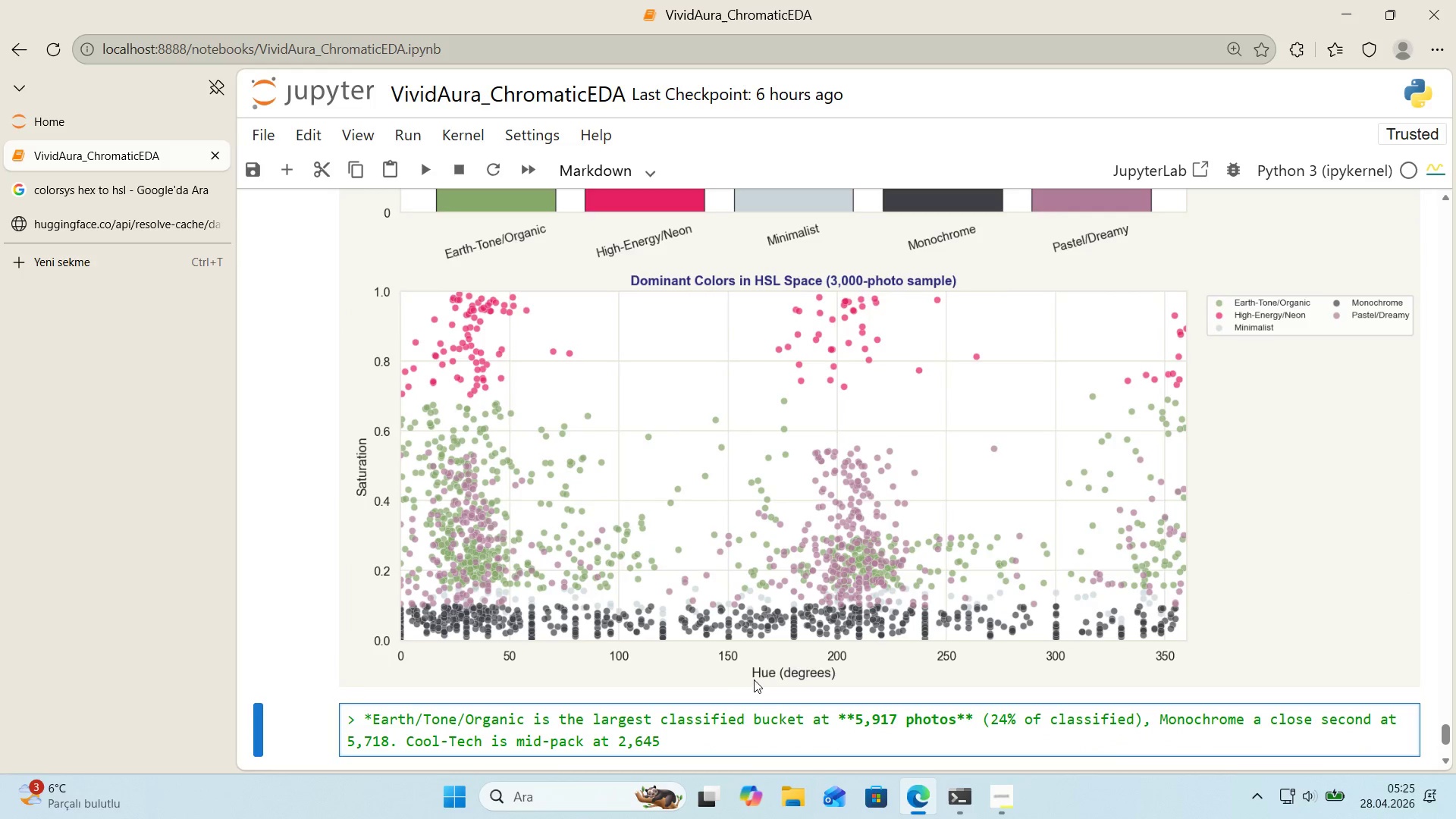 
scroll: coordinate [755, 679], scroll_direction: up, amount: 15.0
 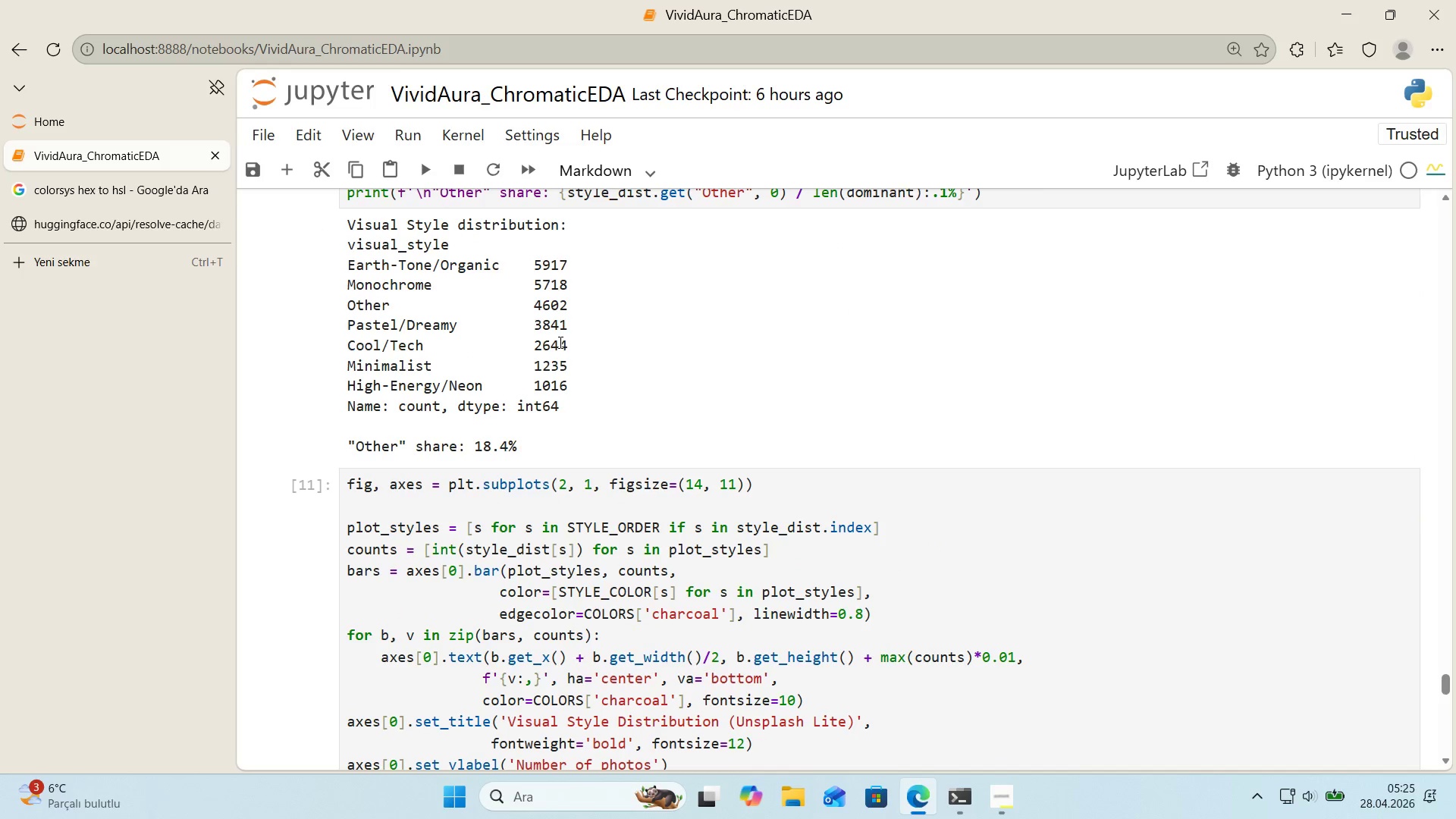 
scroll: coordinate [618, 542], scroll_direction: down, amount: 17.0
 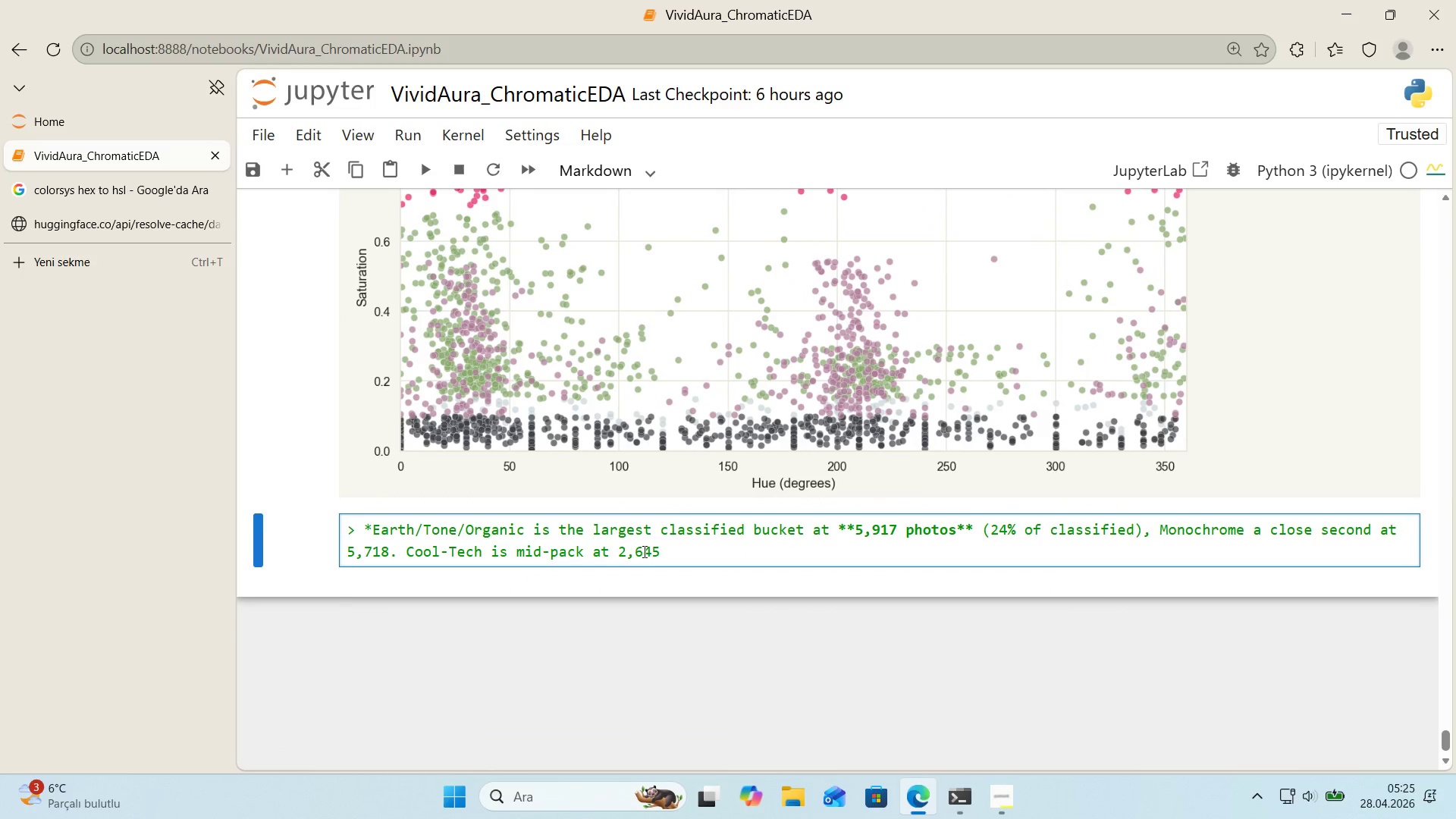 
left_click_drag(start_coordinate=[654, 549], to_coordinate=[665, 551])
 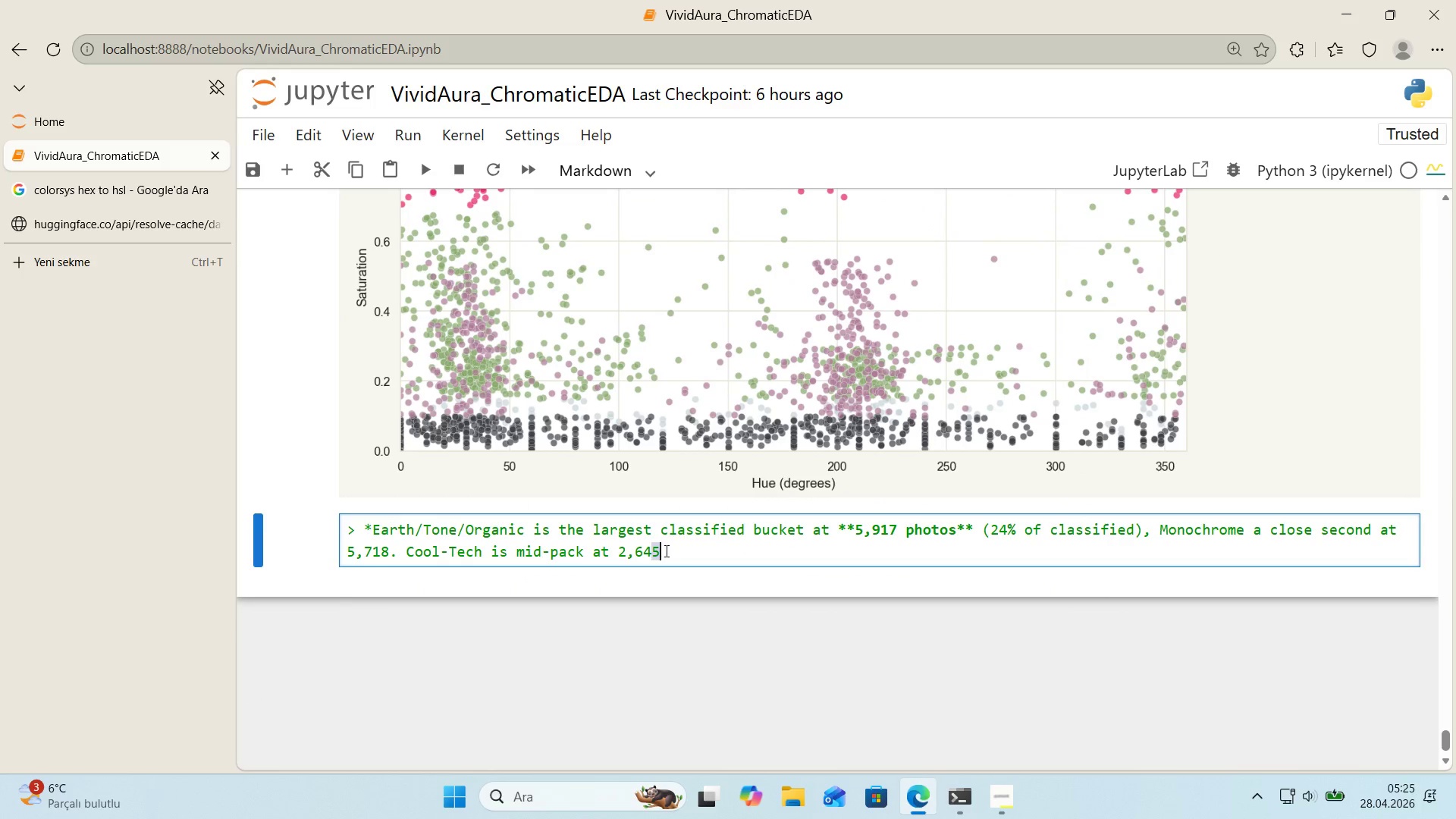 
key(4)
 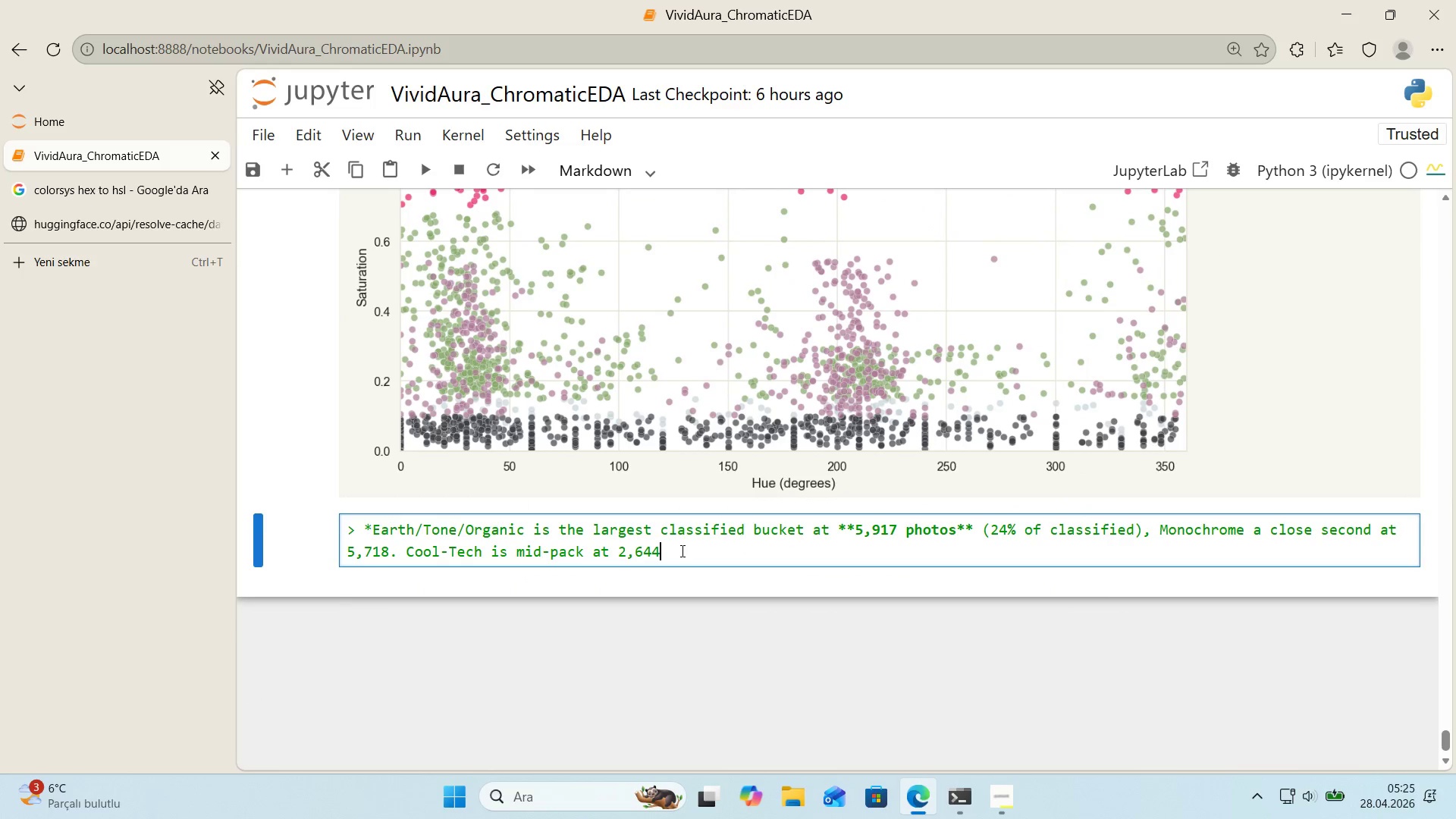 
left_click([681, 551])
 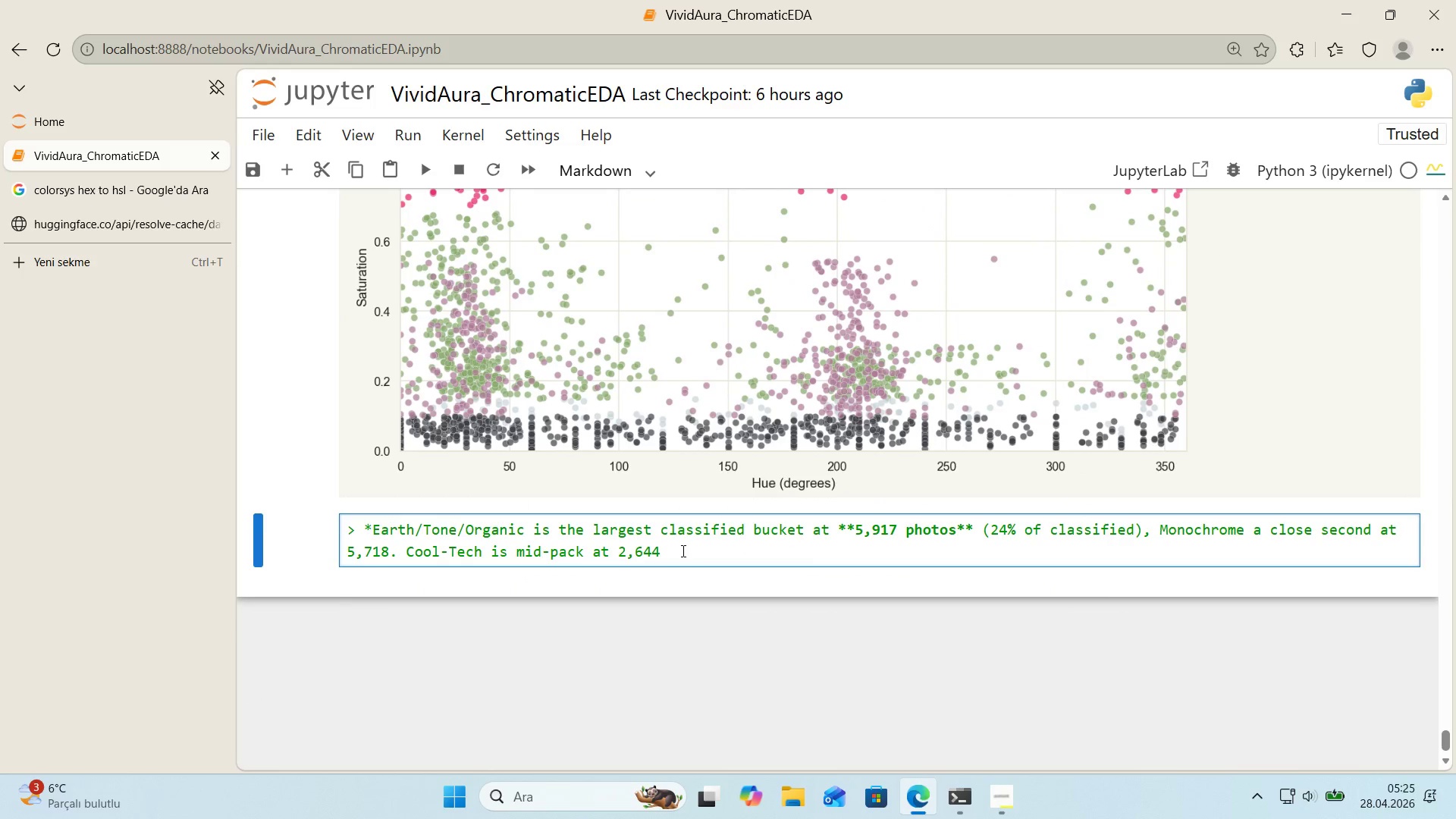 
type(, H'gh-Energy&Neon the sam)
key(Backspace)
key(Backspace)
type(mallest at 1,016.)
 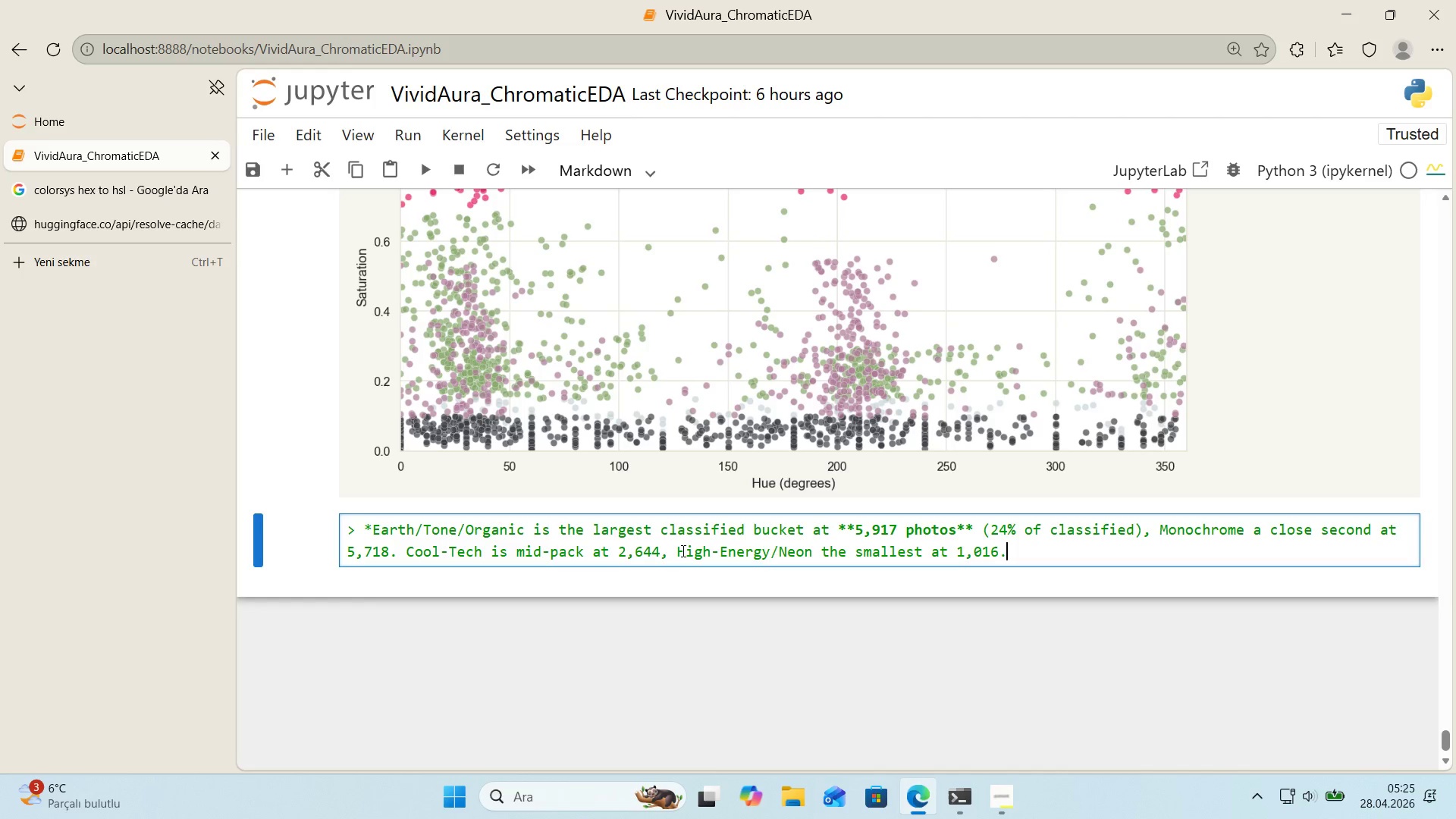 
scroll: coordinate [734, 608], scroll_direction: up, amount: 5.0
 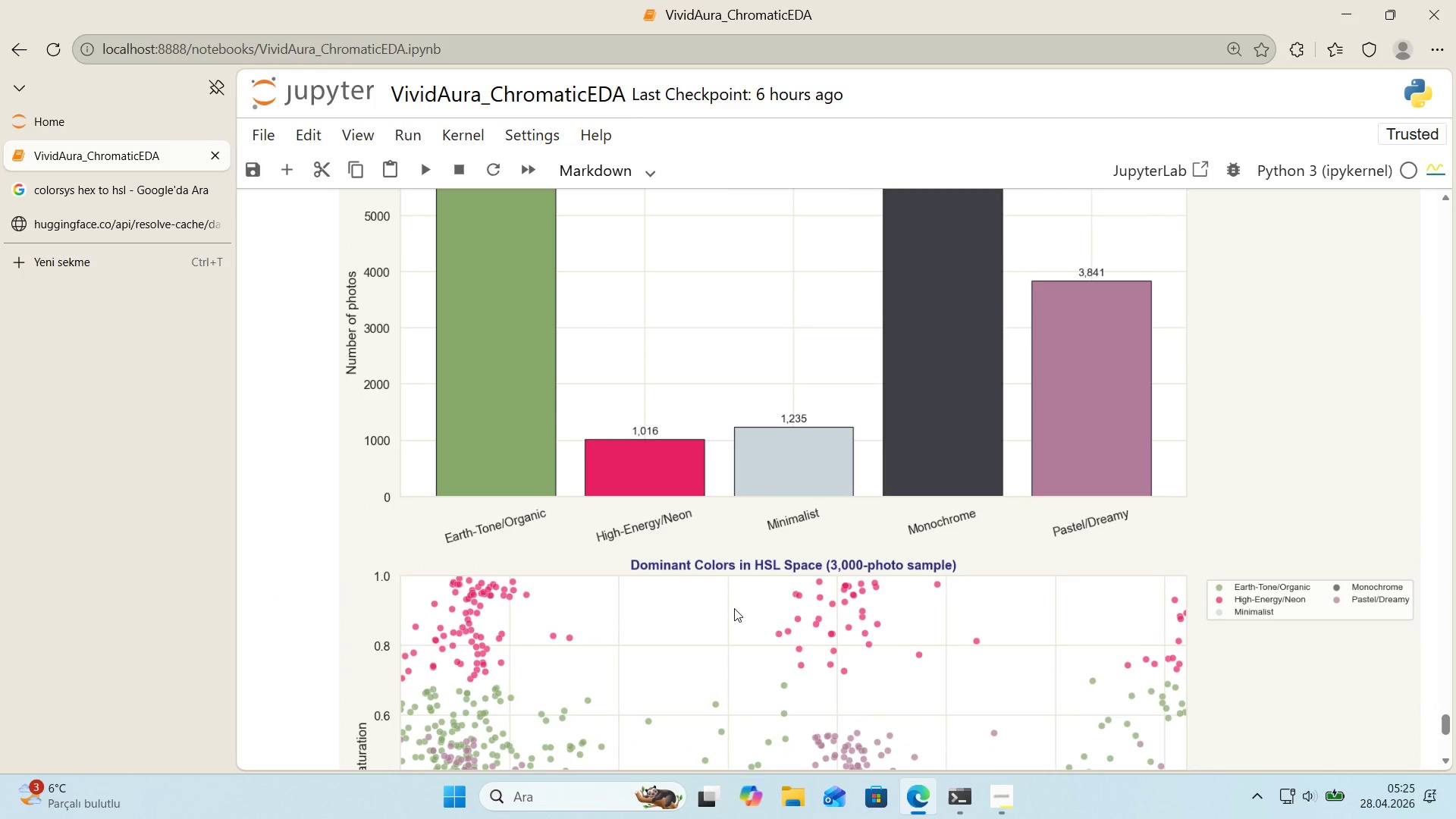 
scroll: coordinate [733, 609], scroll_direction: down, amount: 4.0
 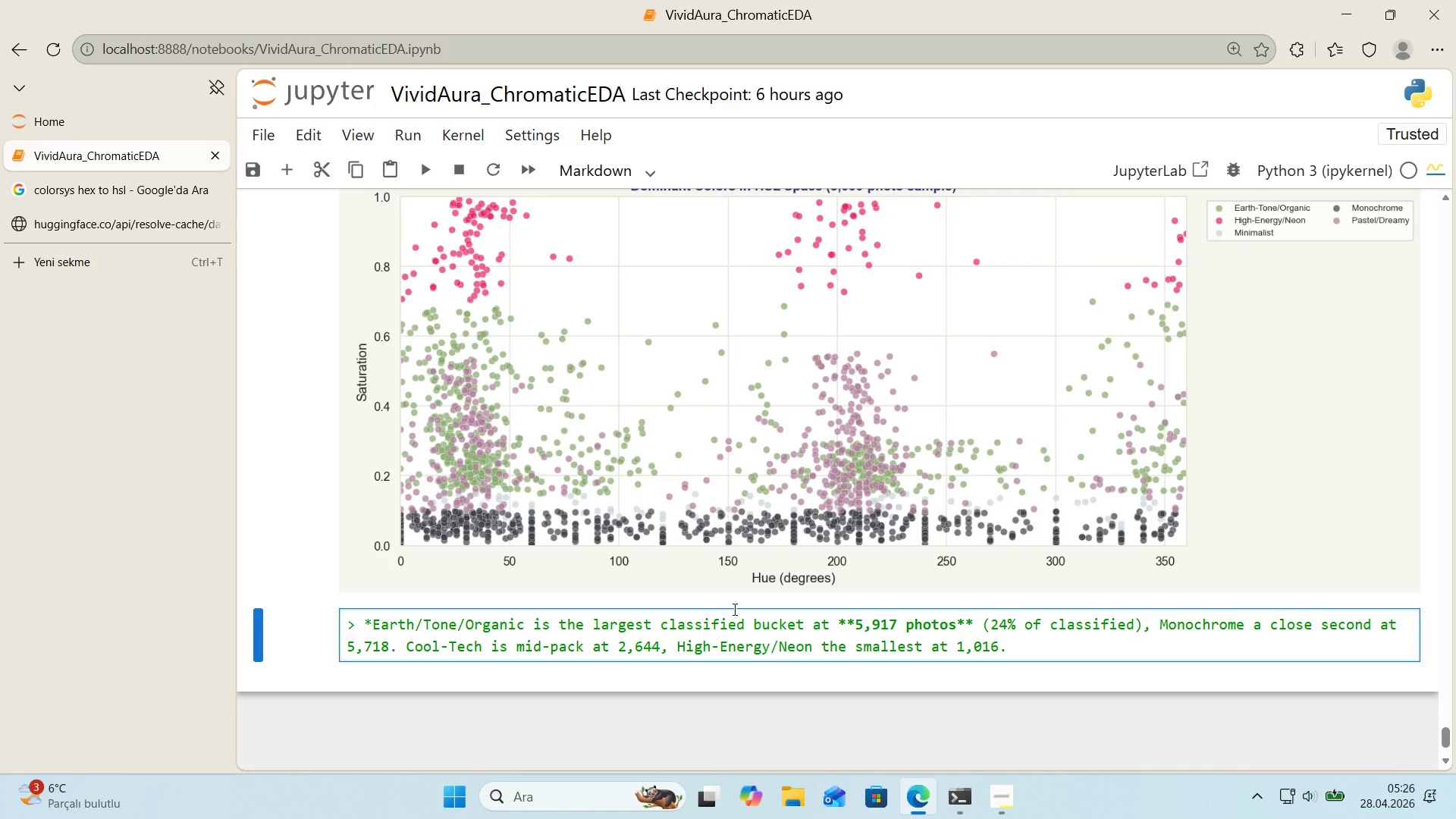 
wait(24.59)
 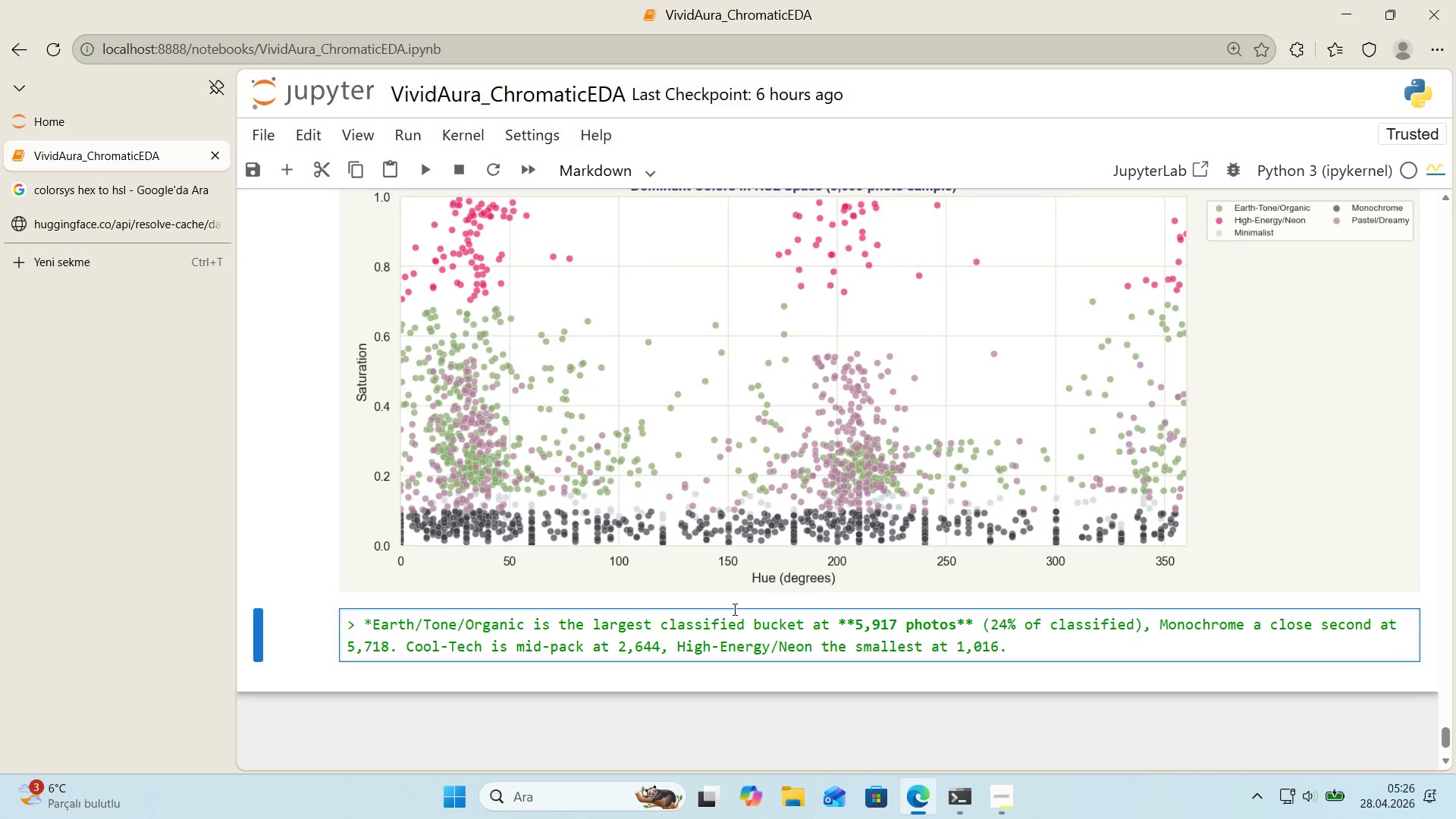 
scroll: coordinate [734, 590], scroll_direction: down, amount: 1.0
 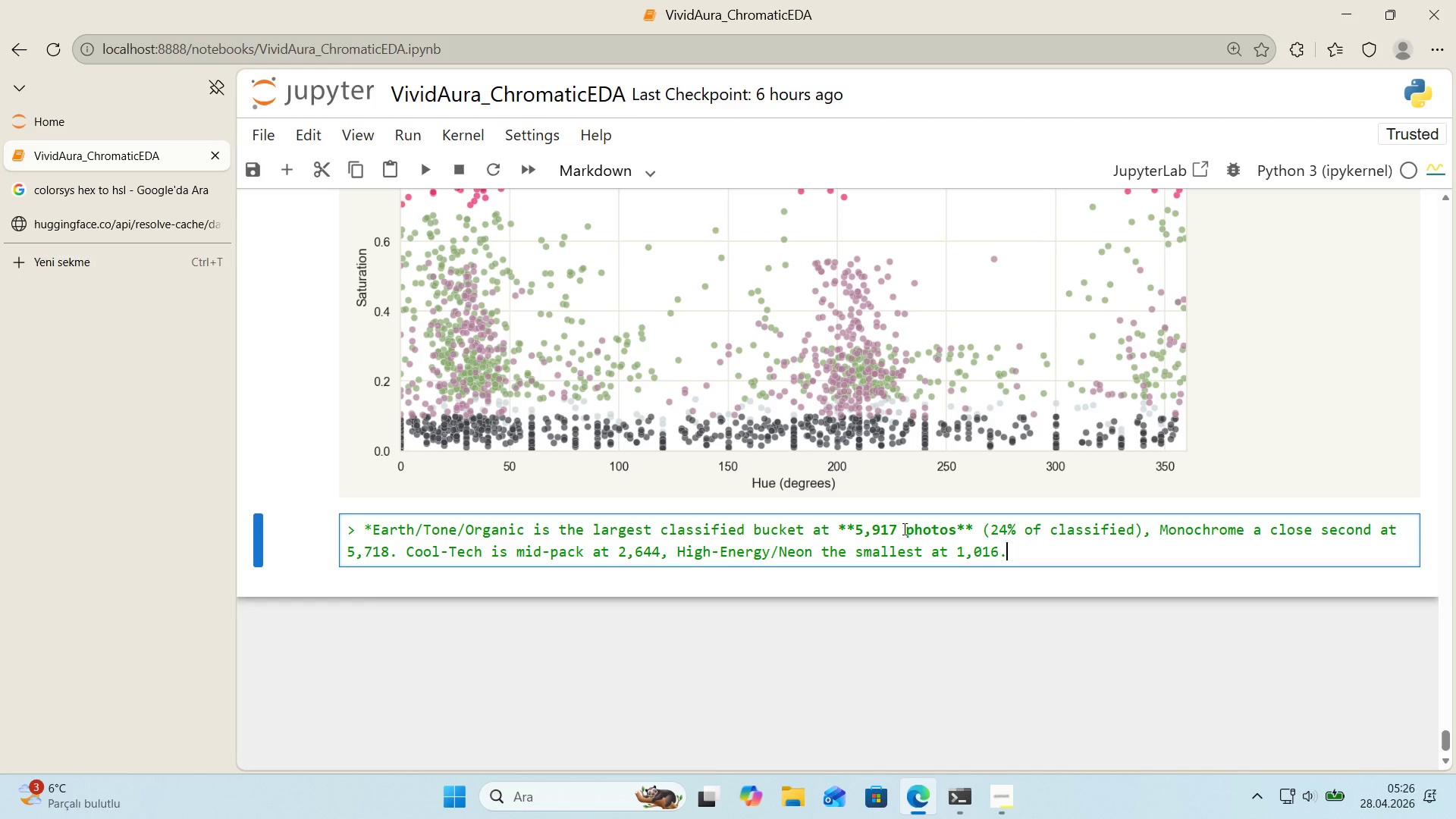 
type( The ot)
key(Backspace)
key(Backspace)
type(``)
 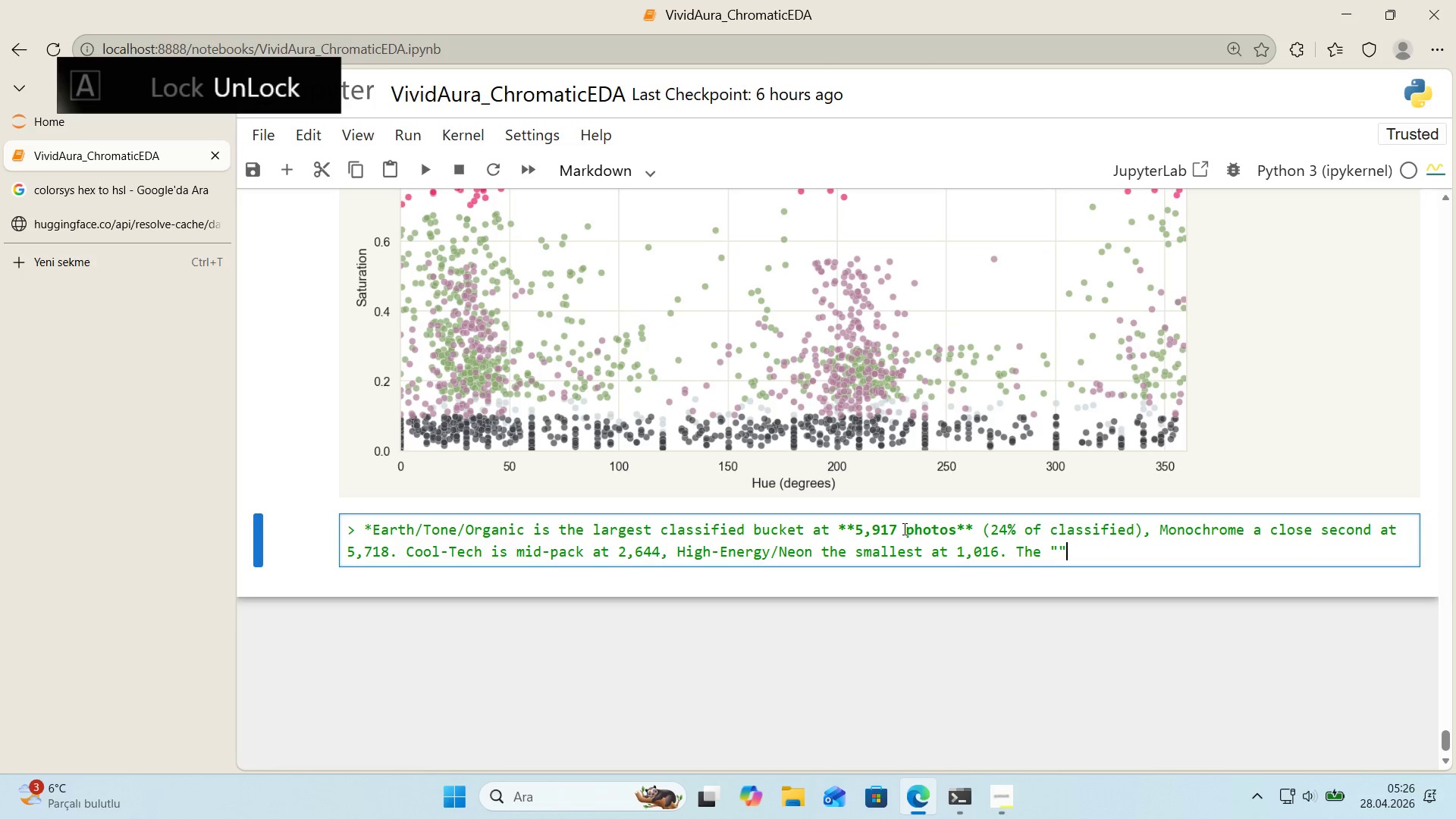 
key(ArrowLeft)
 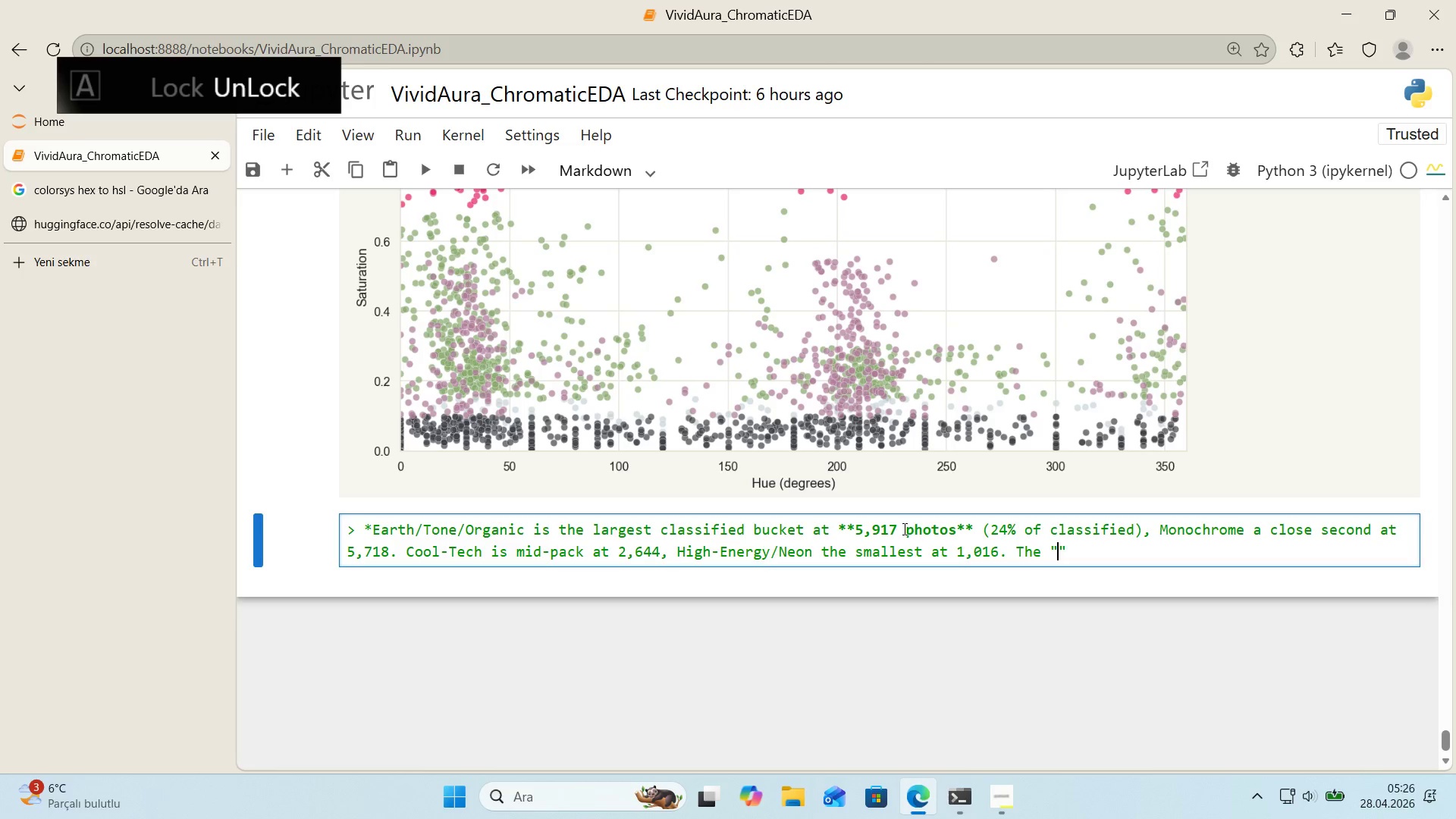 
type(Other)
 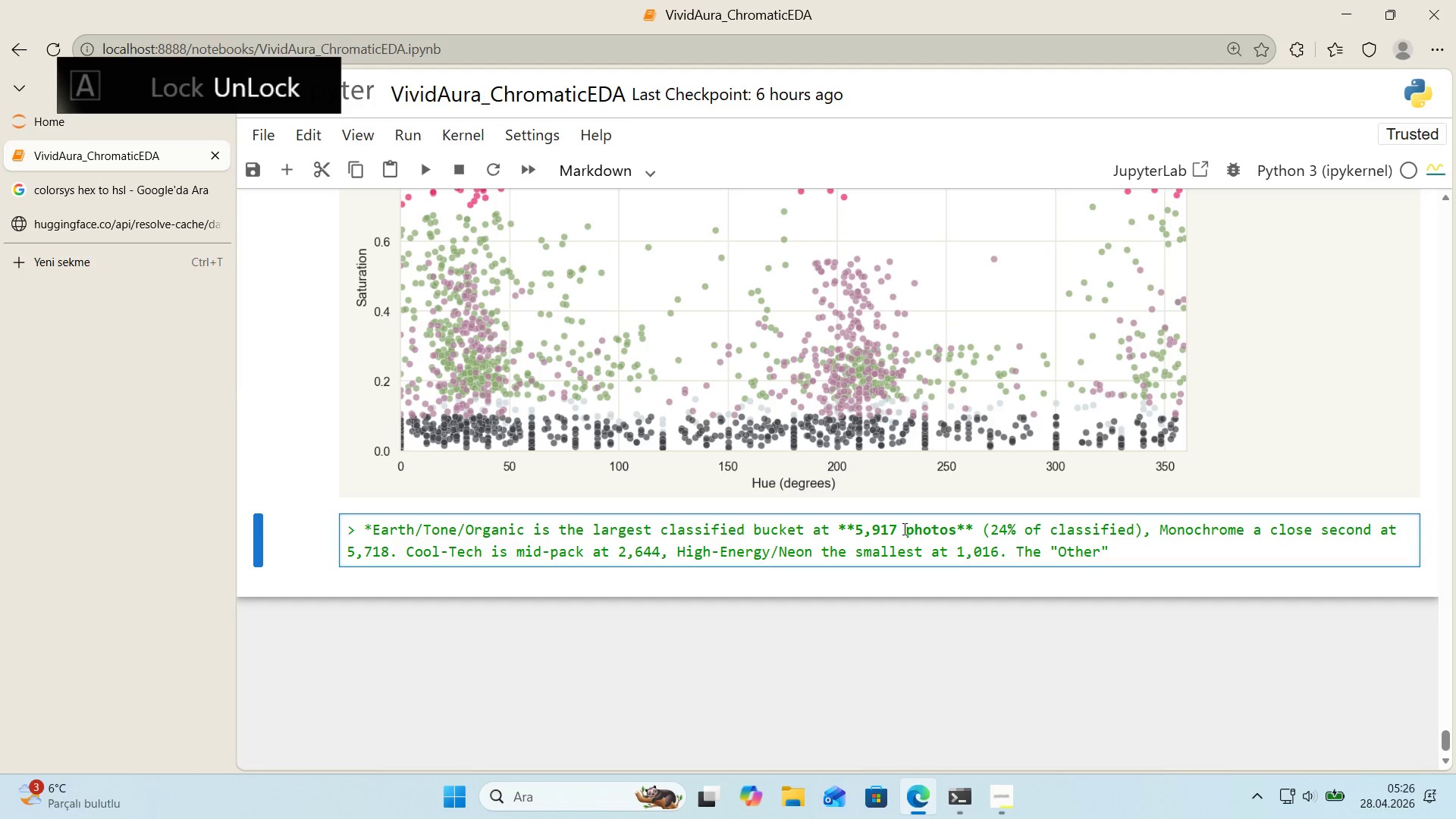 
key(ArrowRight)
 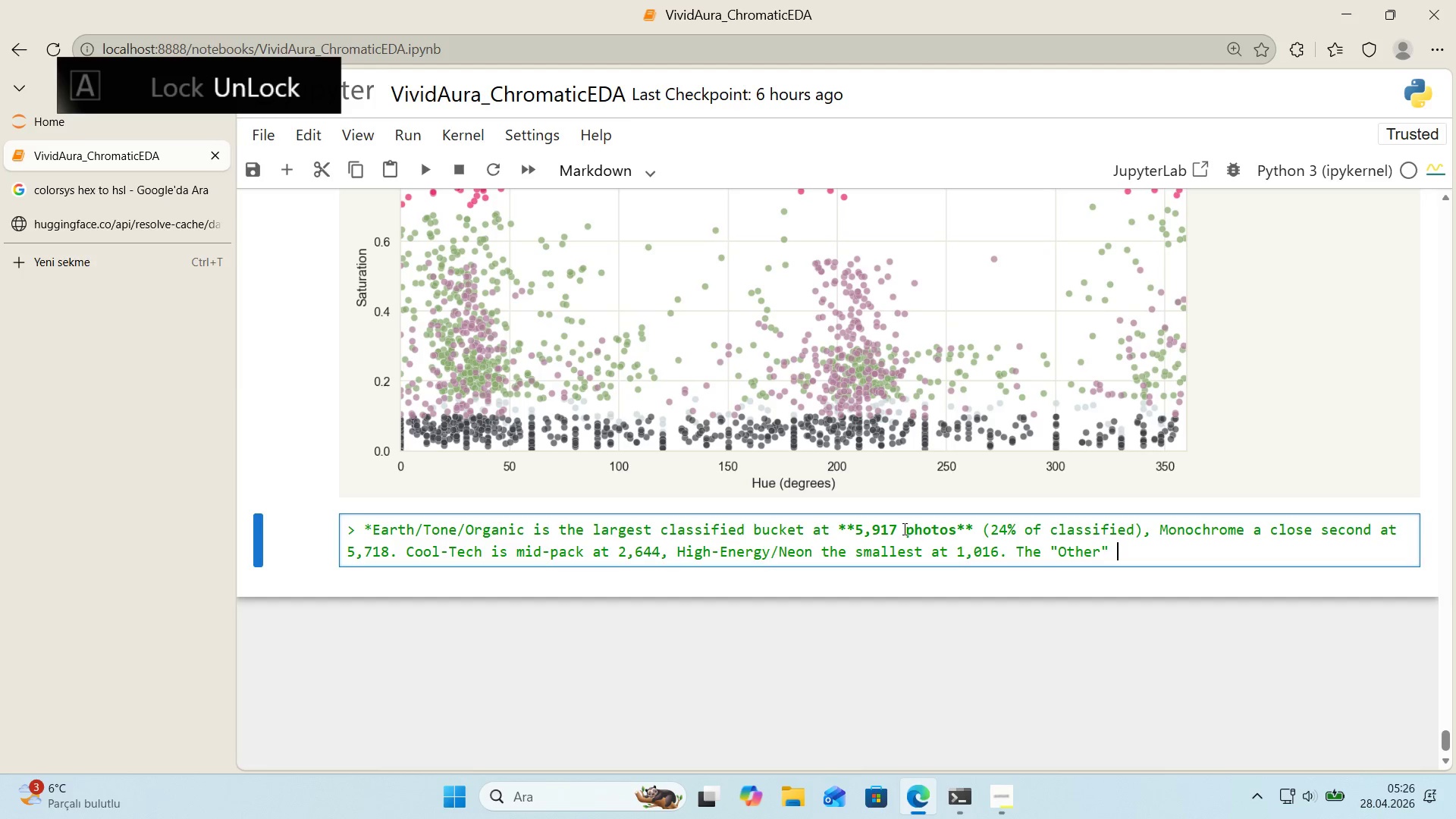 
type( bucket 's **18.4%** )
 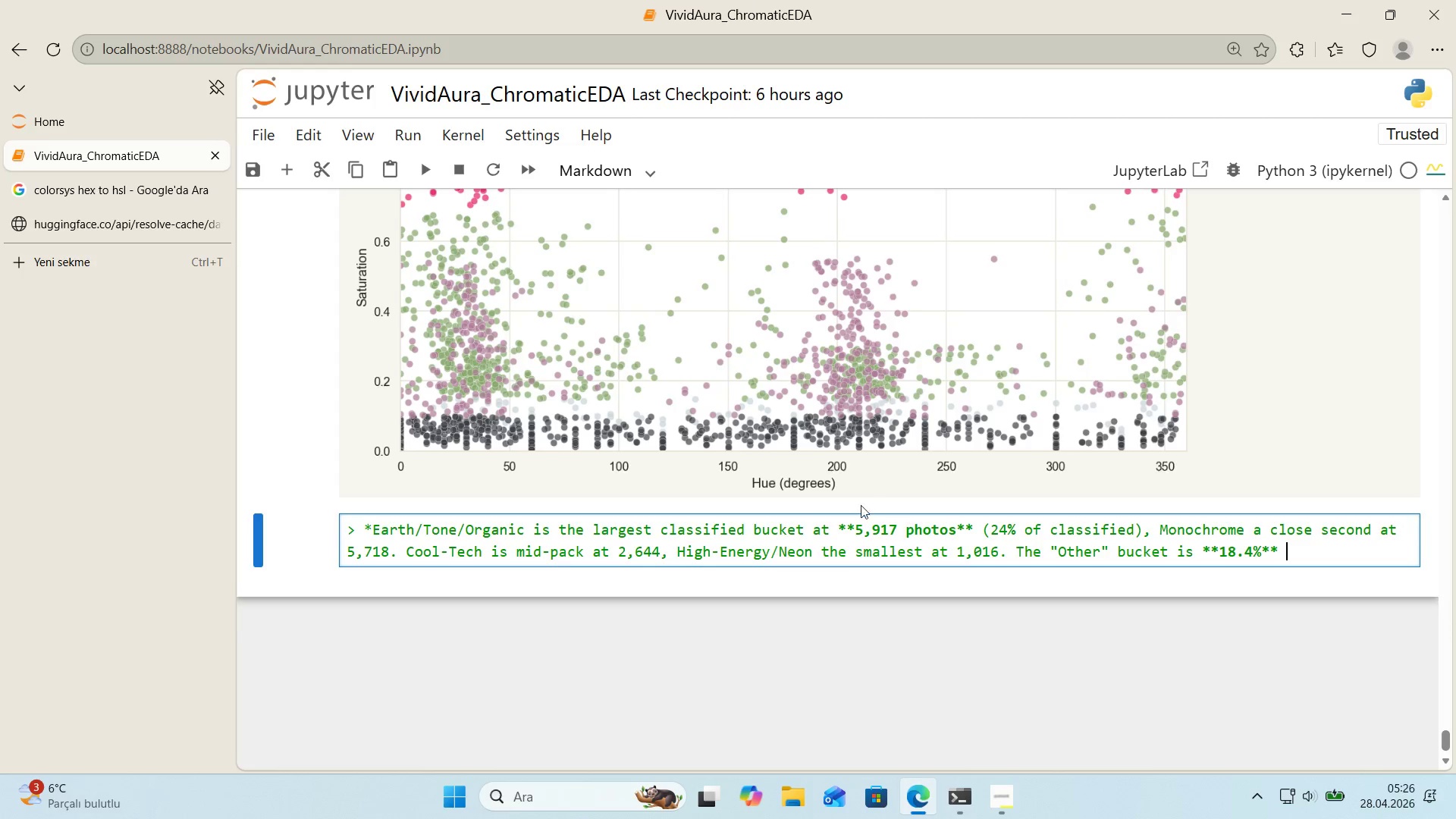 
scroll: coordinate [803, 542], scroll_direction: up, amount: 18.0
 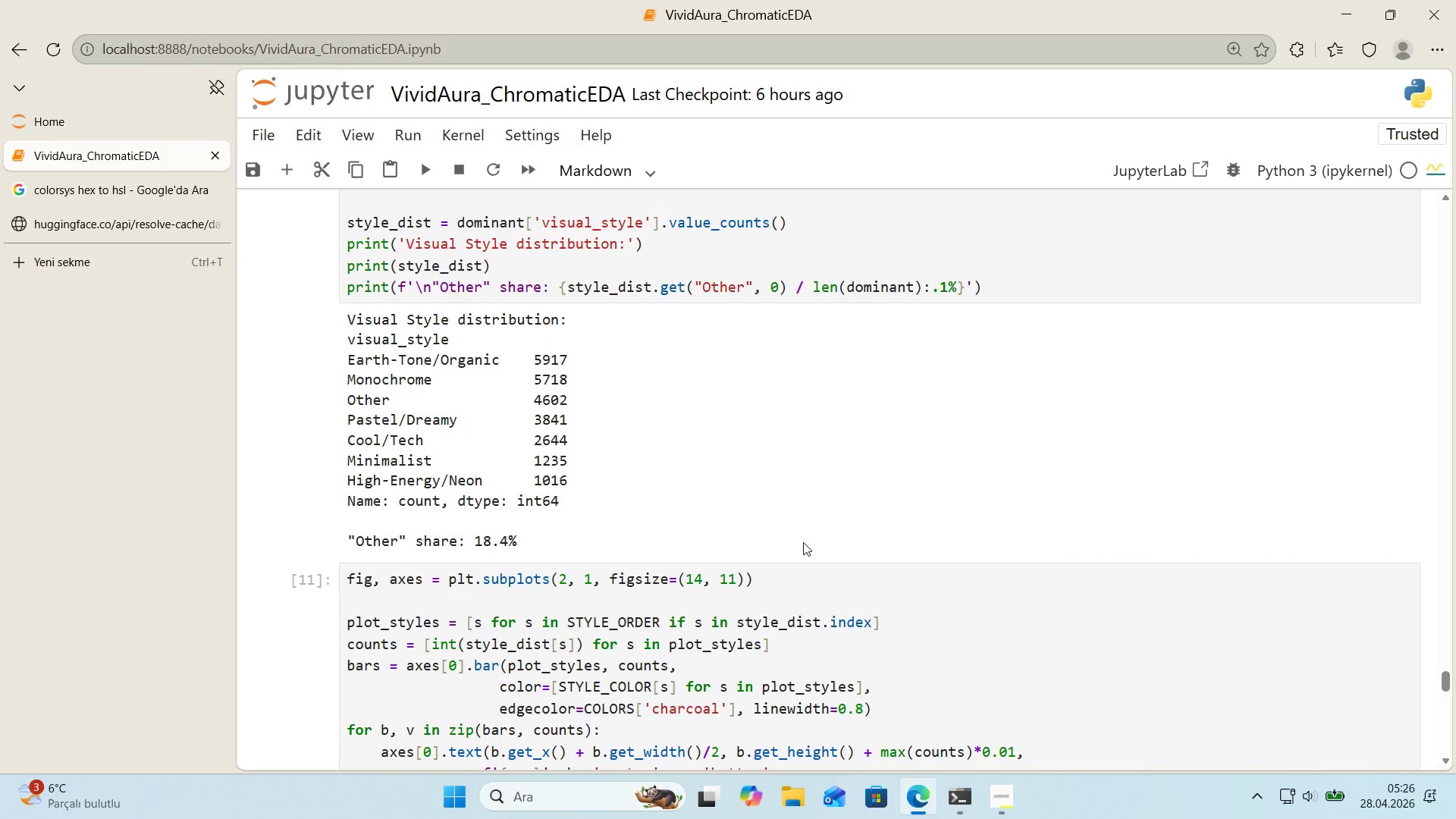 
scroll: coordinate [828, 544], scroll_direction: down, amount: 17.0
 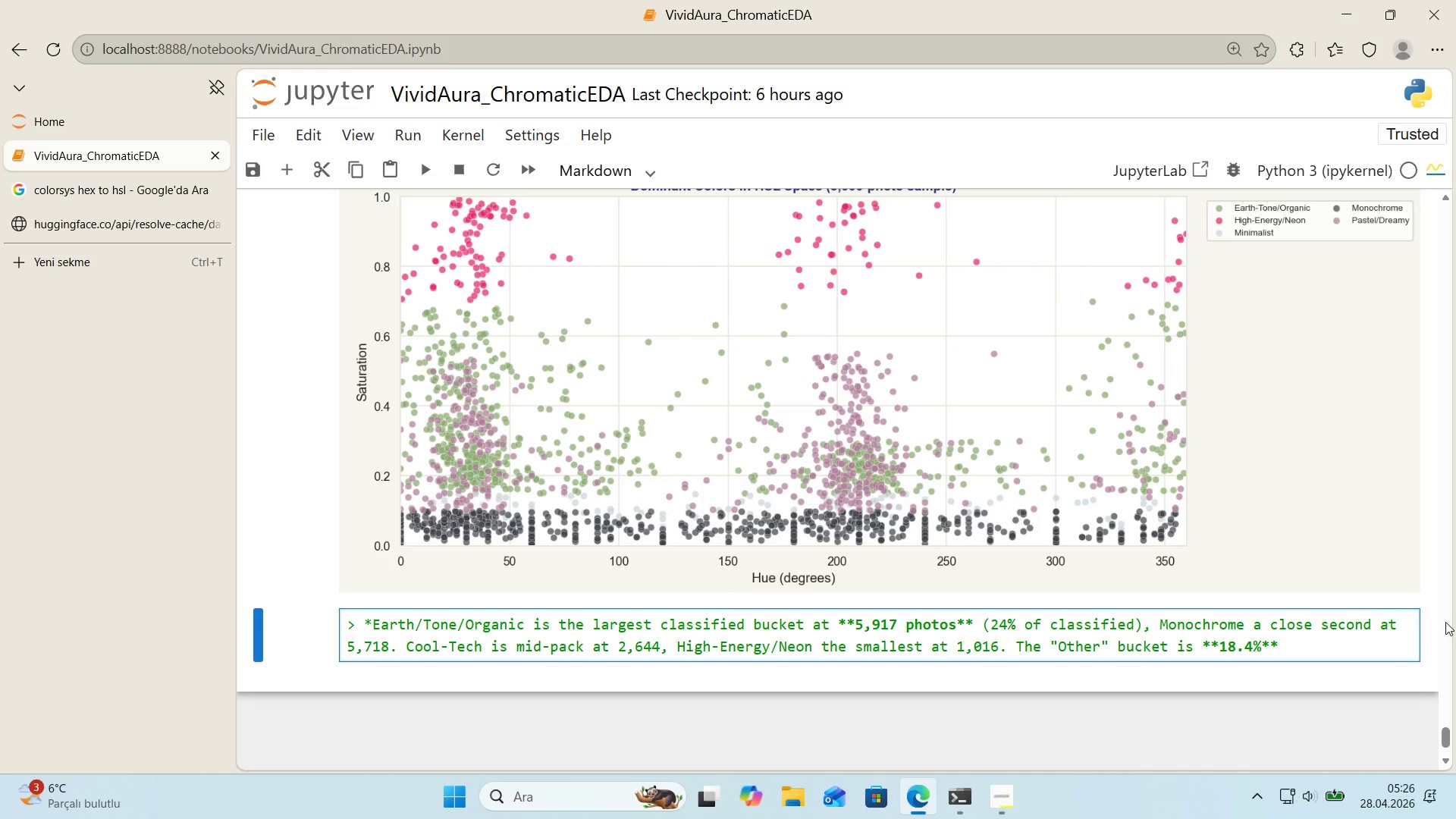 
type(b'gger than 'deal btu)
key(Backspace)
key(Backspace)
type(ut not catastroph'c< )
 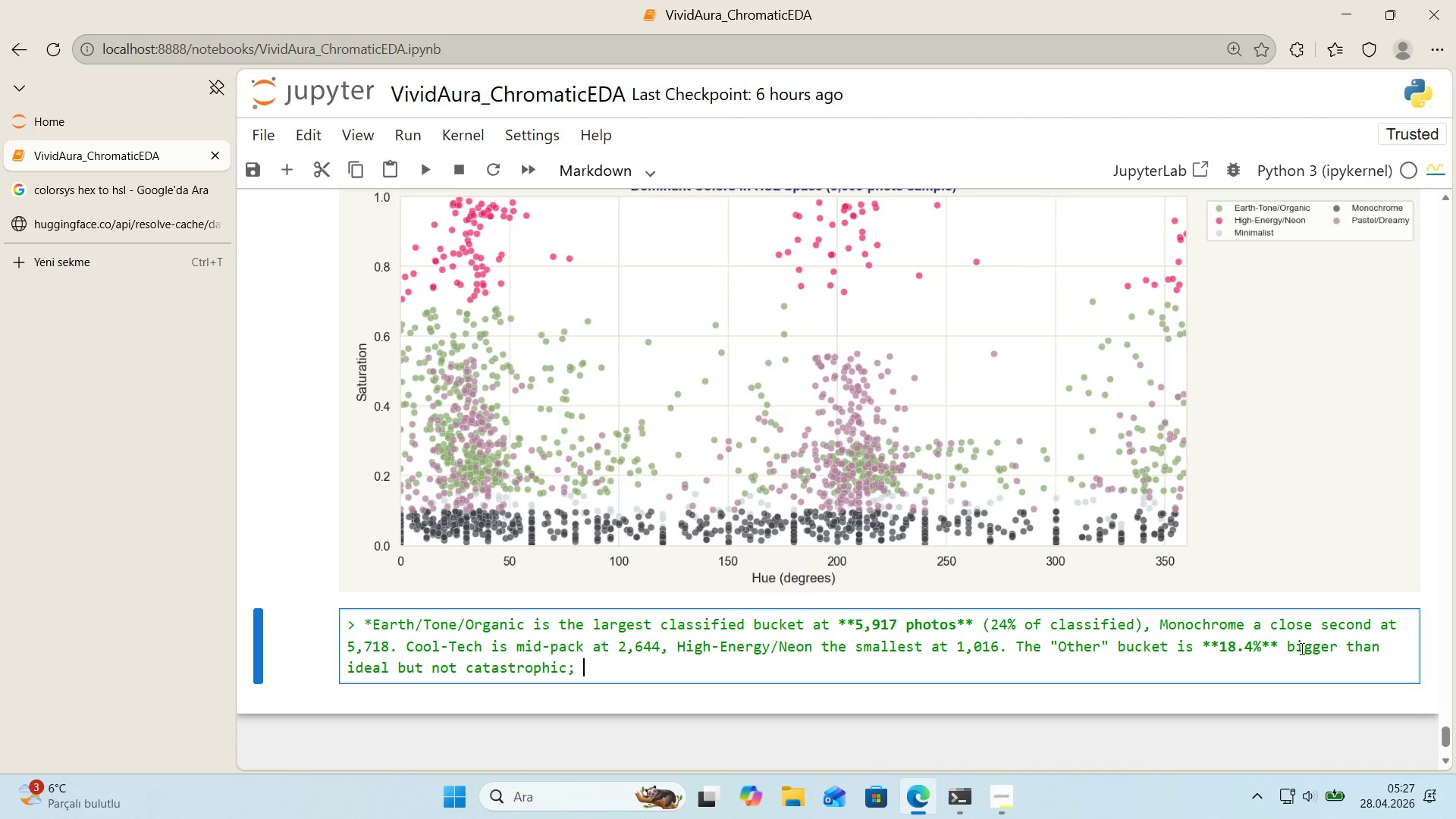 
wait(32.53)
 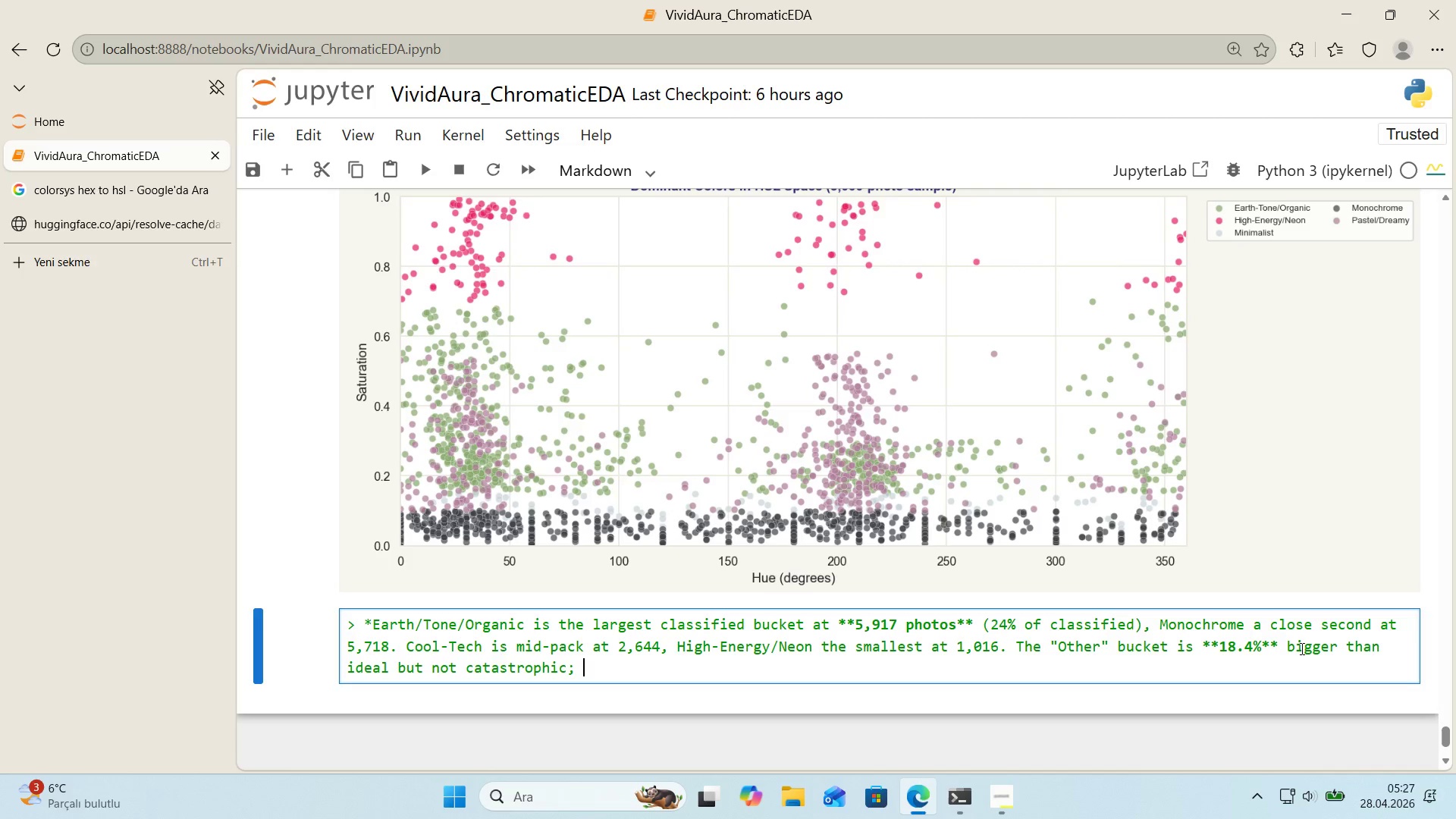 
scroll: coordinate [733, 388], scroll_direction: up, amount: 18.0
 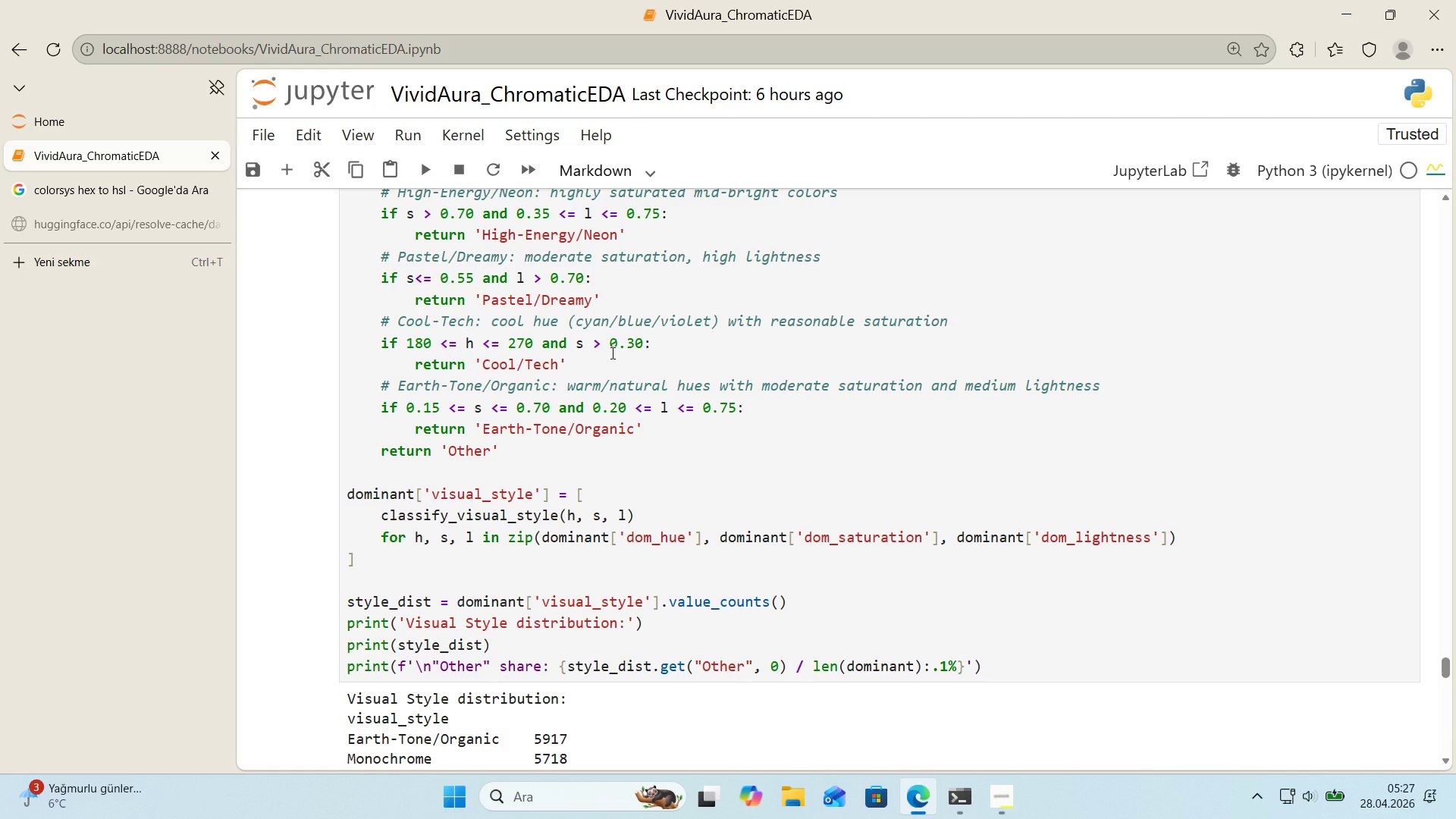 
wait(17.03)
 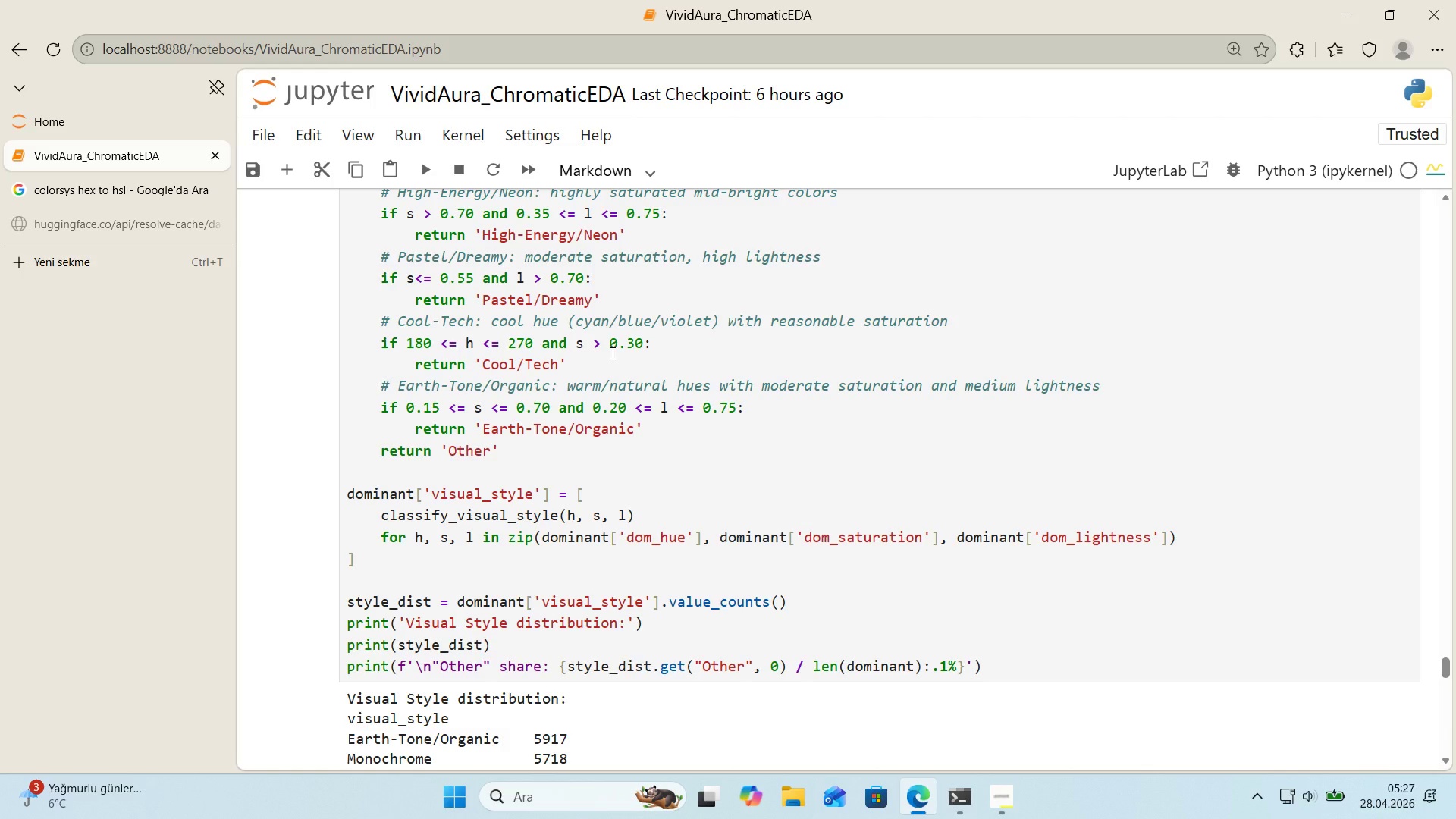 
key(NumpadSubtract)
 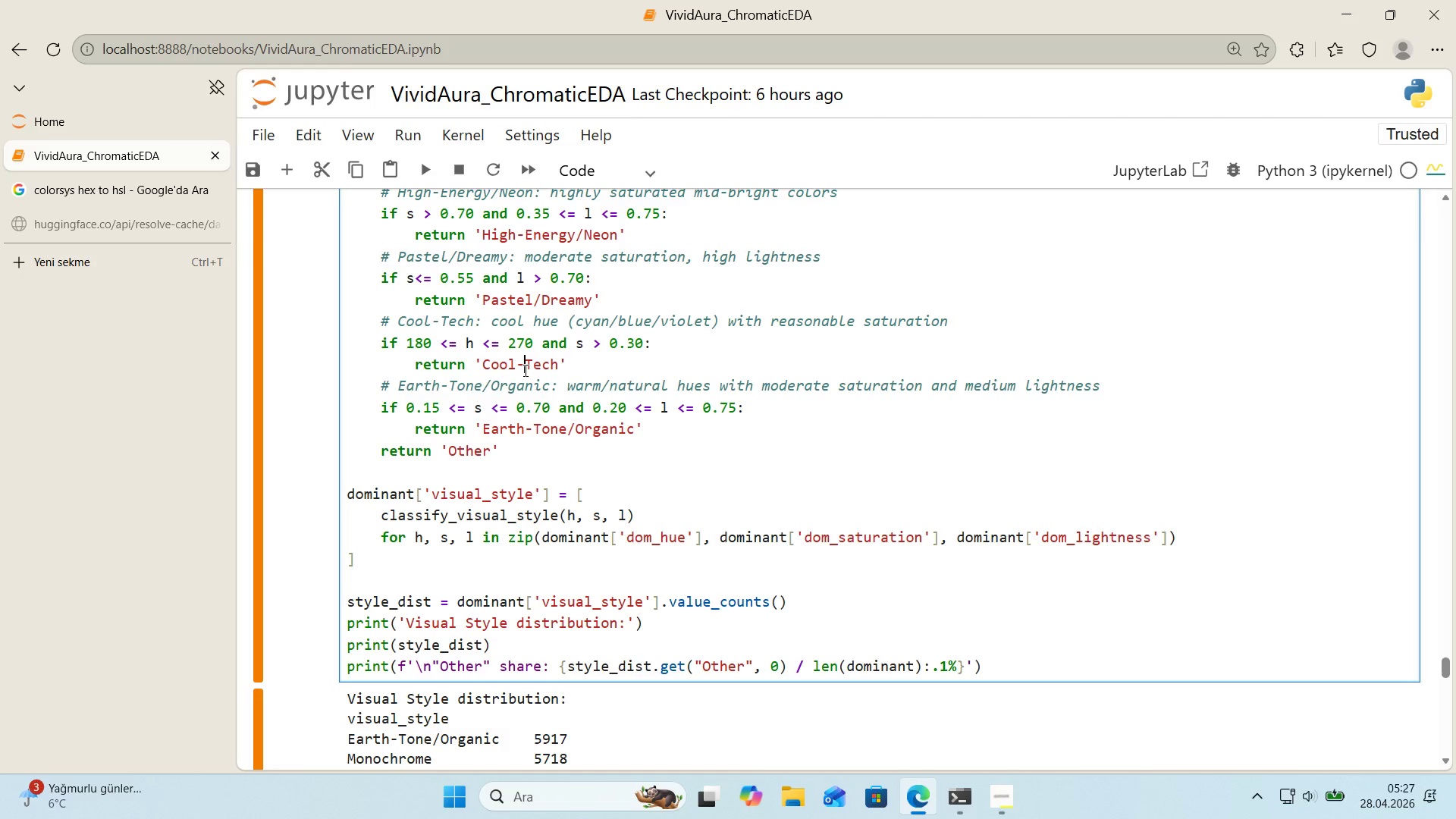 
key(Shift+Enter)
 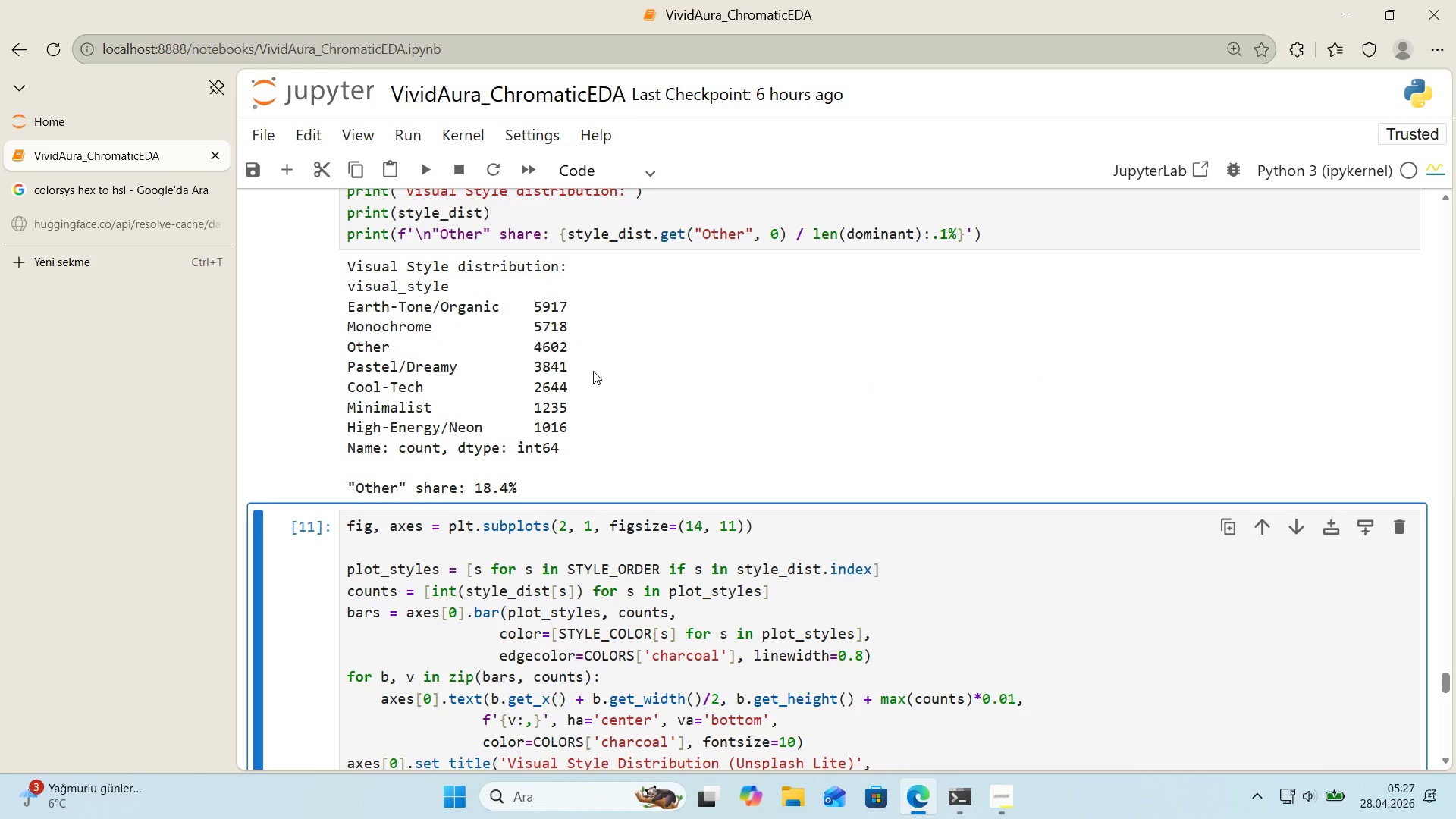 
scroll: coordinate [593, 371], scroll_direction: down, amount: 1.0
 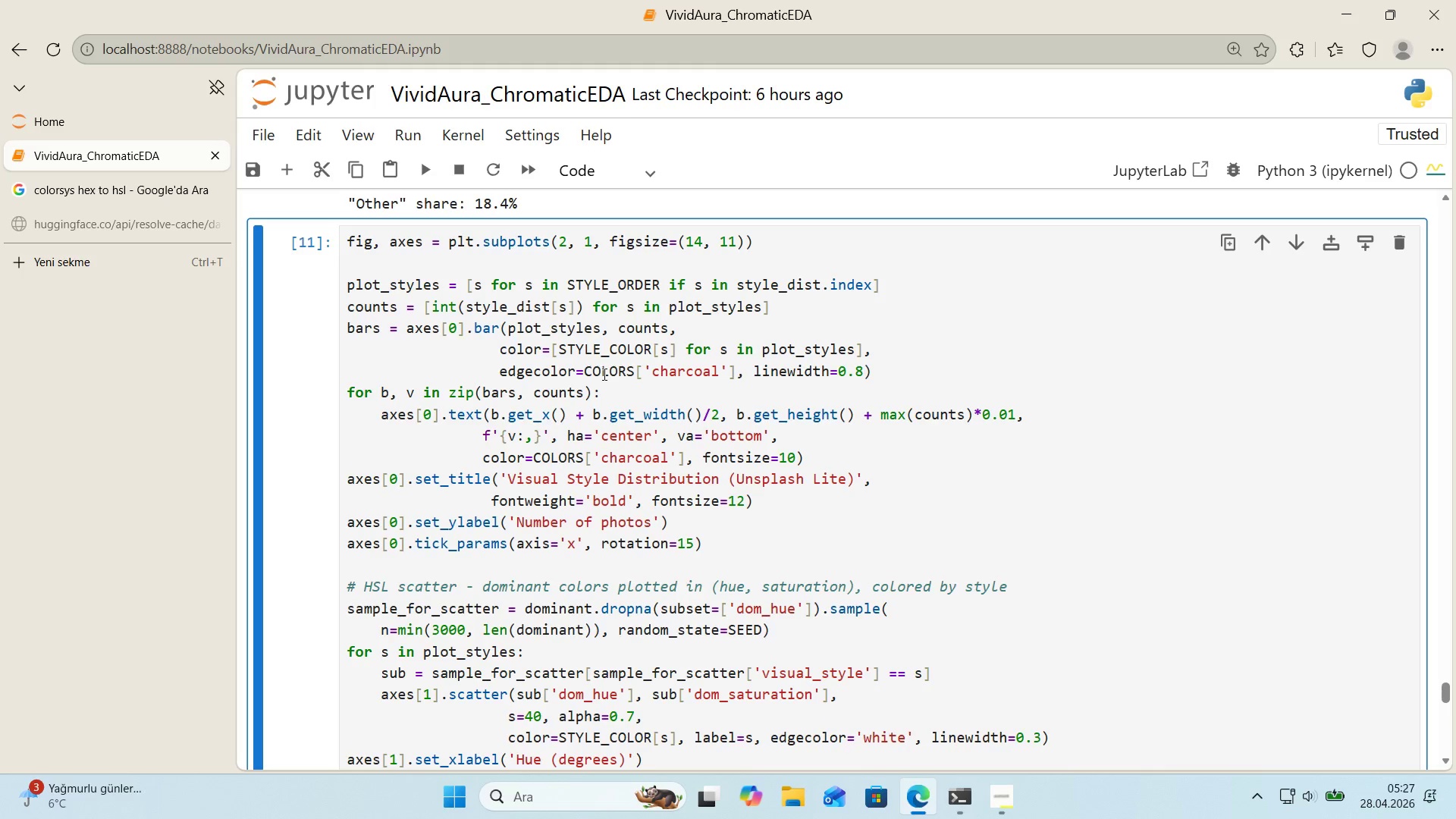 
left_click([810, 510])
 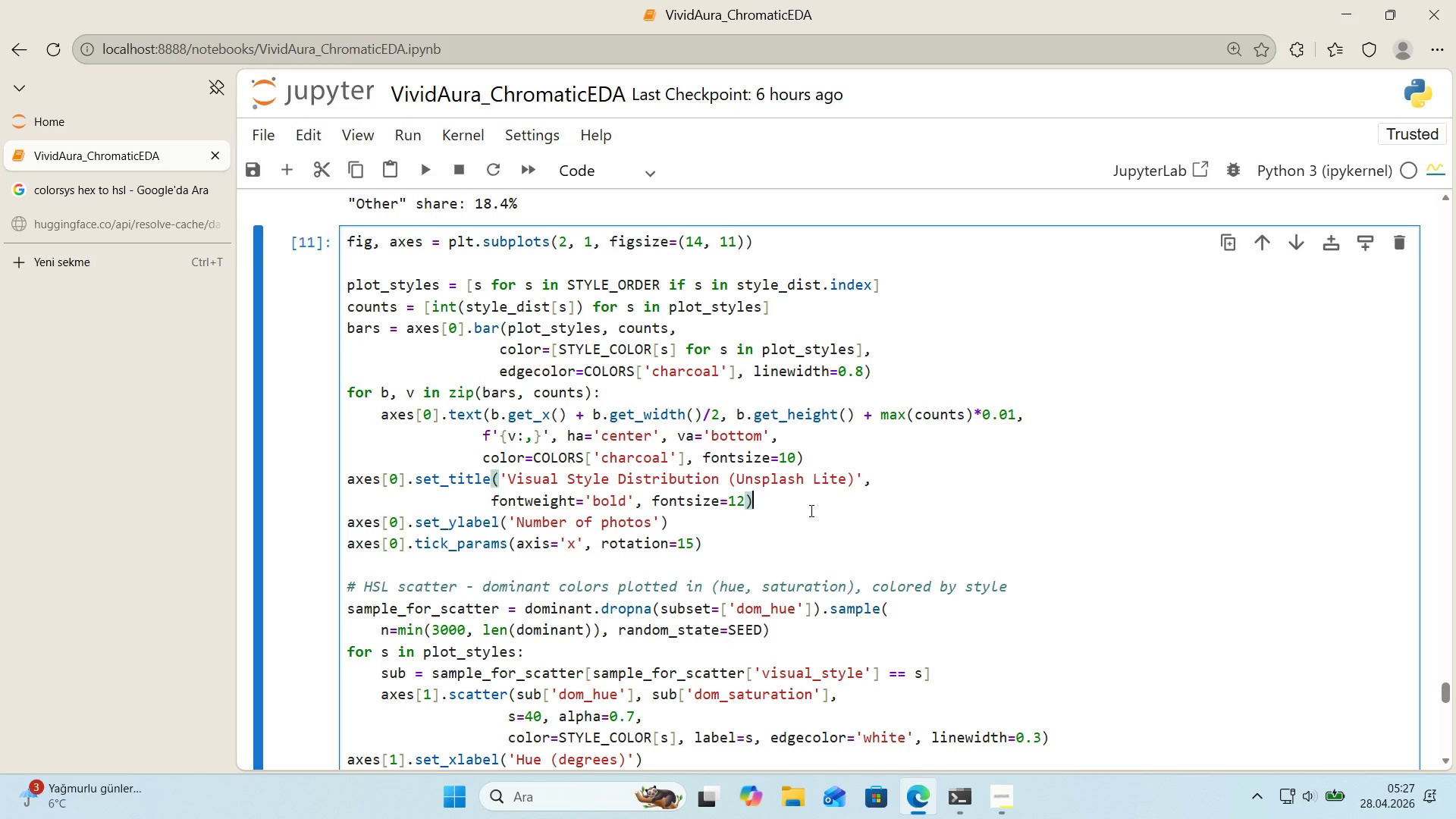 
key(Shift+Enter)
 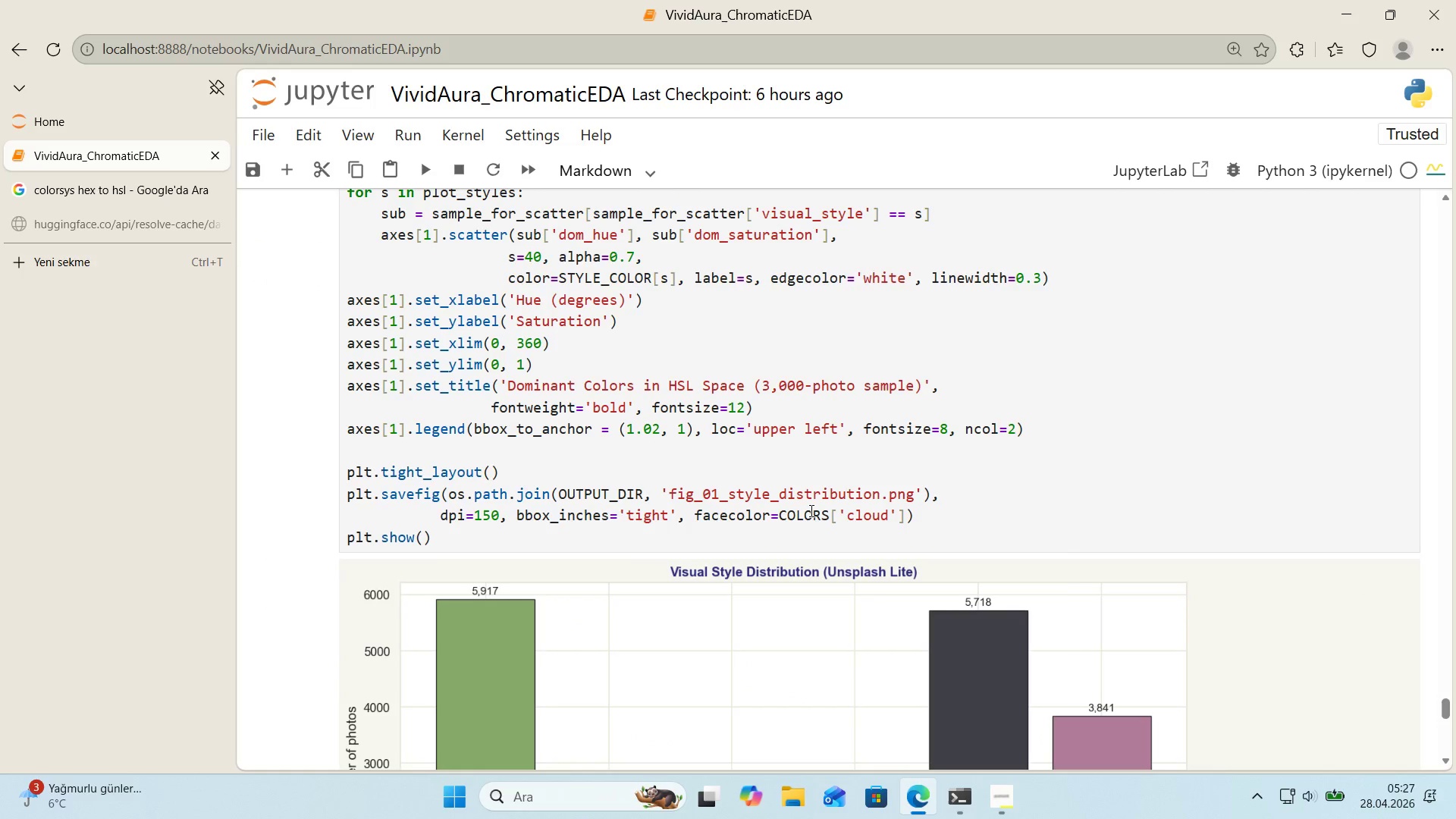 
scroll: coordinate [810, 510], scroll_direction: down, amount: 6.0
 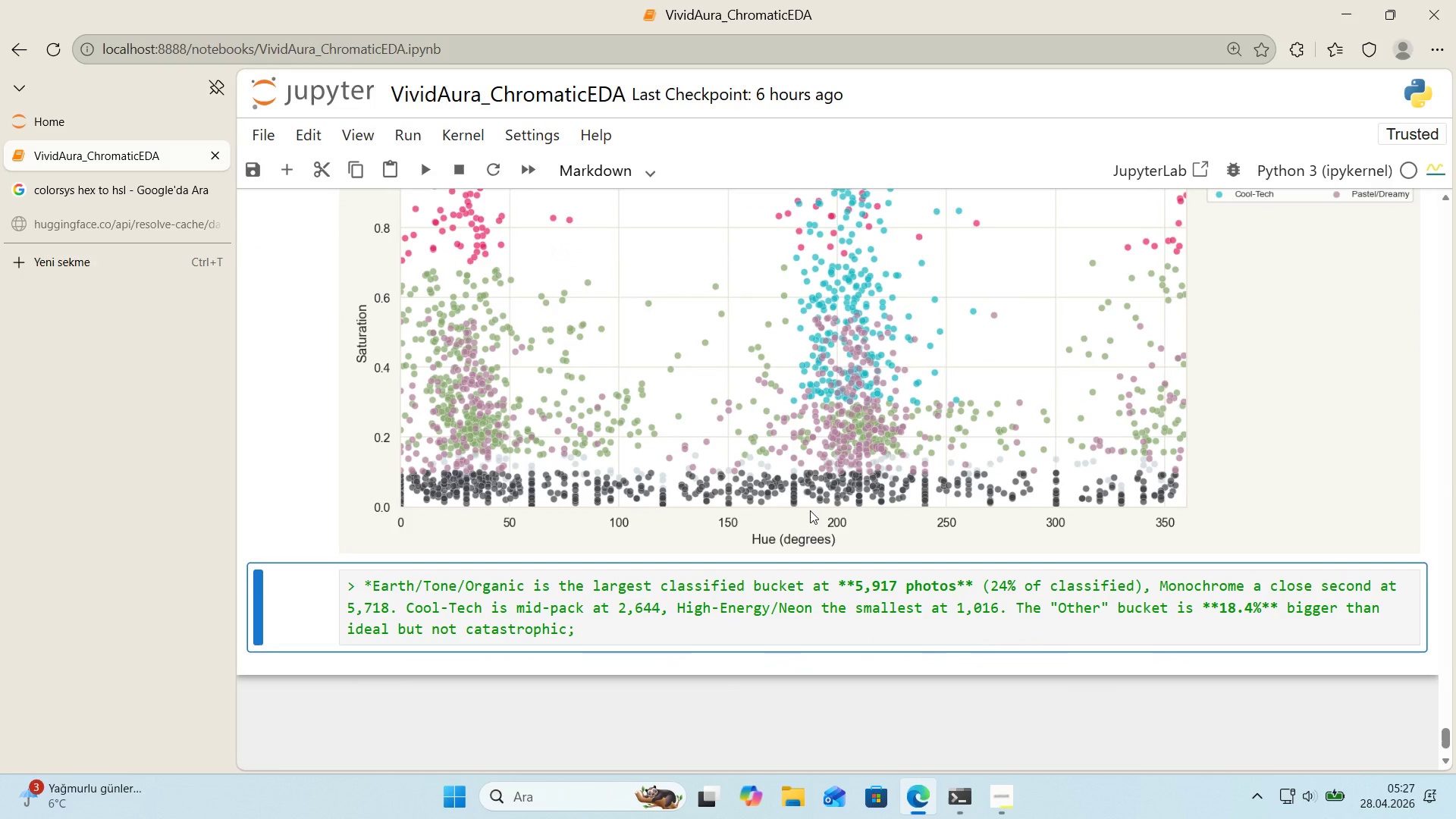 
scroll: coordinate [809, 510], scroll_direction: up, amount: 5.0
 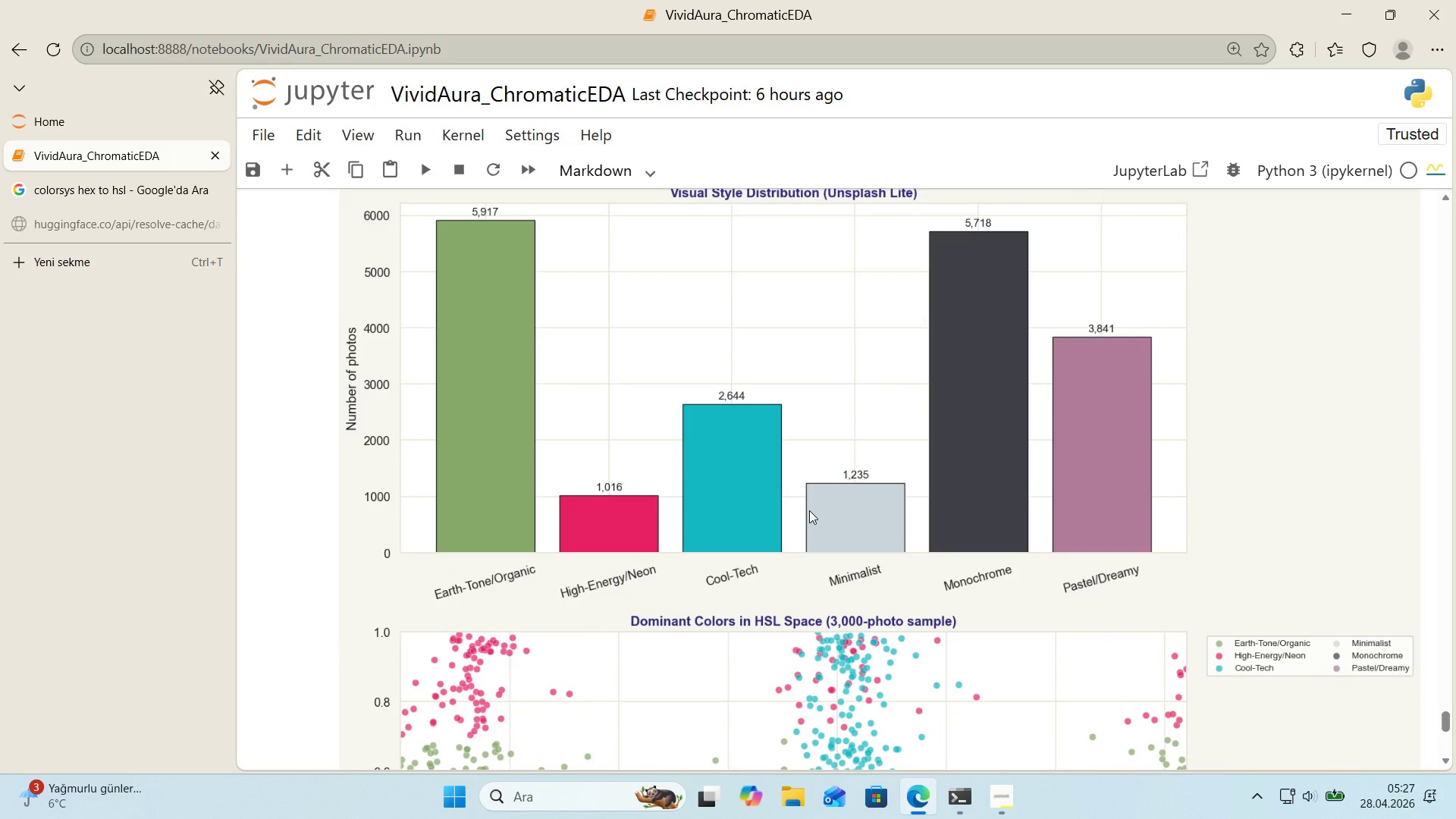 
scroll: coordinate [809, 510], scroll_direction: down, amount: 2.0
 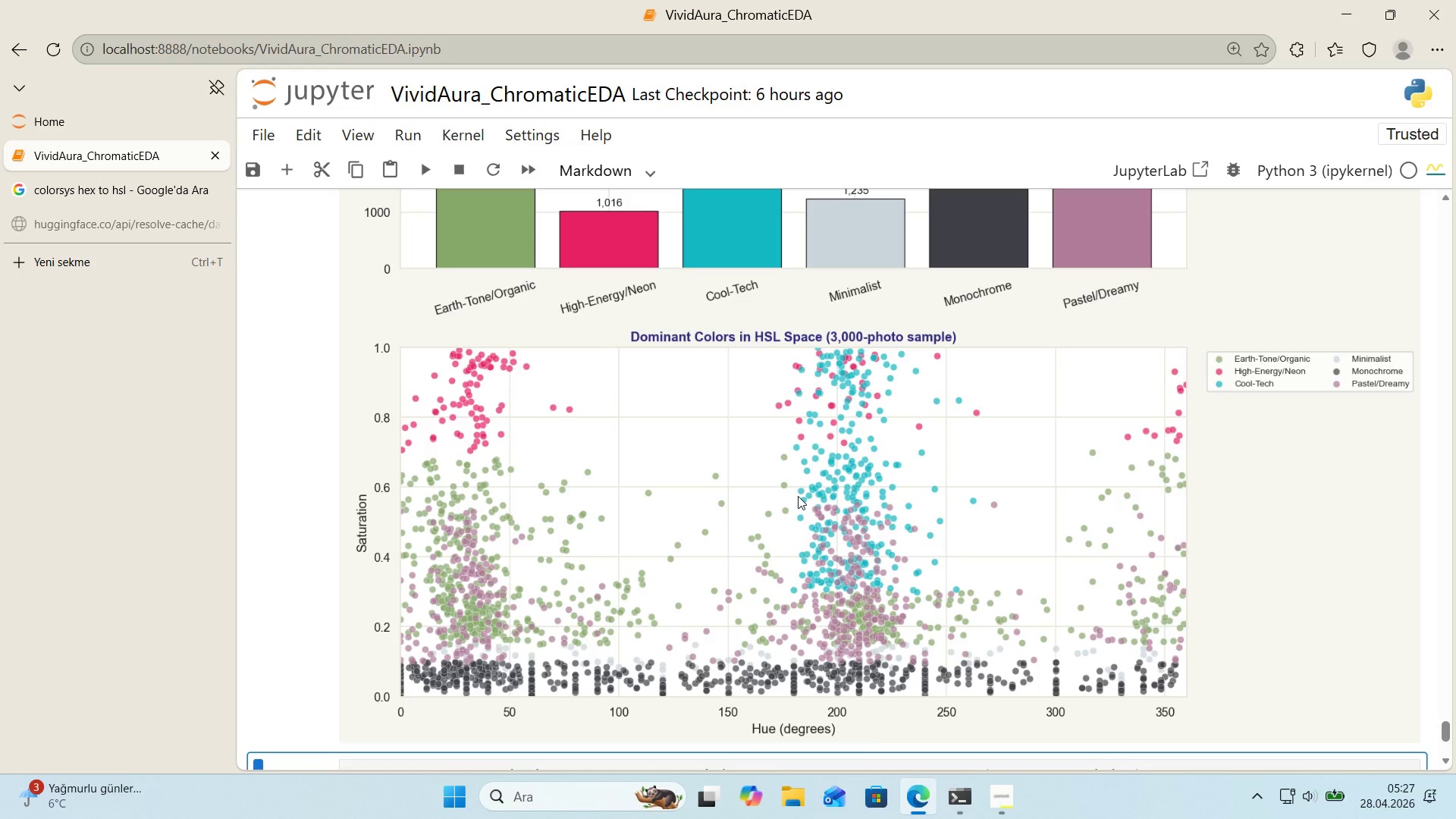 
wait(6.14)
 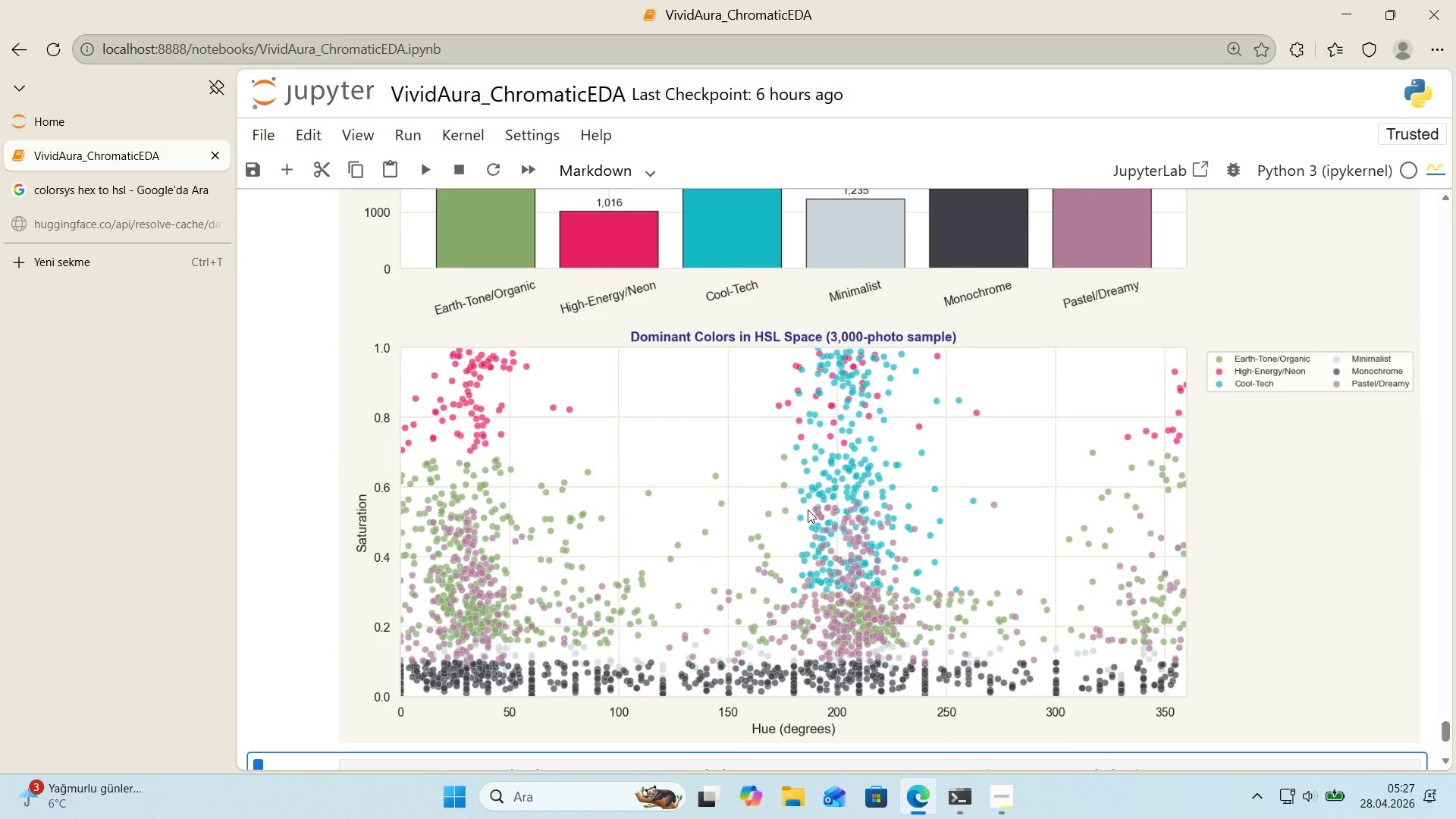 
scroll: coordinate [789, 460], scroll_direction: up, amount: 16.0
 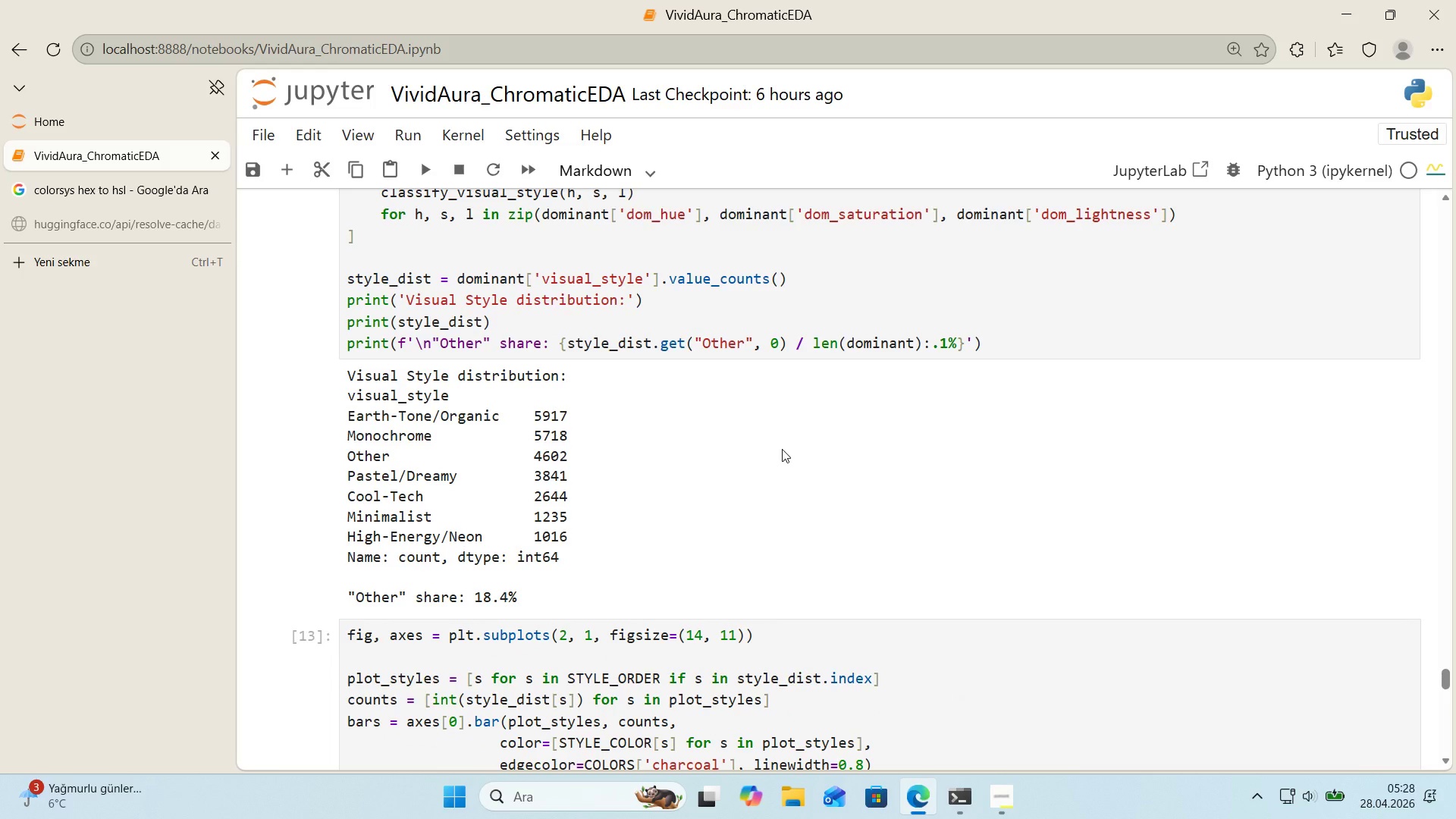 
wait(8.45)
 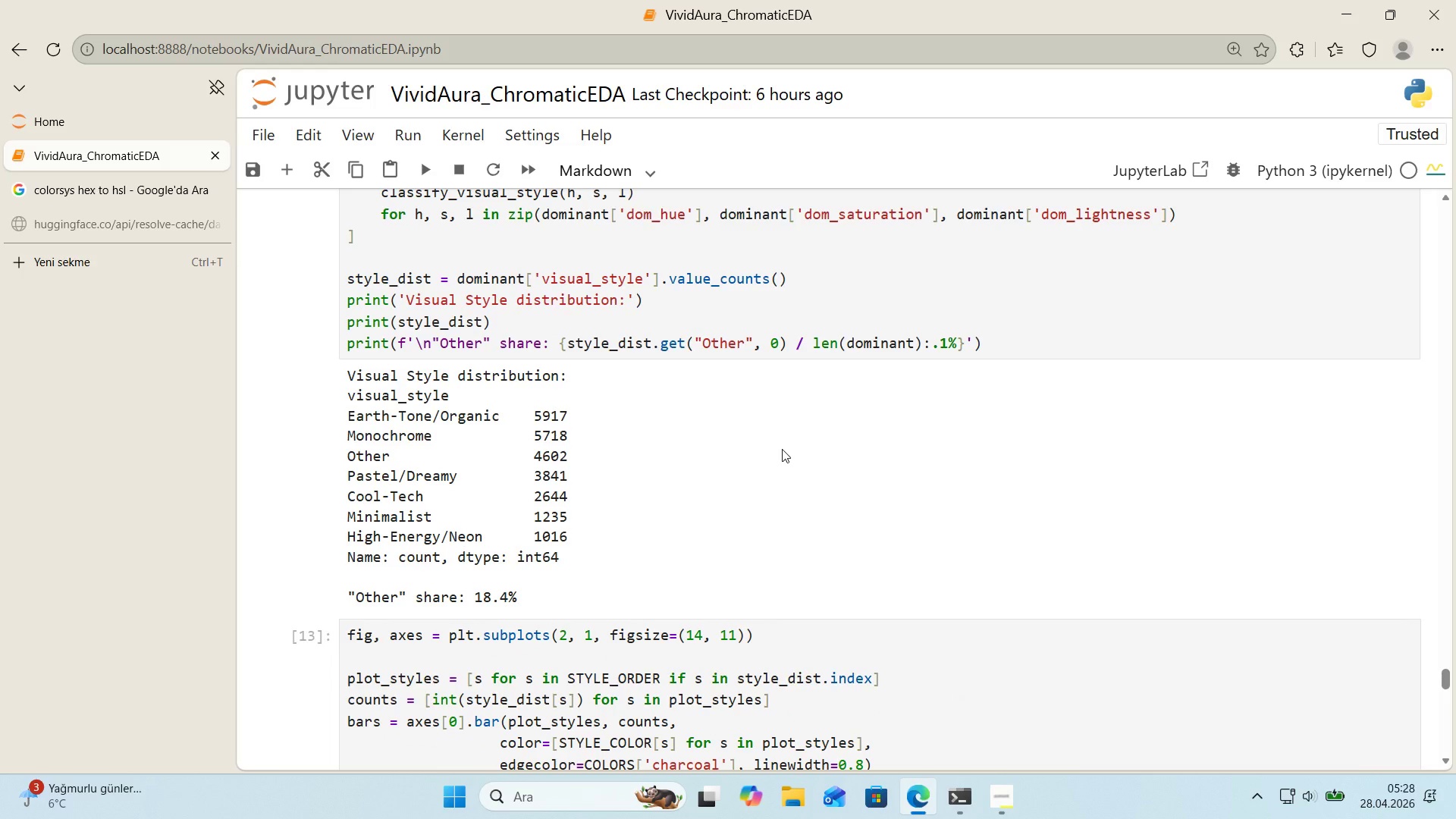 
scroll: coordinate [744, 440], scroll_direction: up, amount: 5.0
 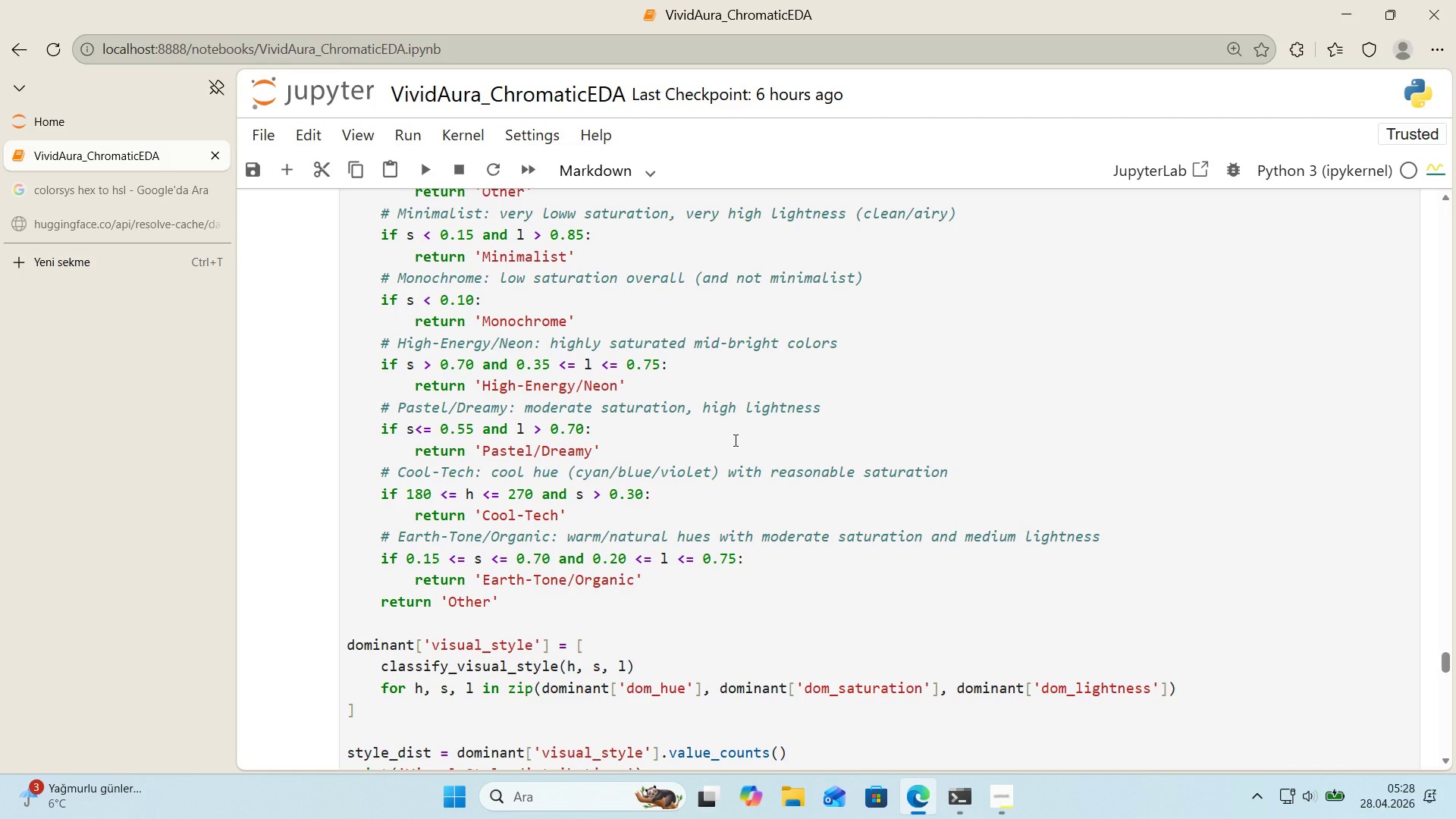 
wait(5.57)
 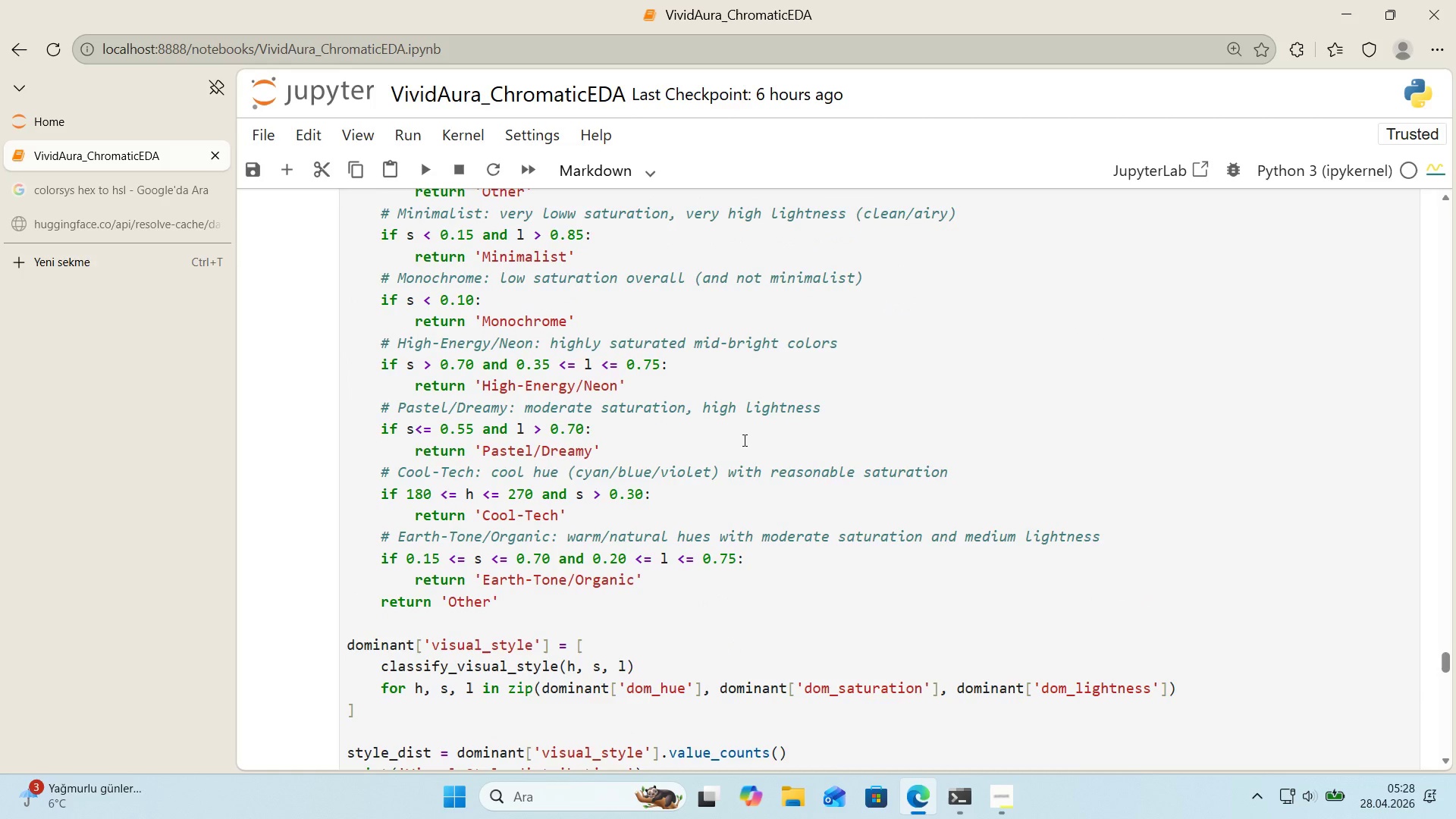 
scroll: coordinate [729, 441], scroll_direction: down, amount: 22.0
 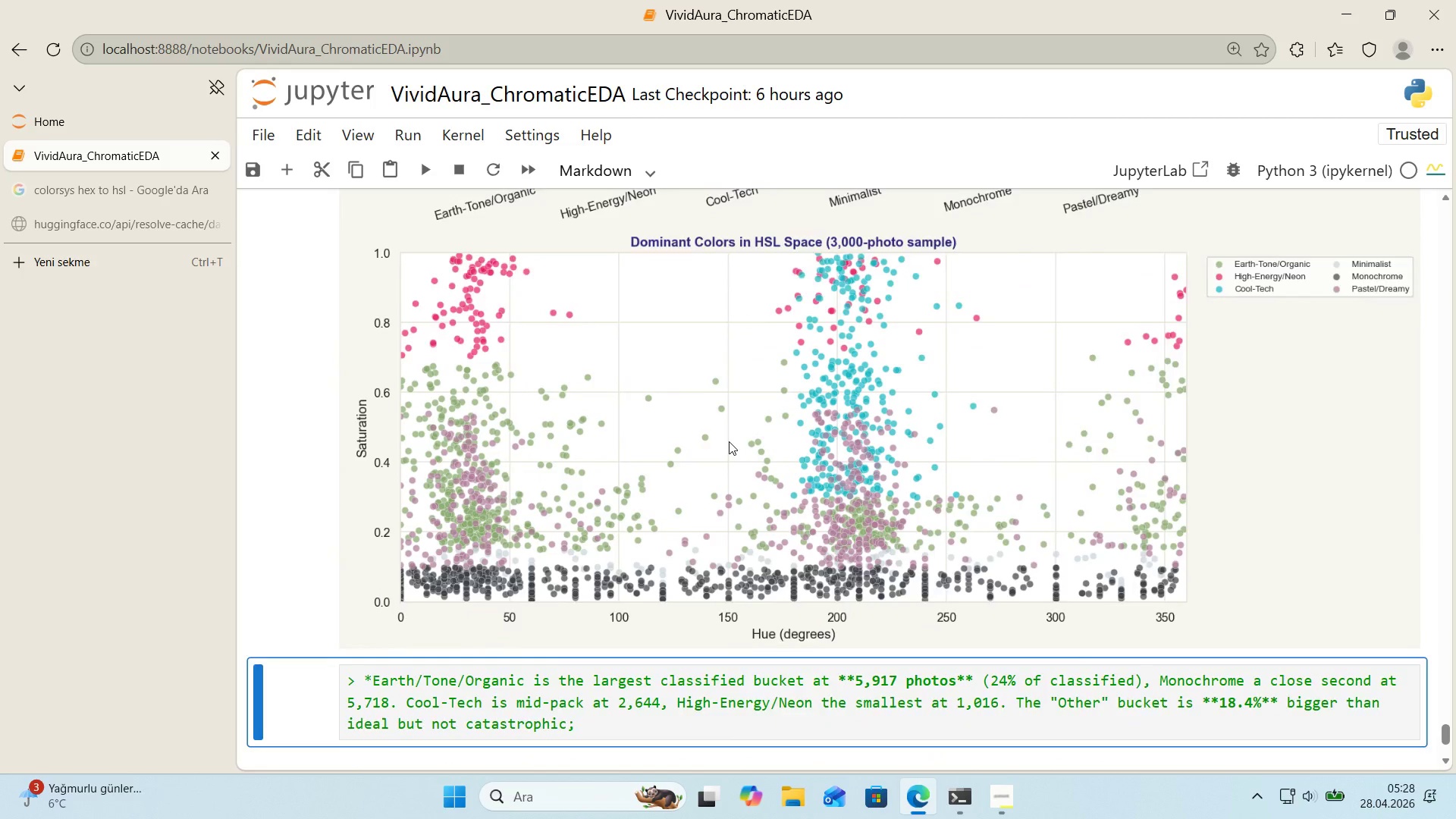 
scroll: coordinate [729, 441], scroll_direction: up, amount: 3.0
 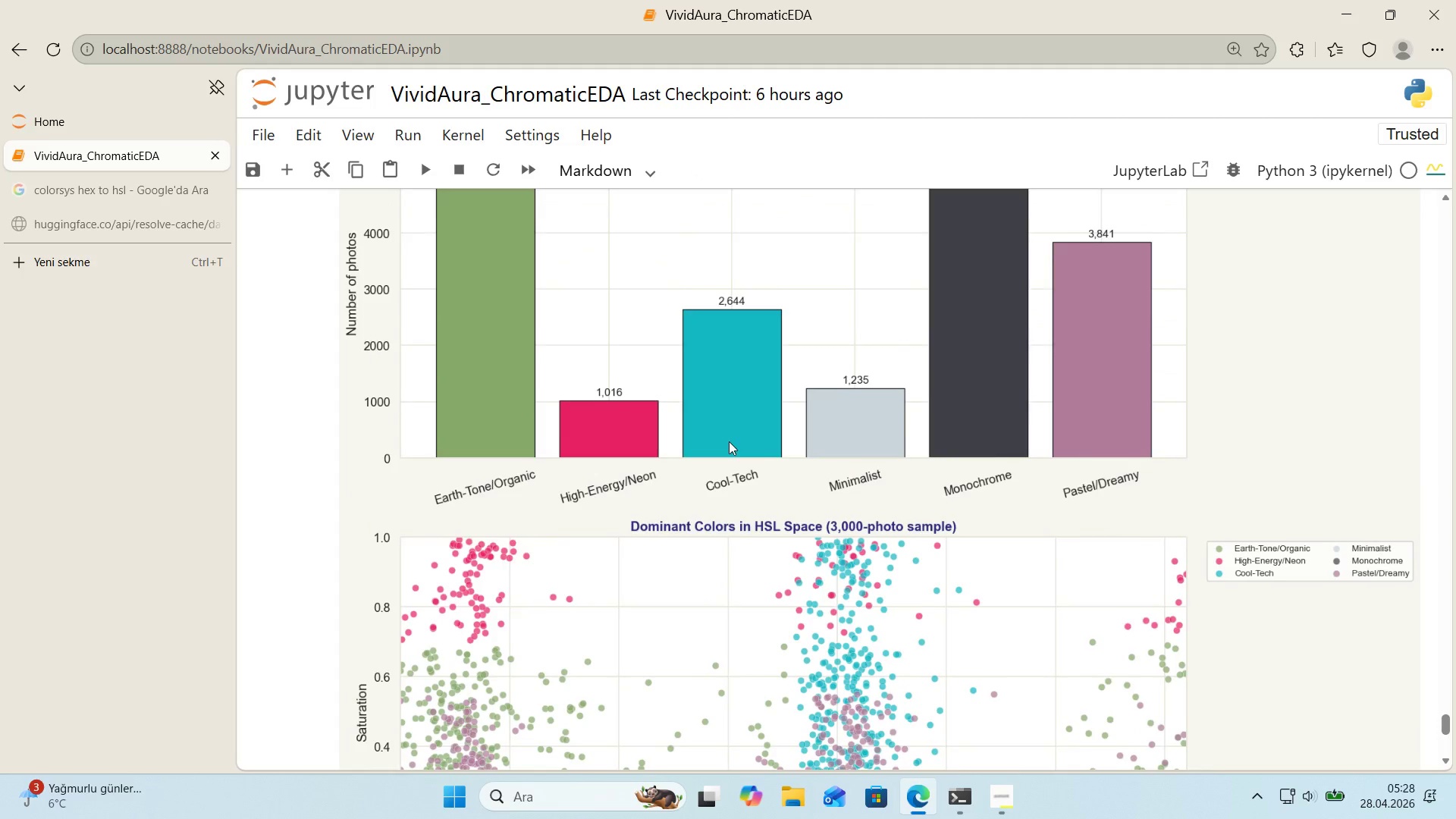 
scroll: coordinate [729, 441], scroll_direction: down, amount: 2.0
 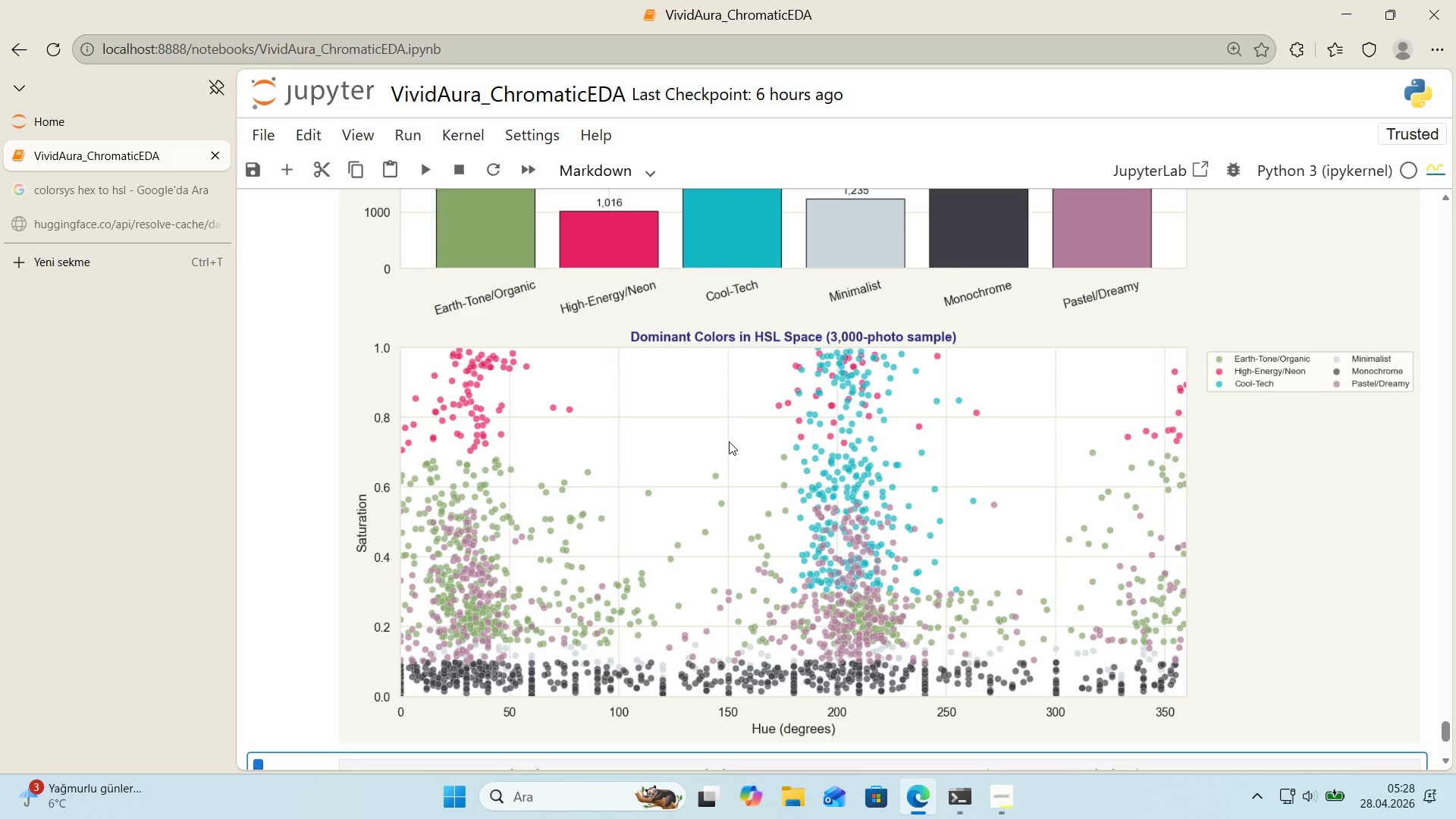 
scroll: coordinate [729, 441], scroll_direction: up, amount: 4.0
 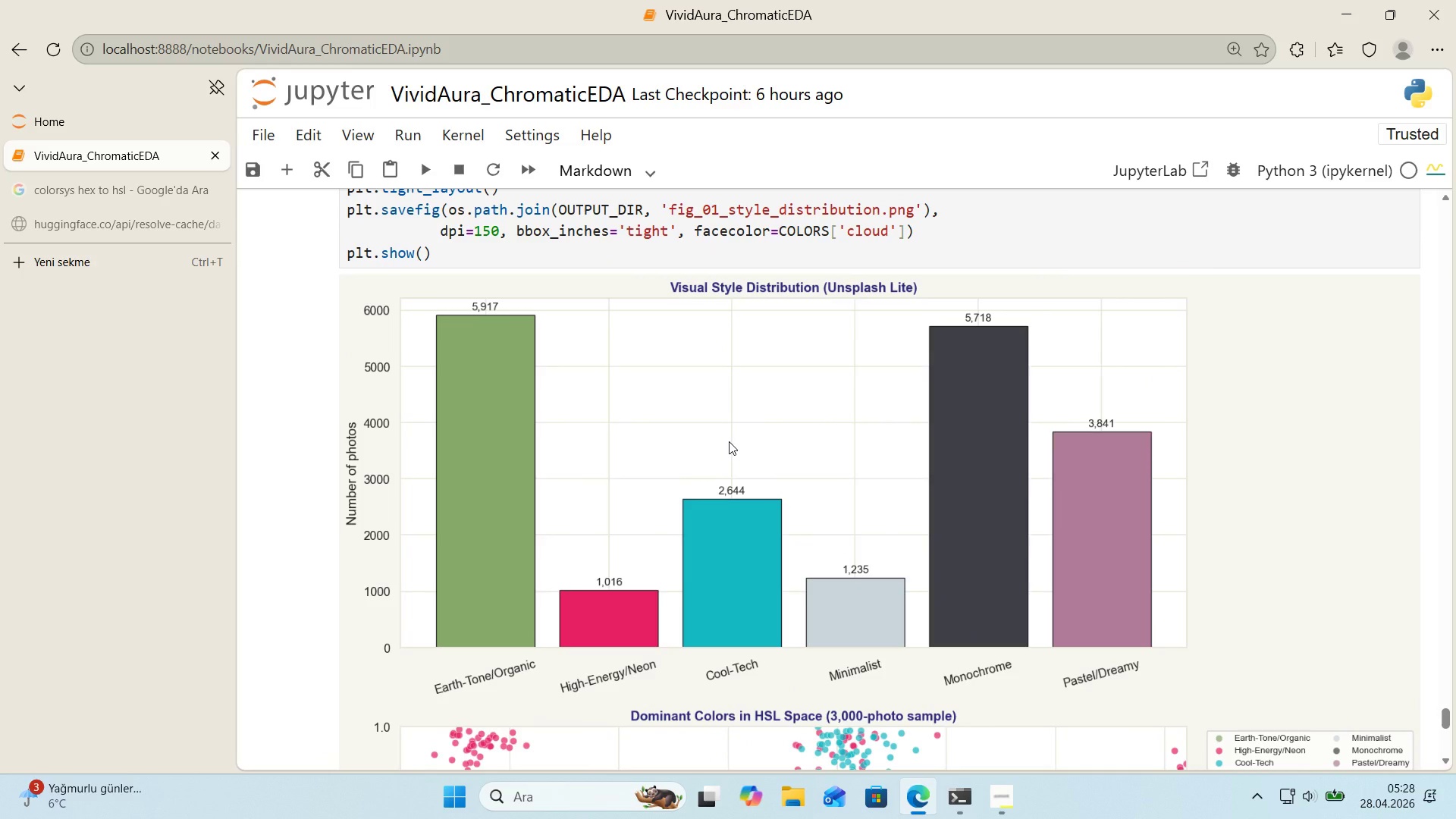 
scroll: coordinate [729, 441], scroll_direction: down, amount: 8.0
 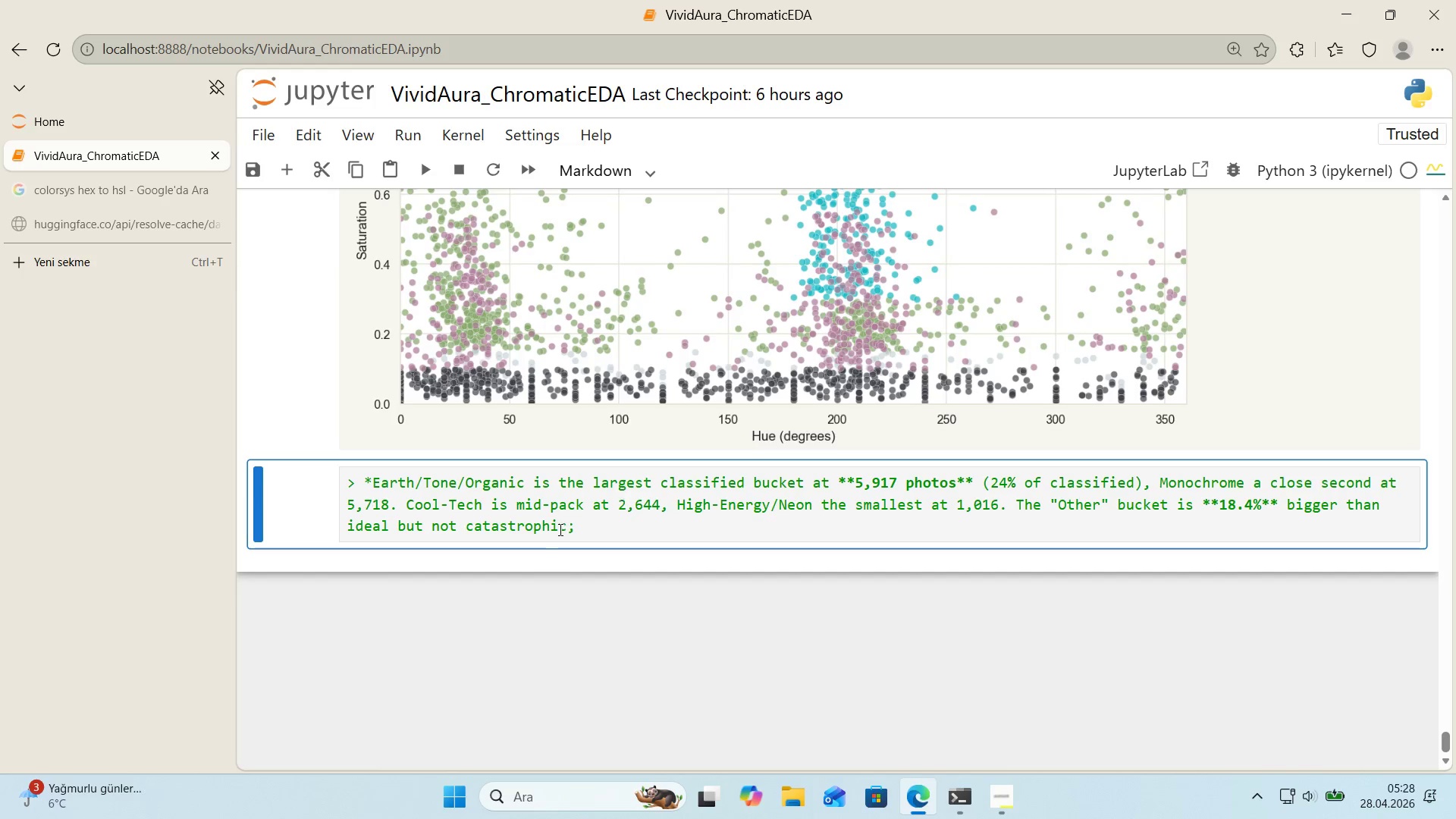 
left_click([584, 529])
 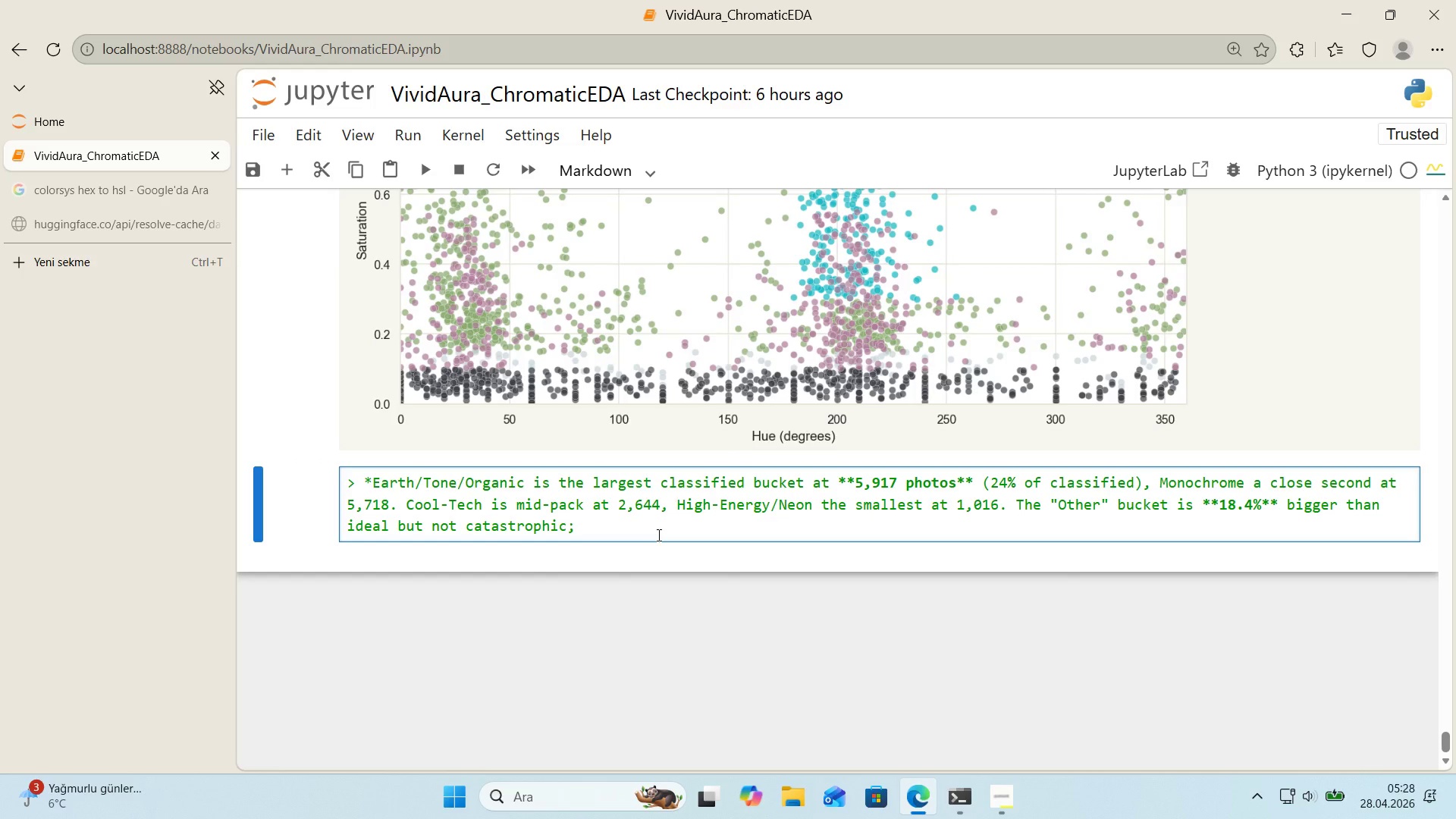 
wait(13.25)
 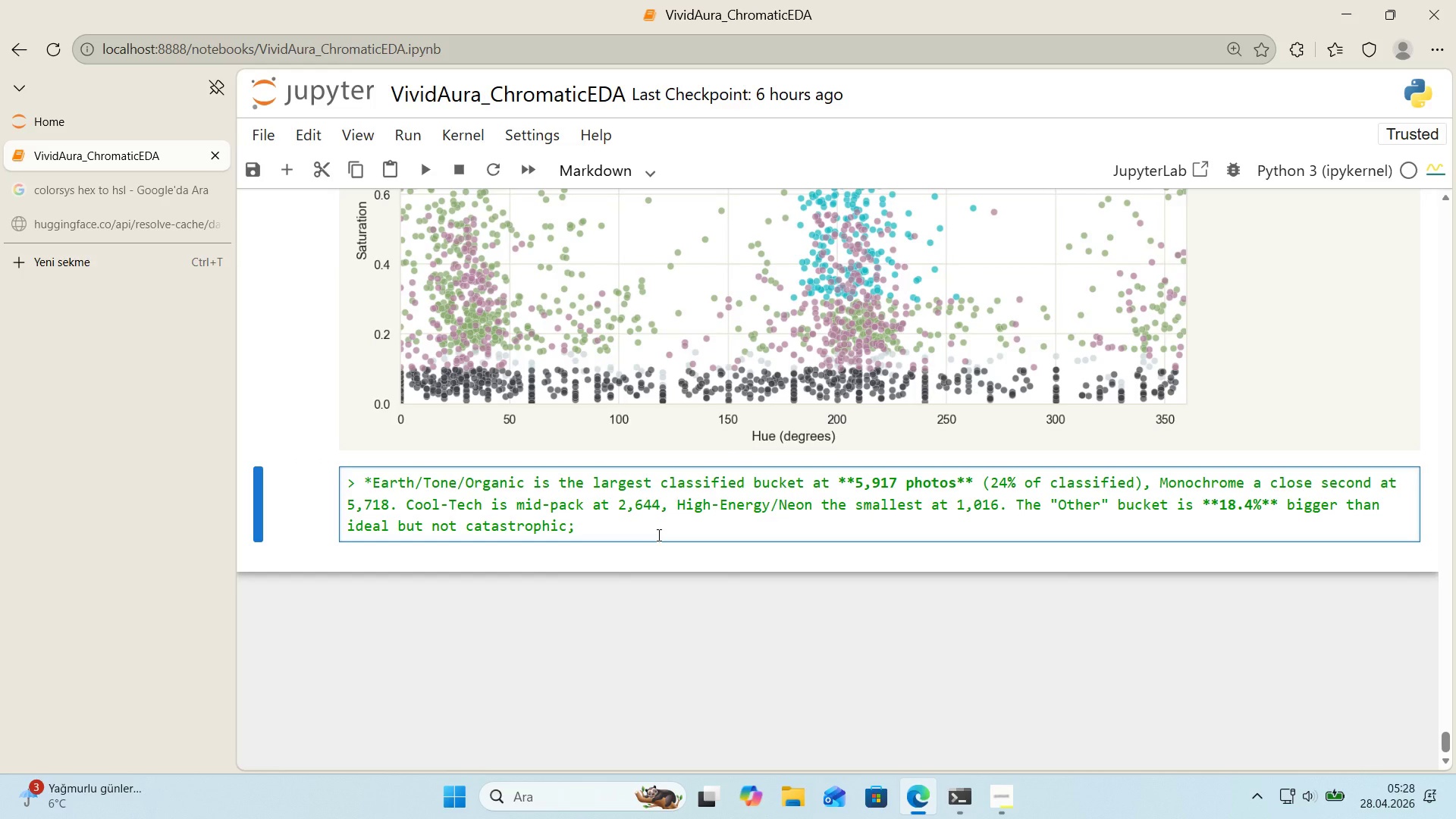 
type('t captures)
 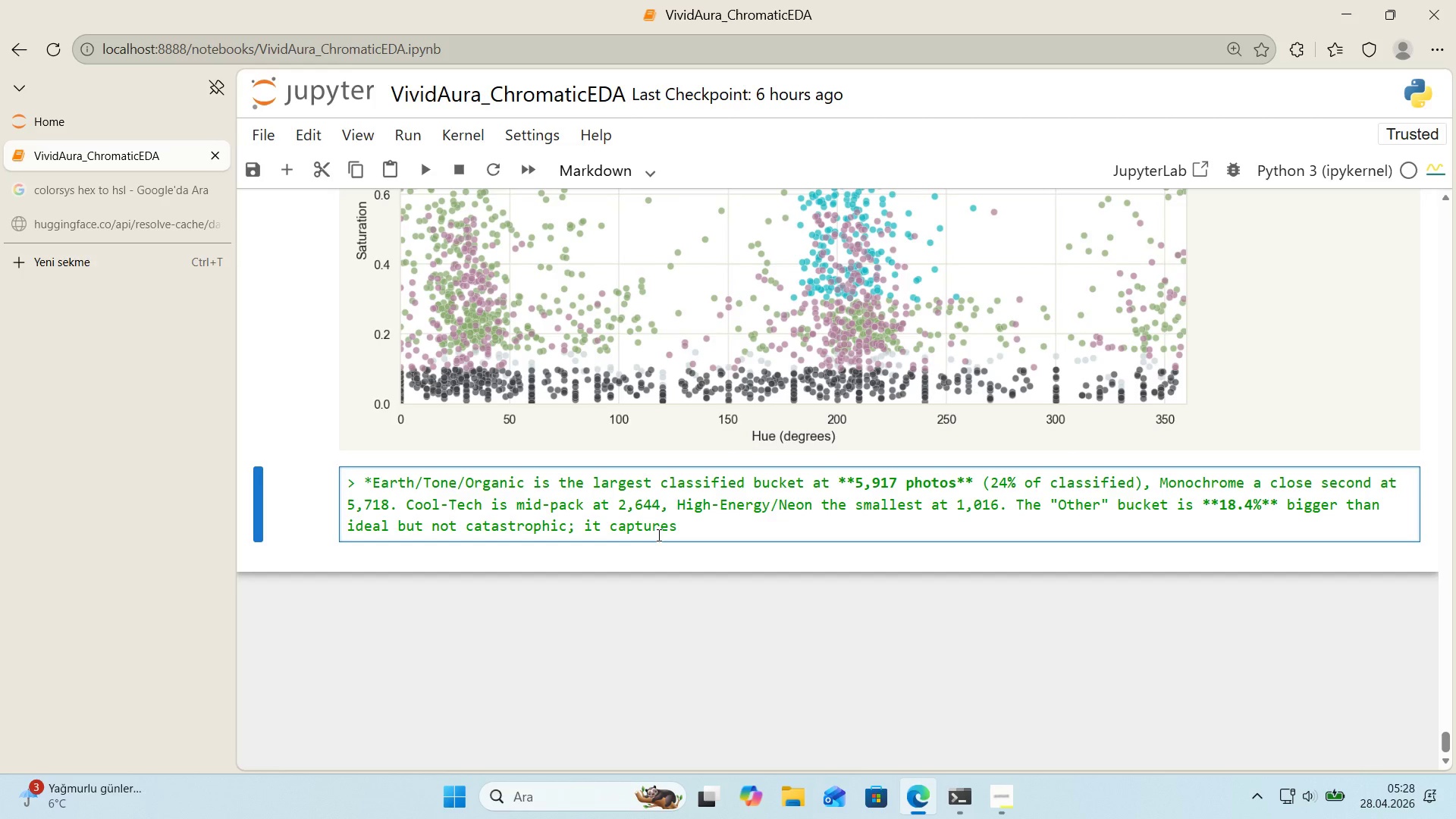 
wait(9.12)
 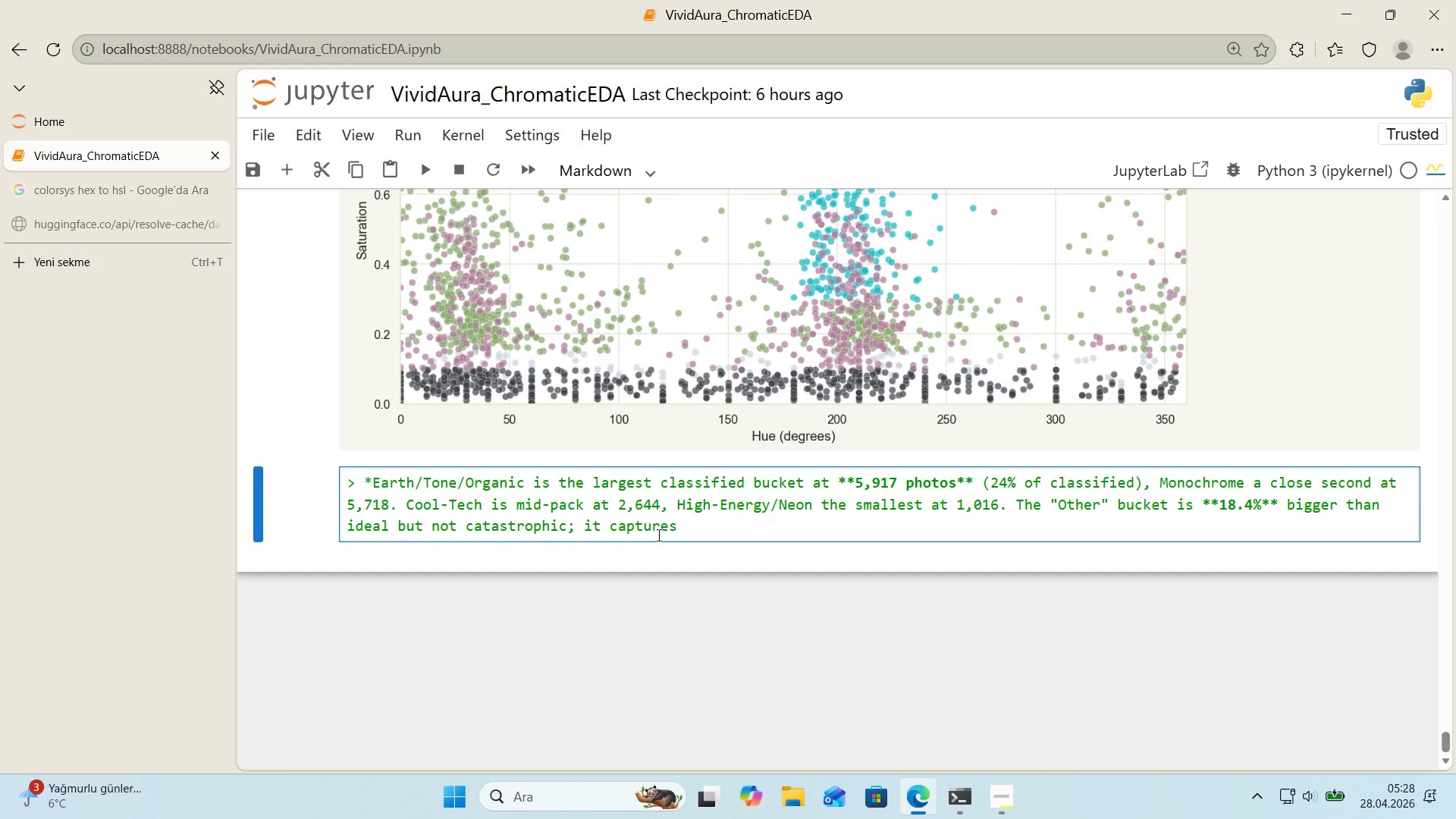 
type( boundary cases between adjacent thresholds. )
 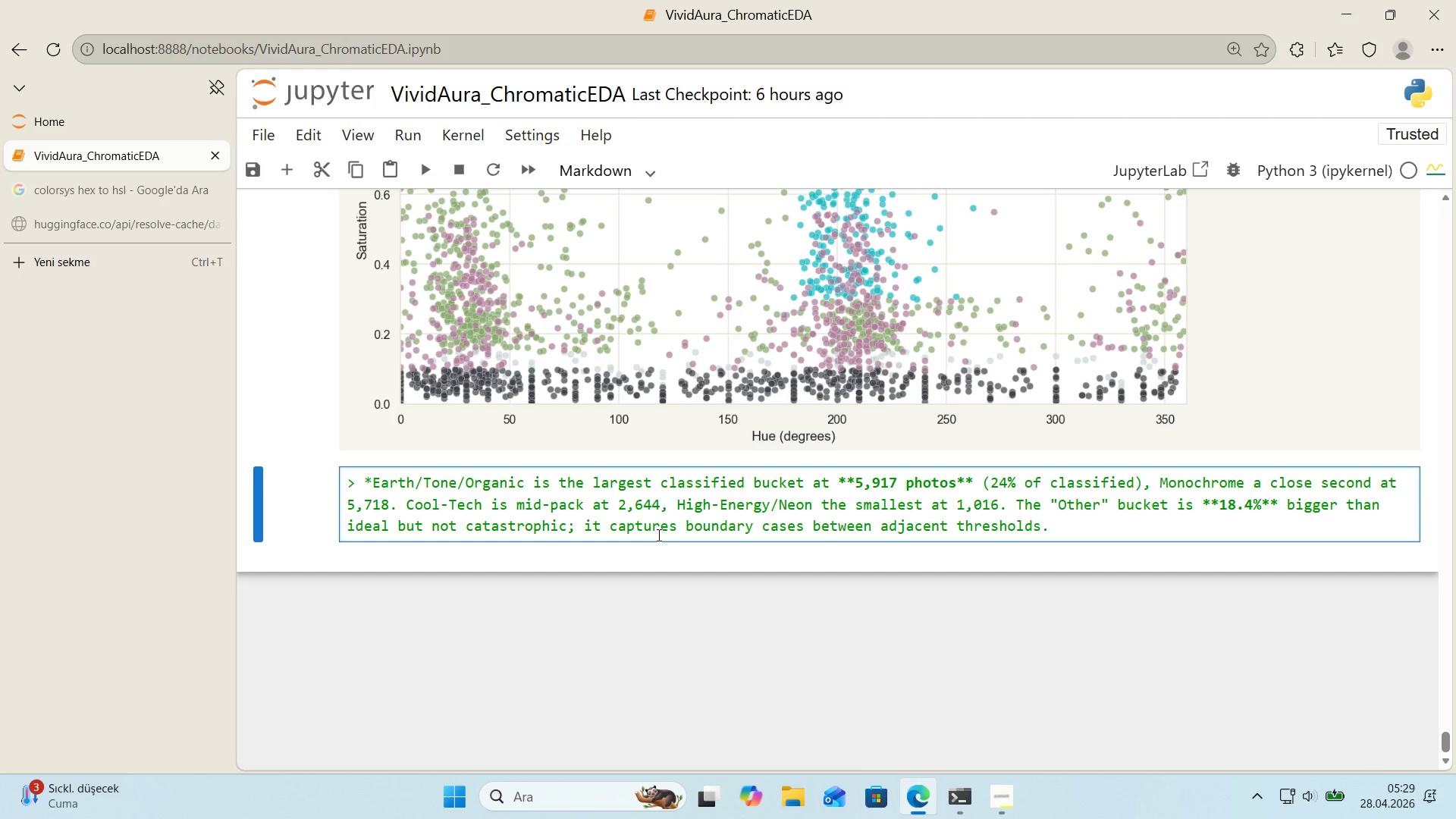 
wait(17.72)
 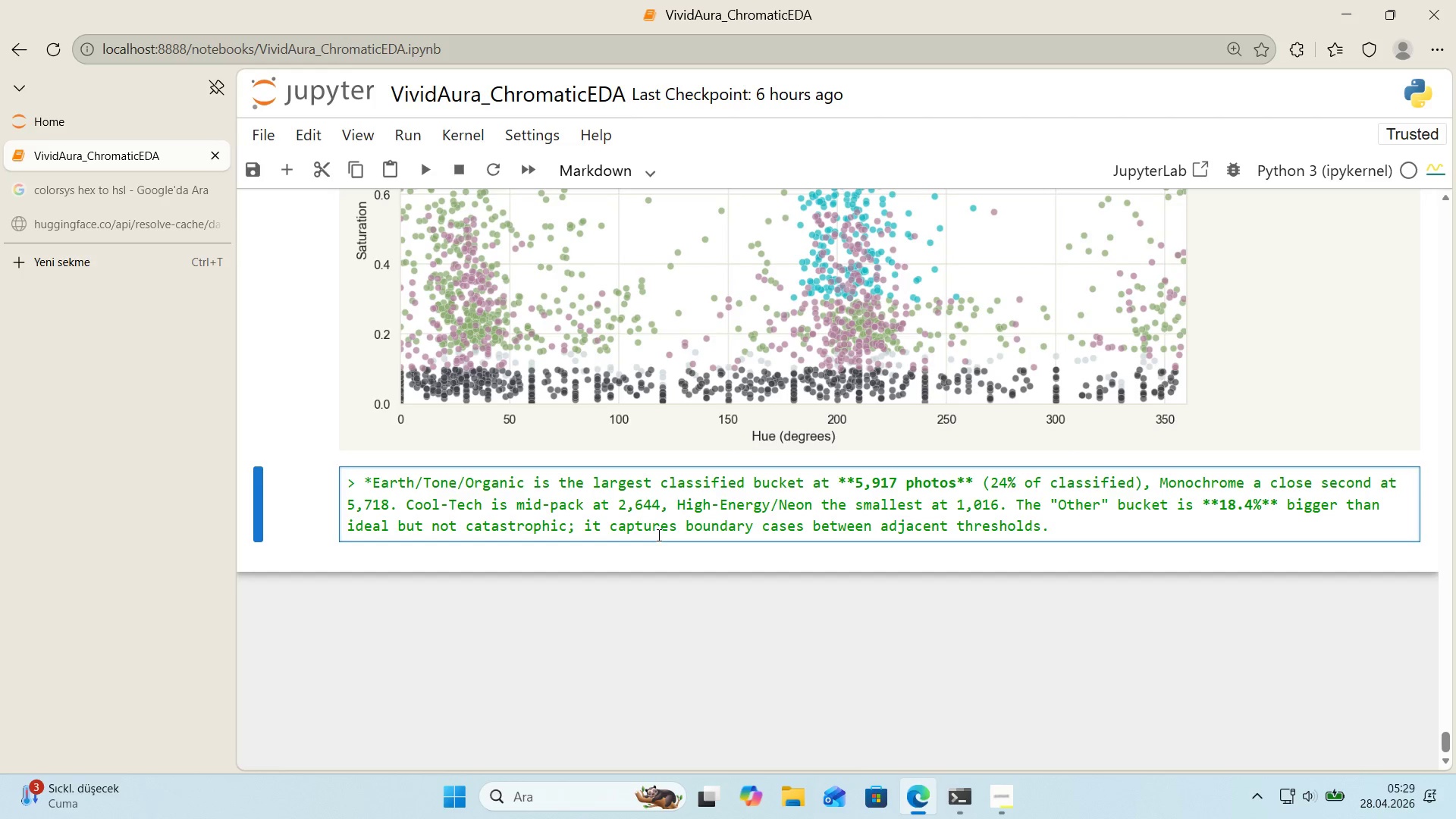 
type(The HSL scatter vsl)
key(Backspace)
key(Backspace)
type(al'dates the class'f'er v'sually> Cool Tech *()
 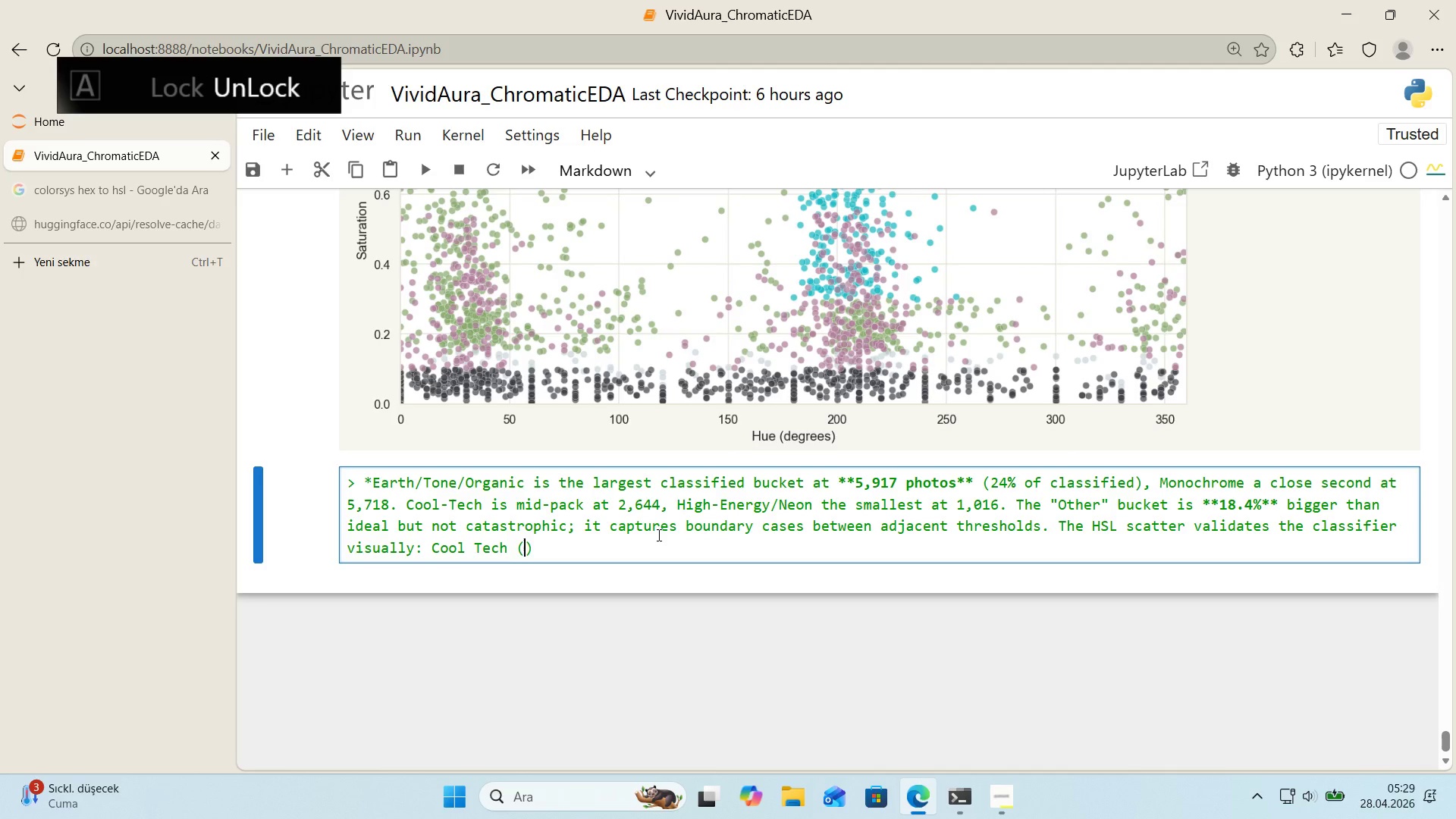 
 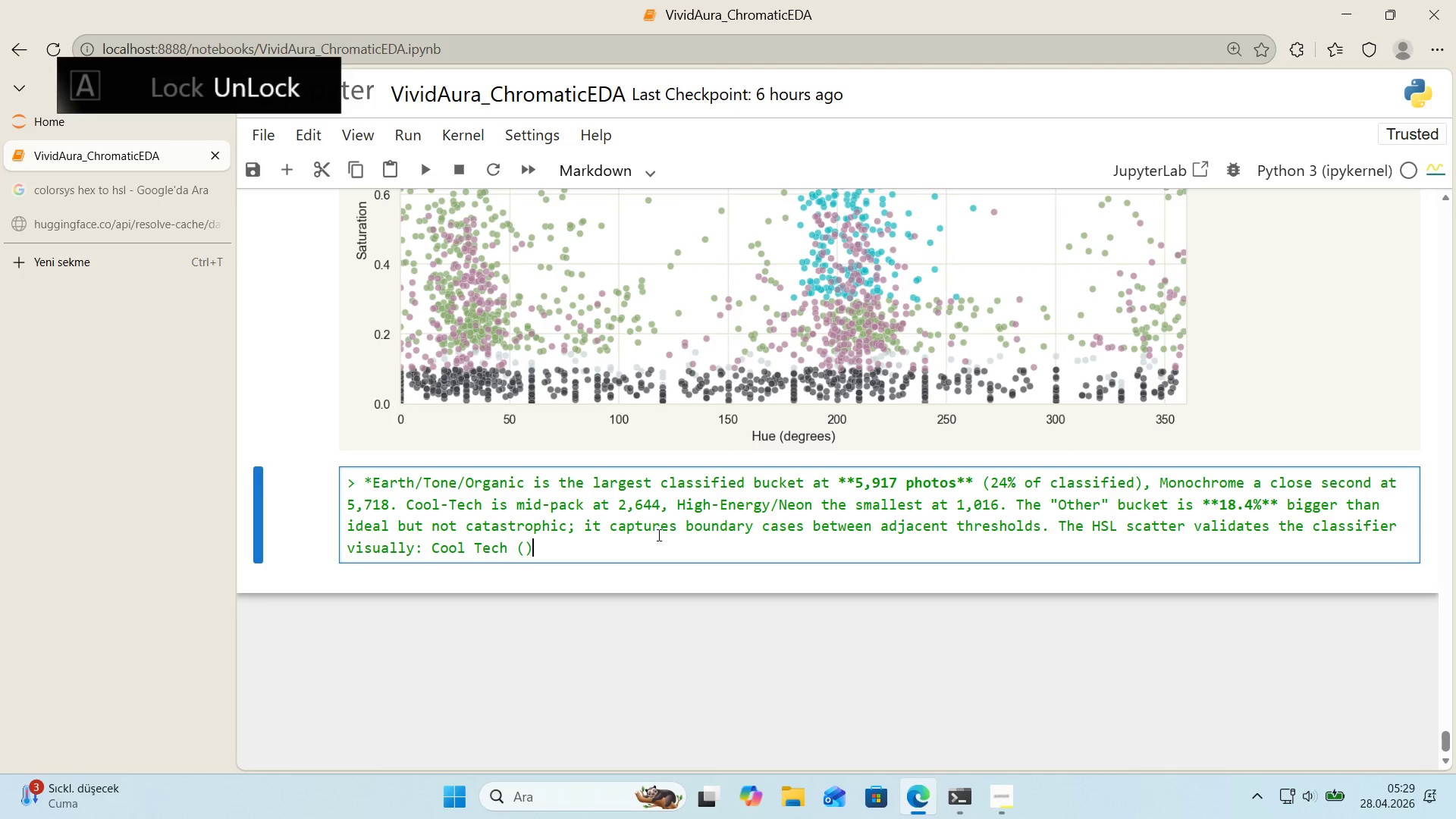 
key(ArrowLeft)
 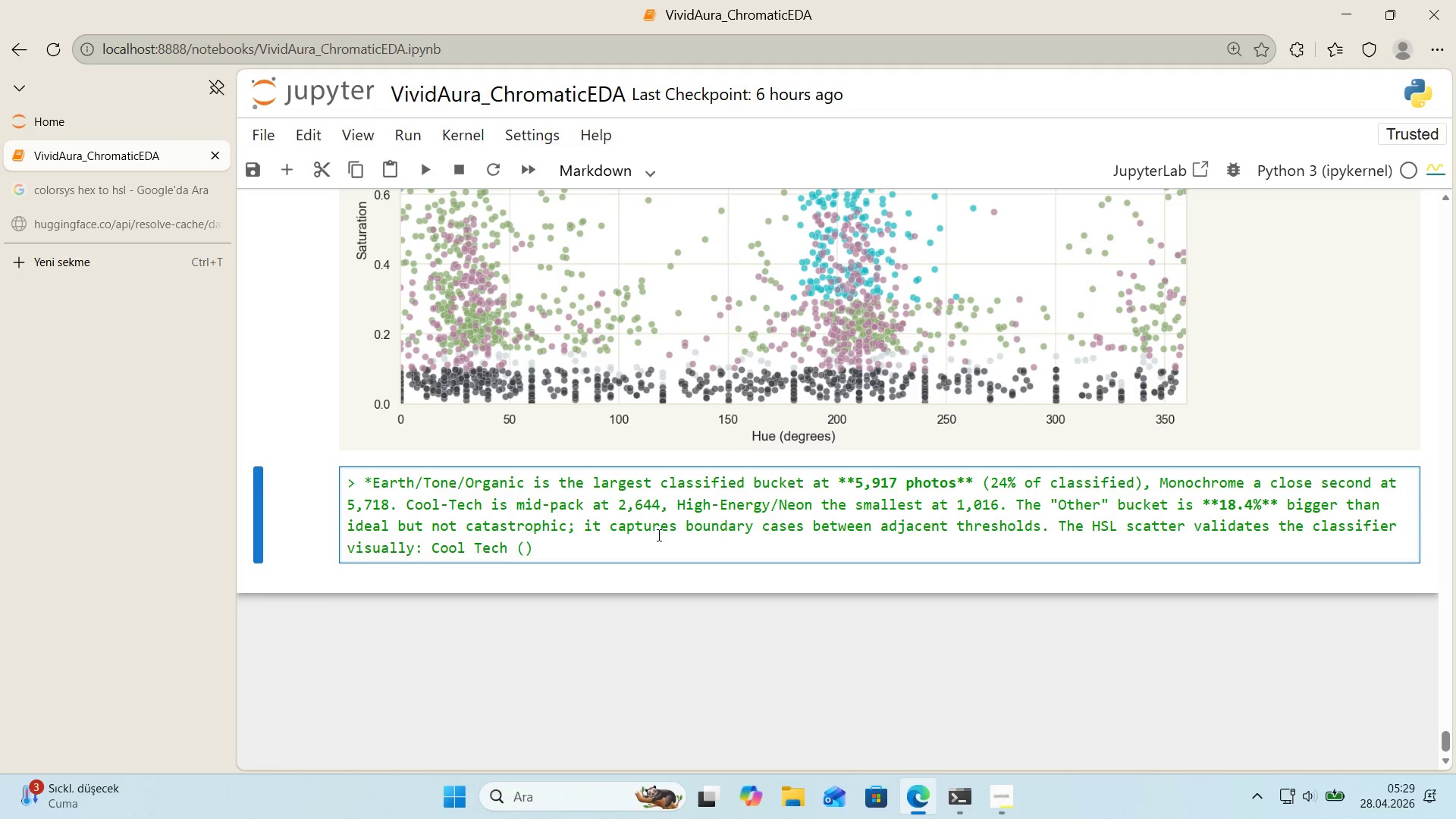 
type(cyan dos)
key(Backspace)
type(ts)
 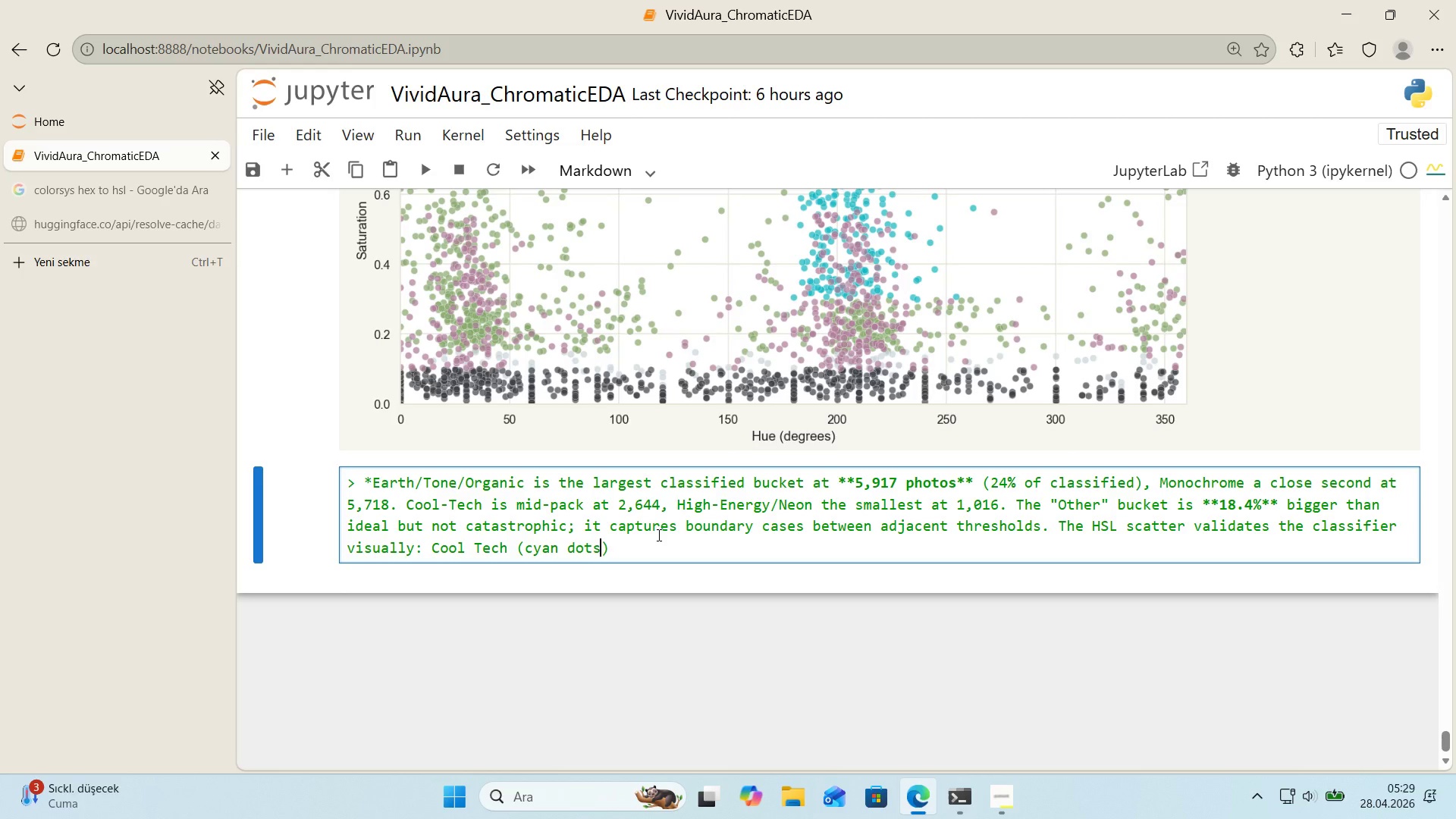 
key(ArrowRight)
 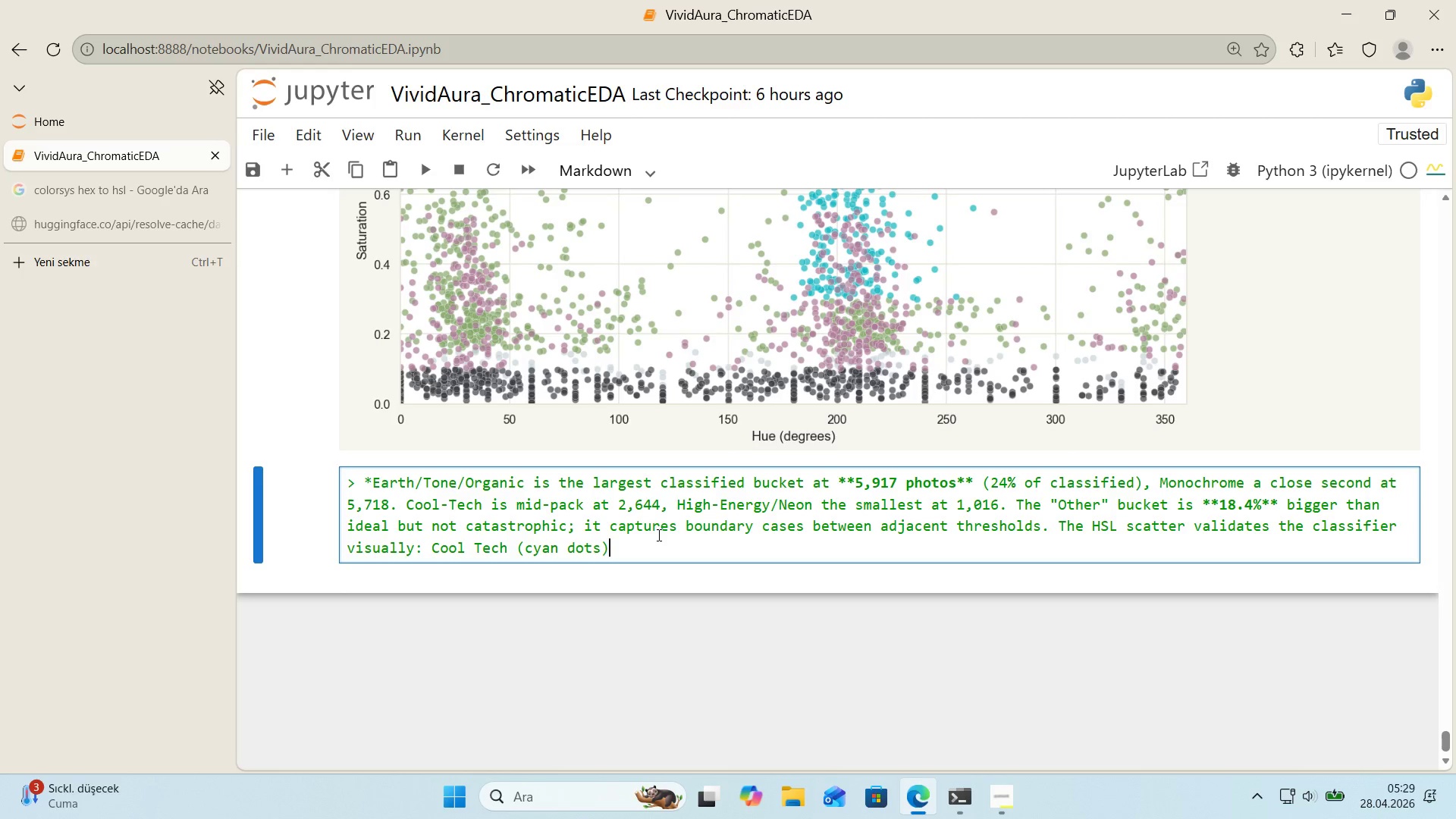 
type( s'ts cleanly 'n the 180-)
 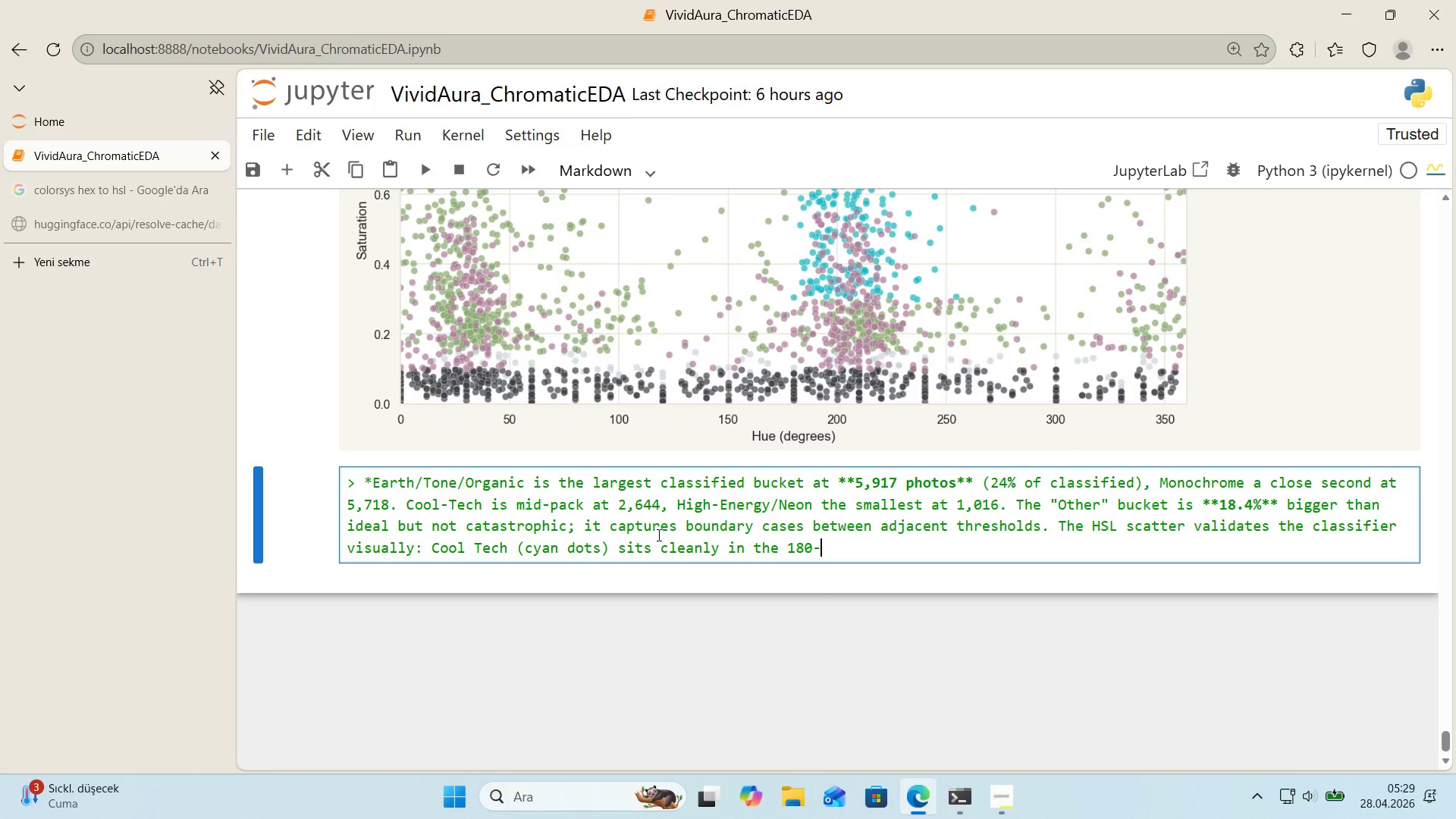 
key(Numpad2)
 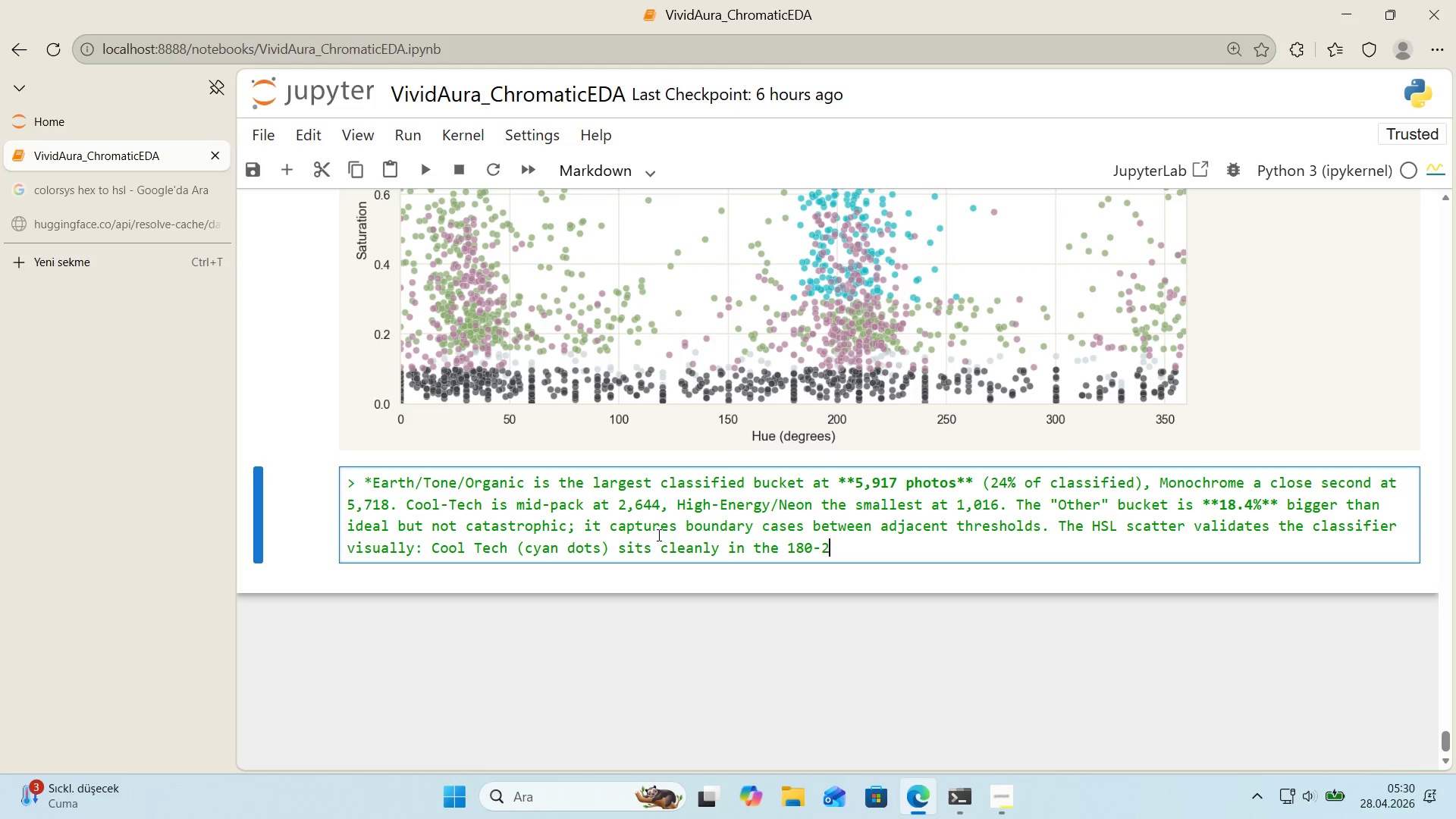 
key(Numpad7)
 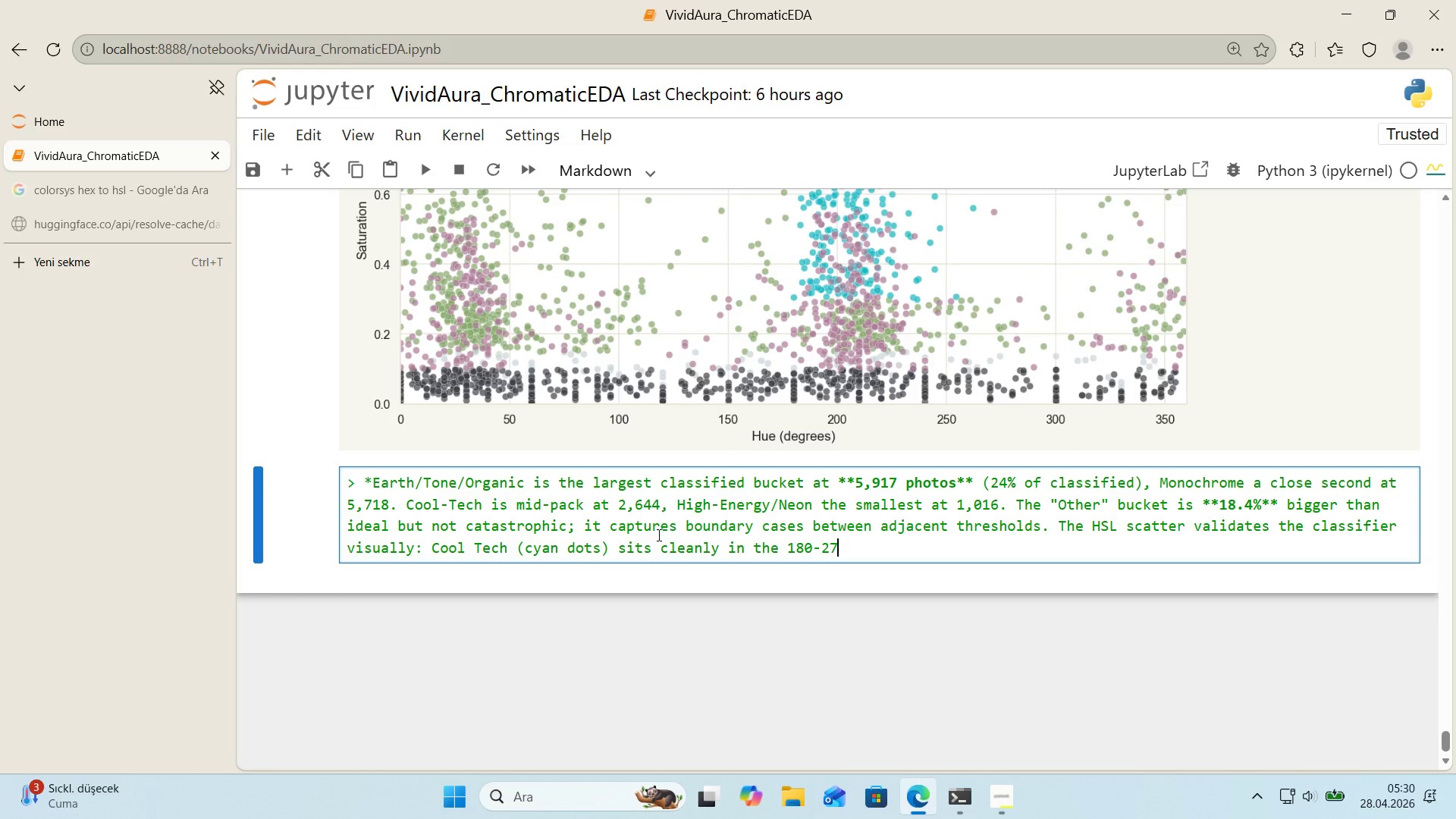 
key(Numpad0)
 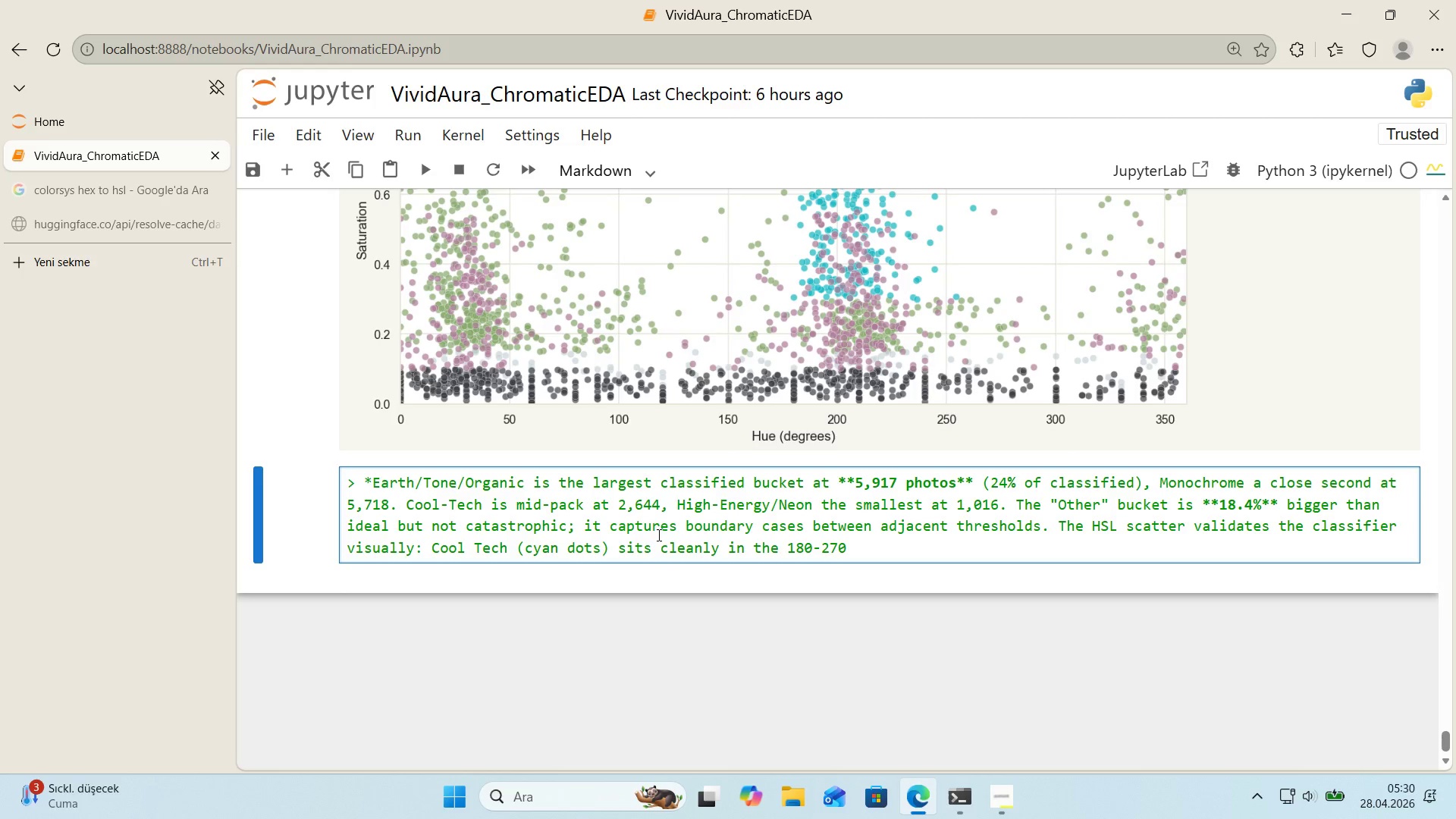 
key(Meta+MetaLeft)
 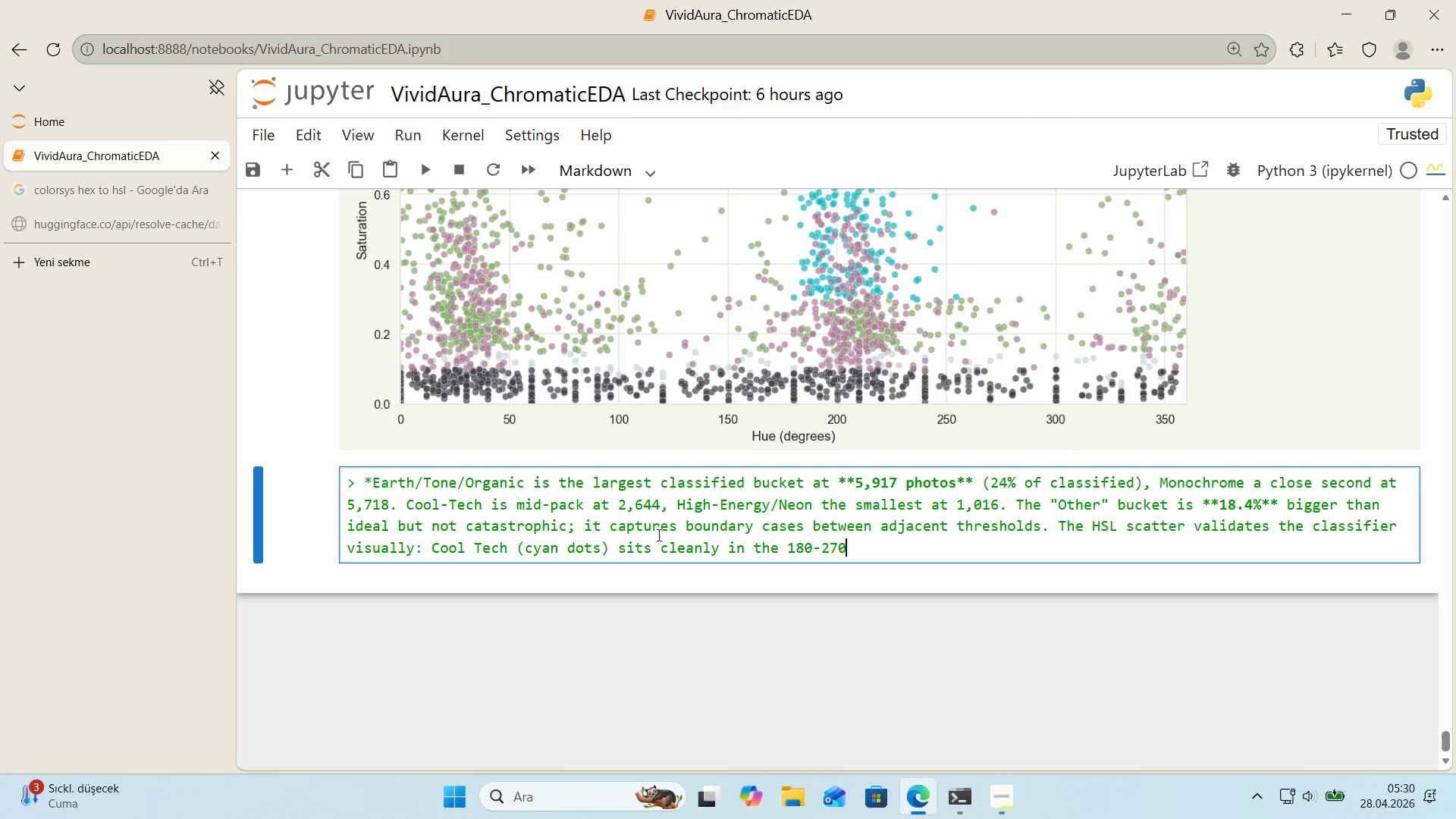 
key(Meta+Period)
 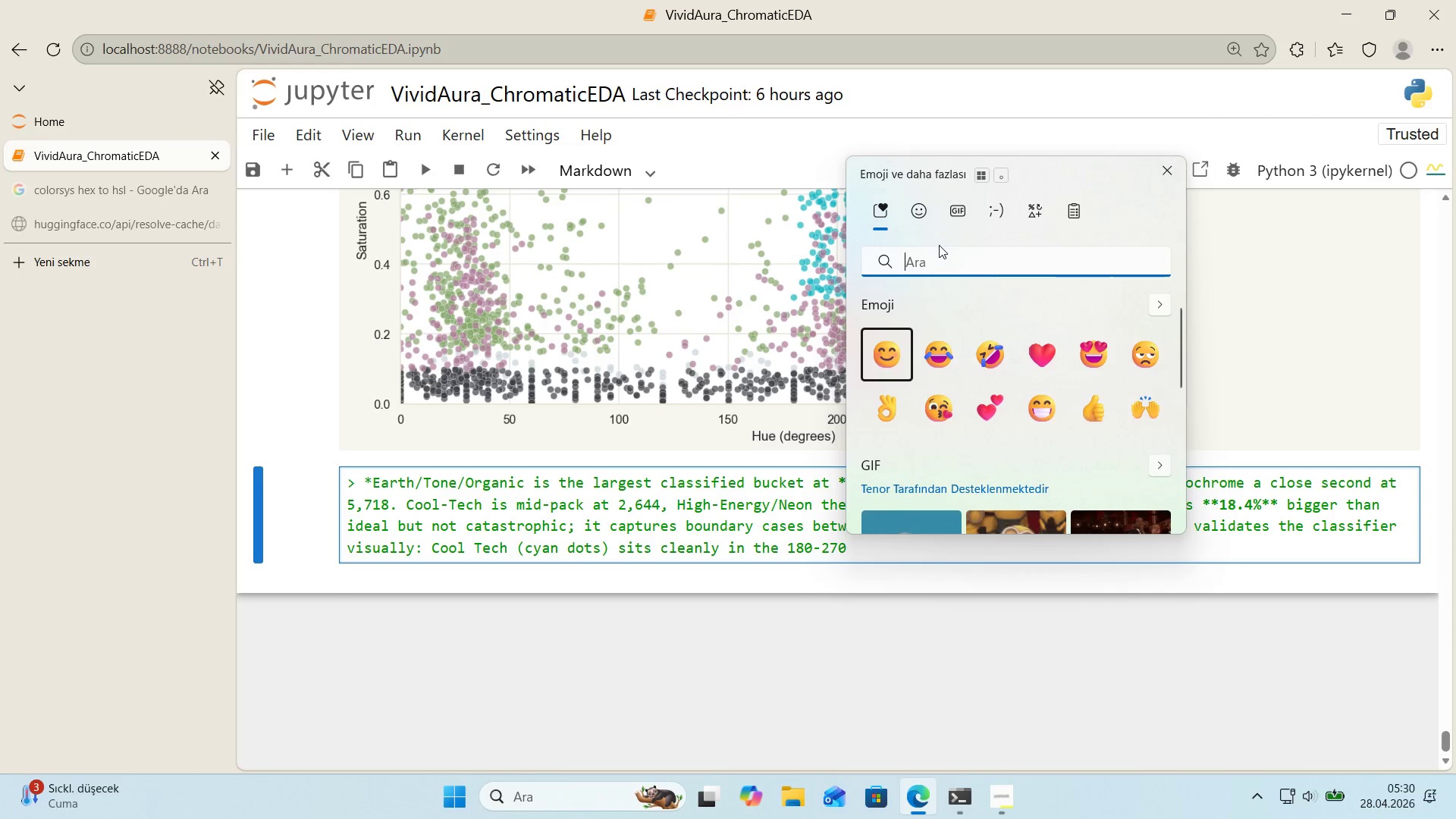 
left_click([1008, 216])
 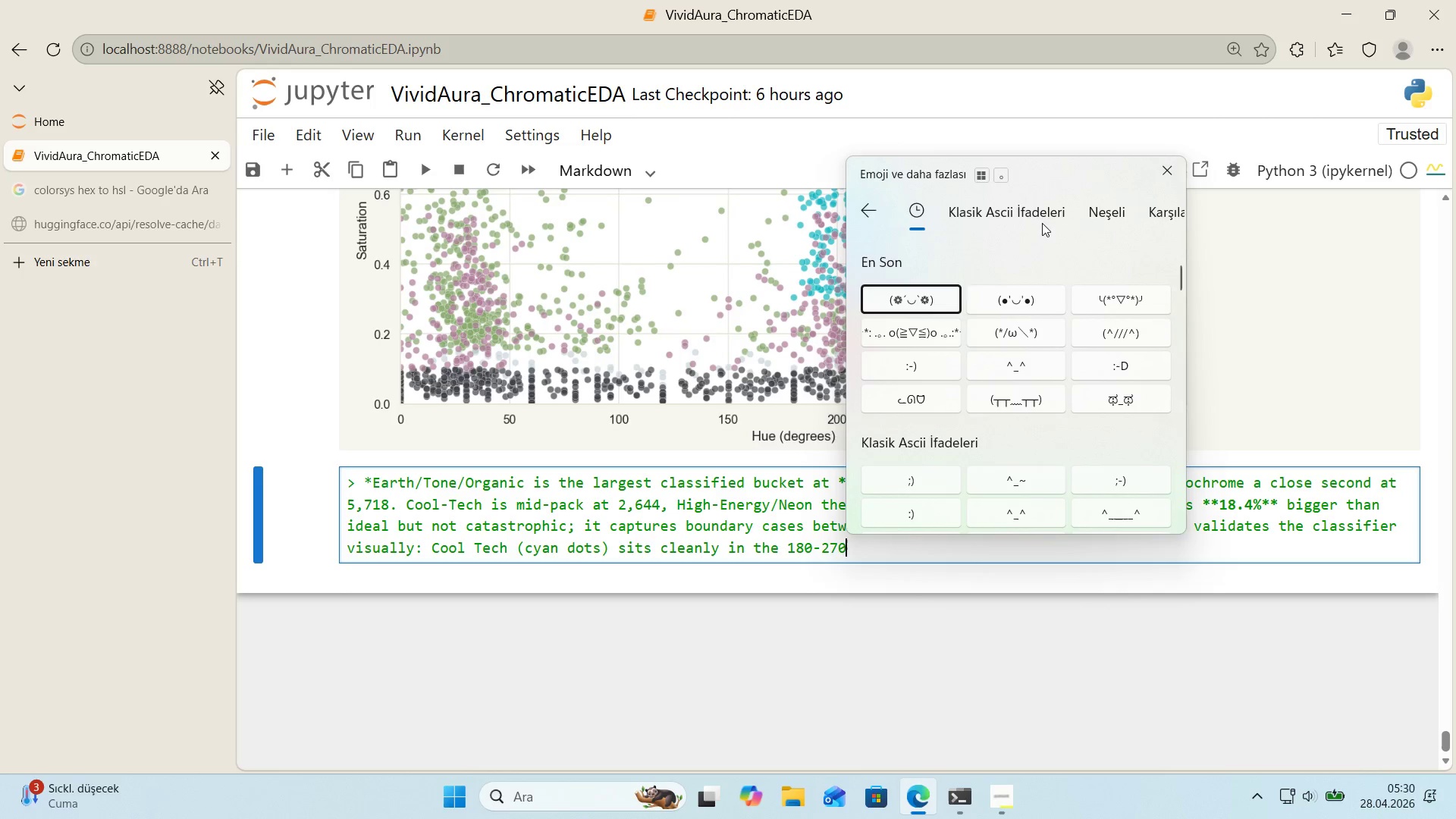 
left_click([885, 215])
 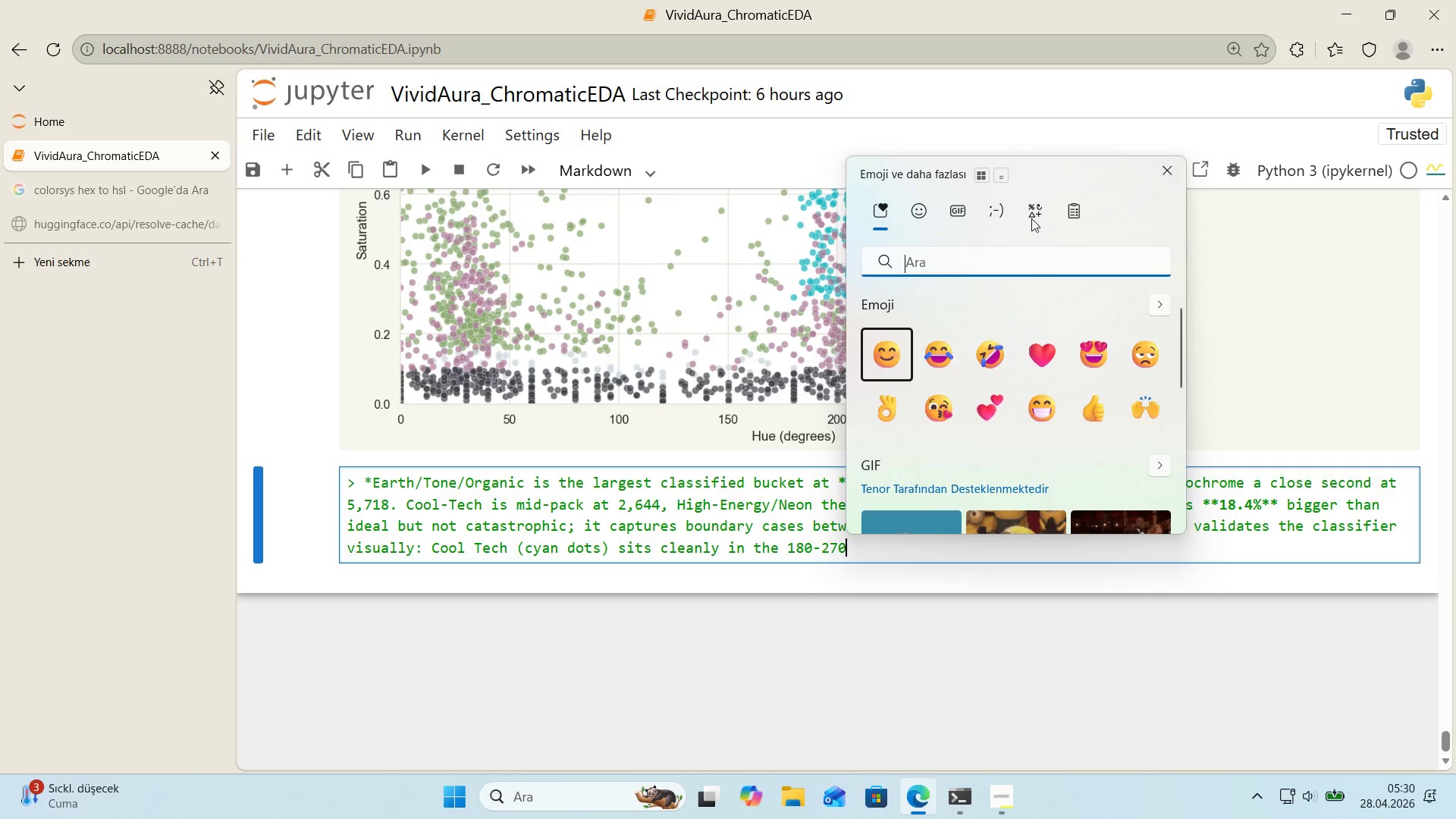 
left_click([1034, 217])
 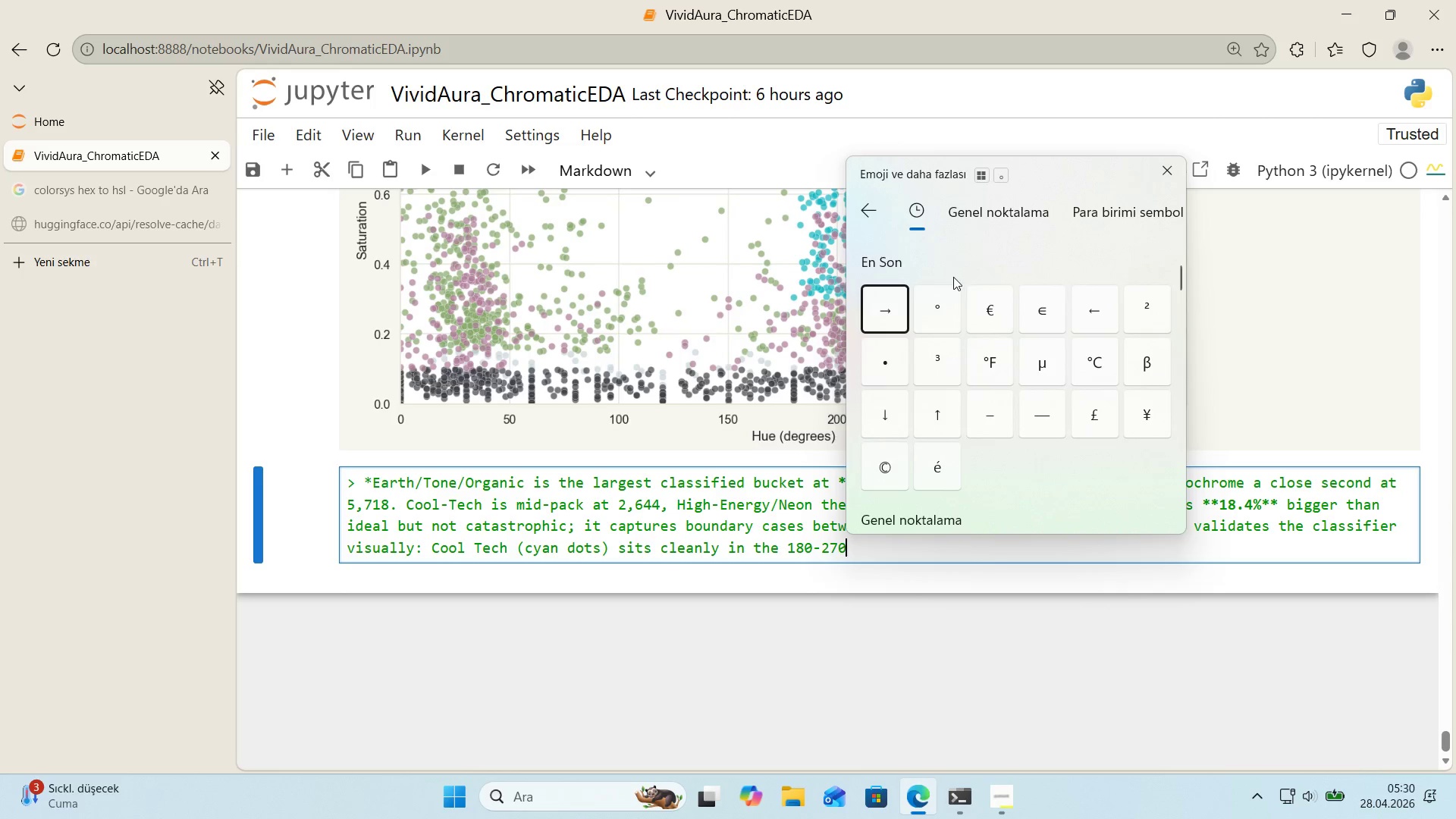 
left_click([943, 303])
 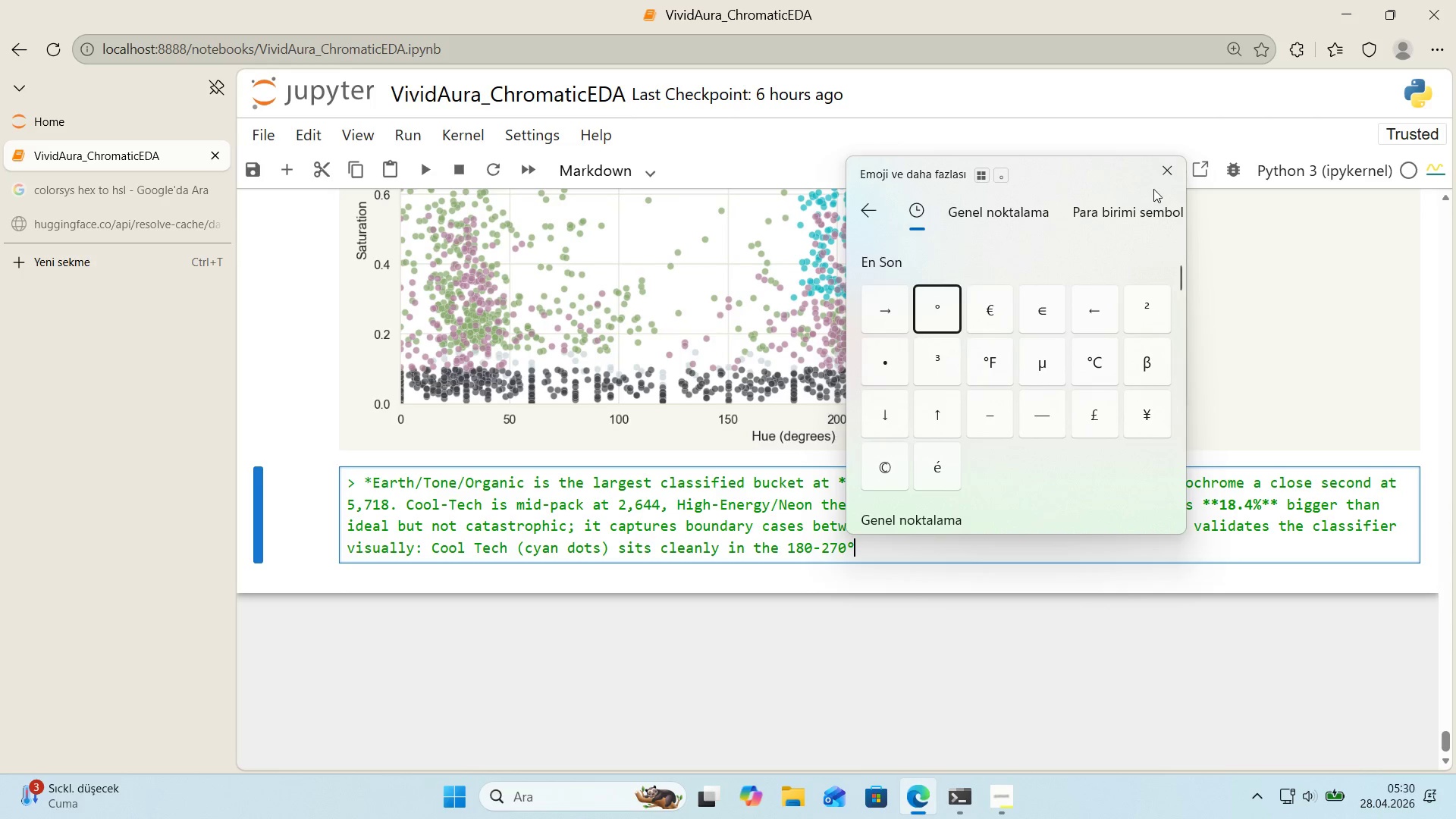 
left_click([1160, 177])
 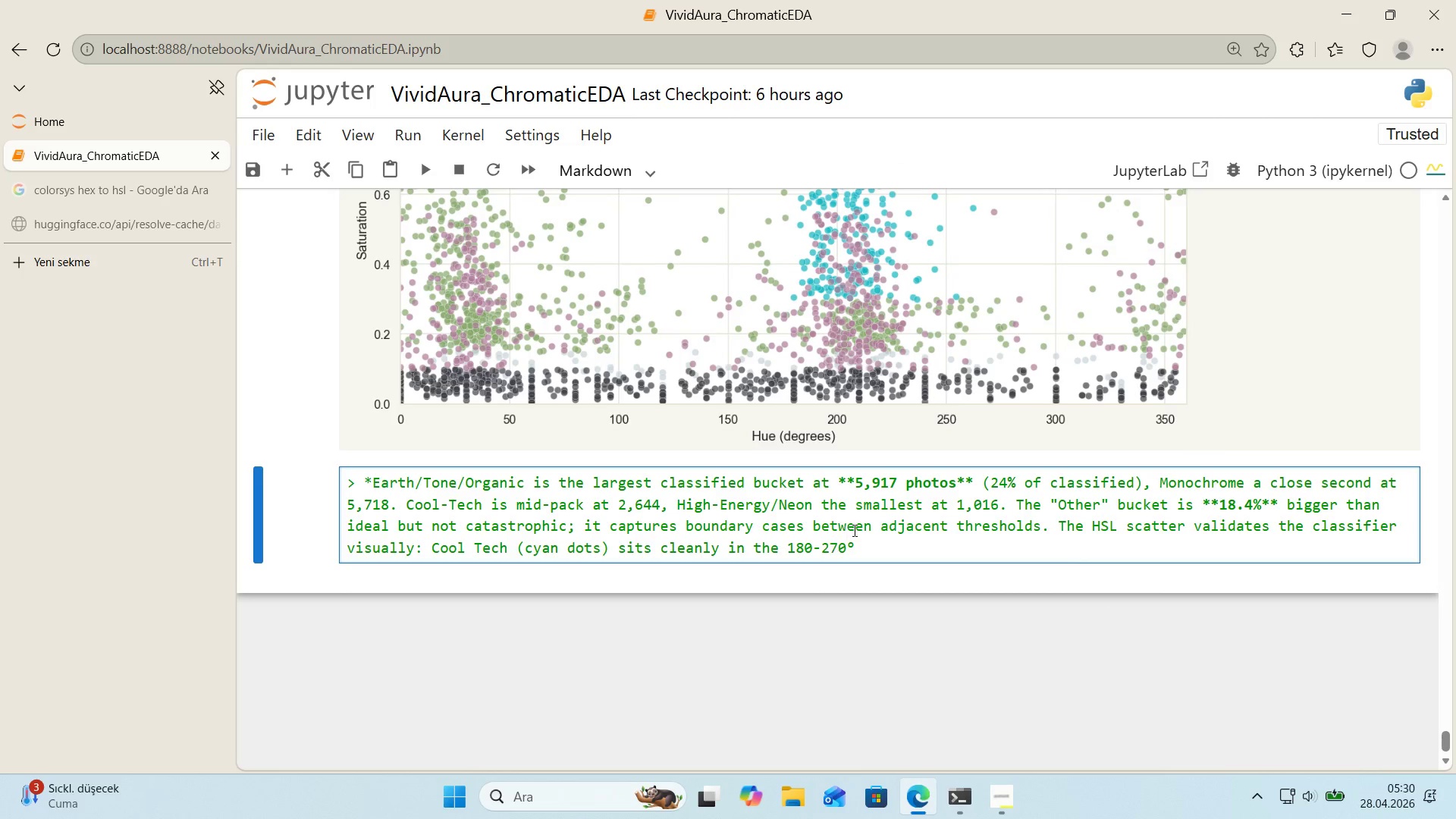 
left_click([858, 546])
 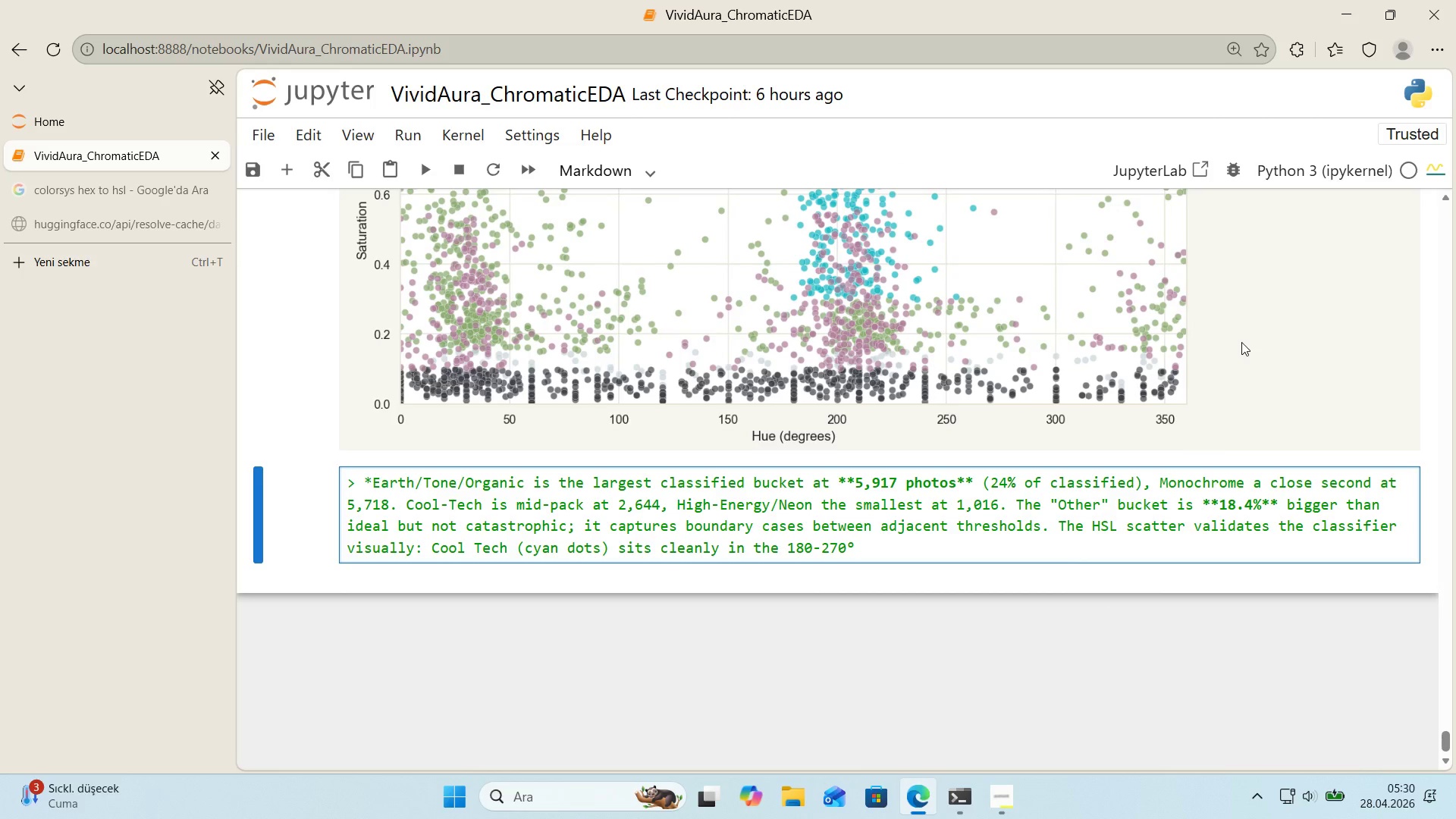 
type( hue band, Earth-Tone *()
 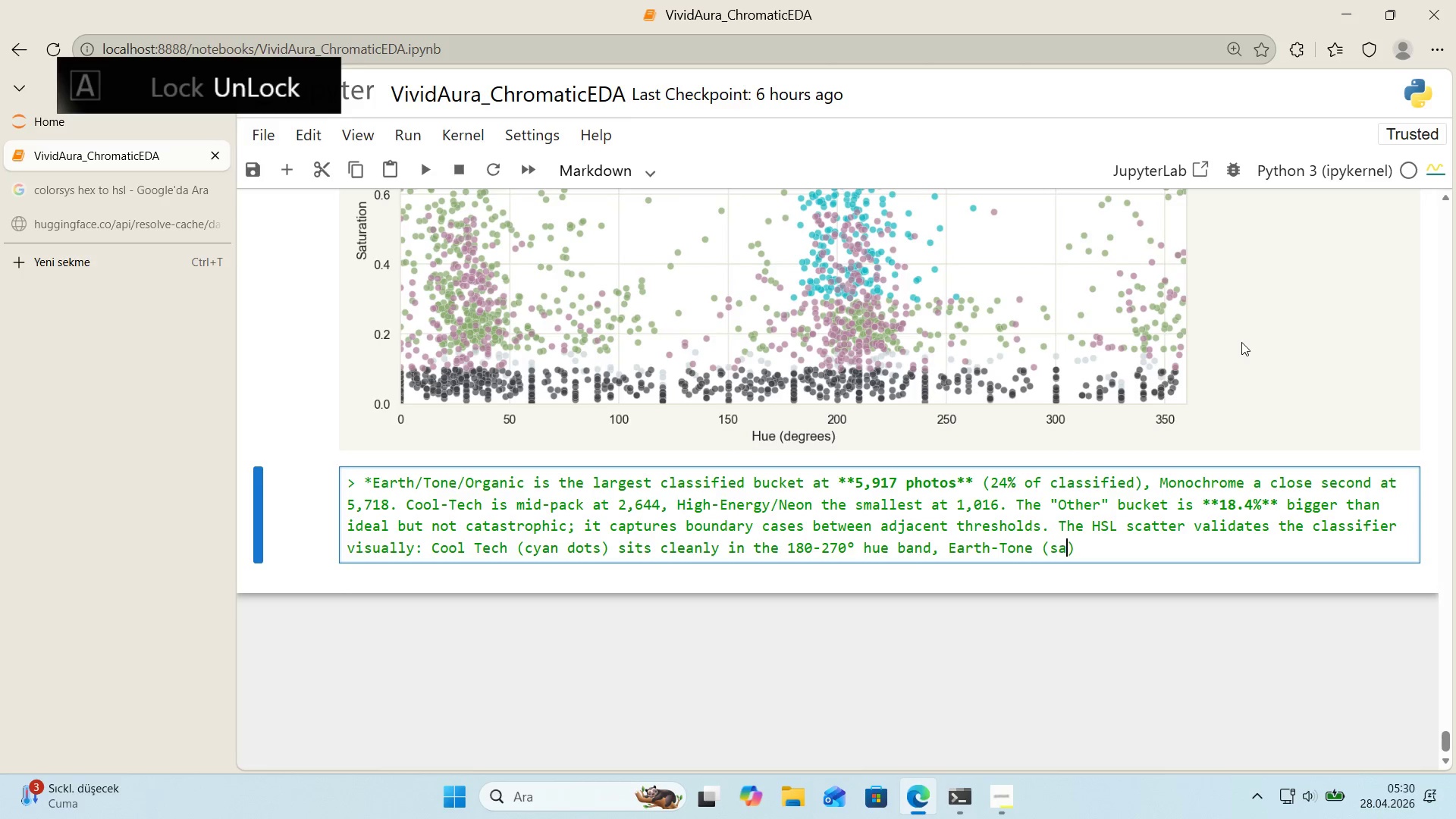 
 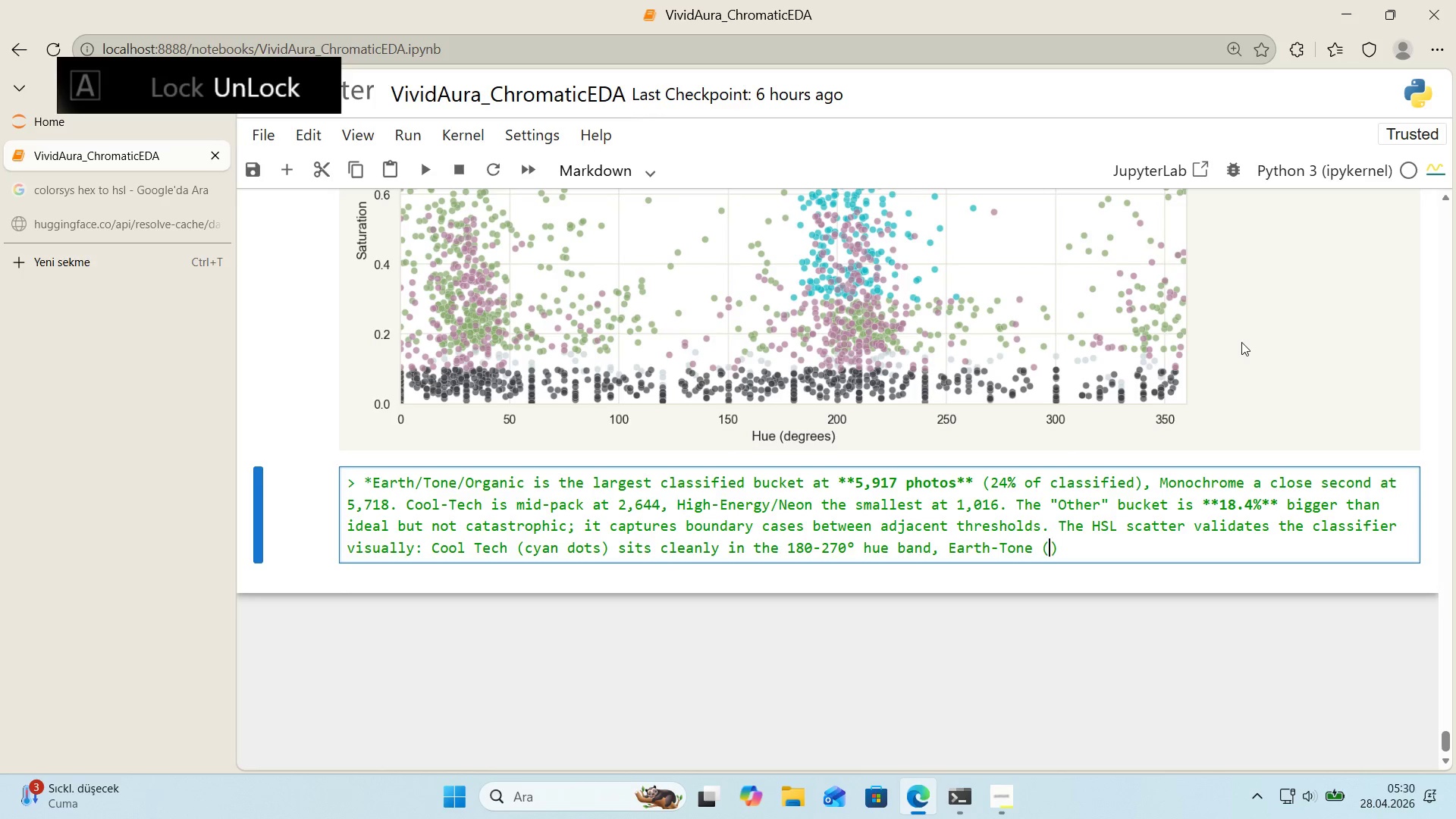 
key(ArrowLeft)
 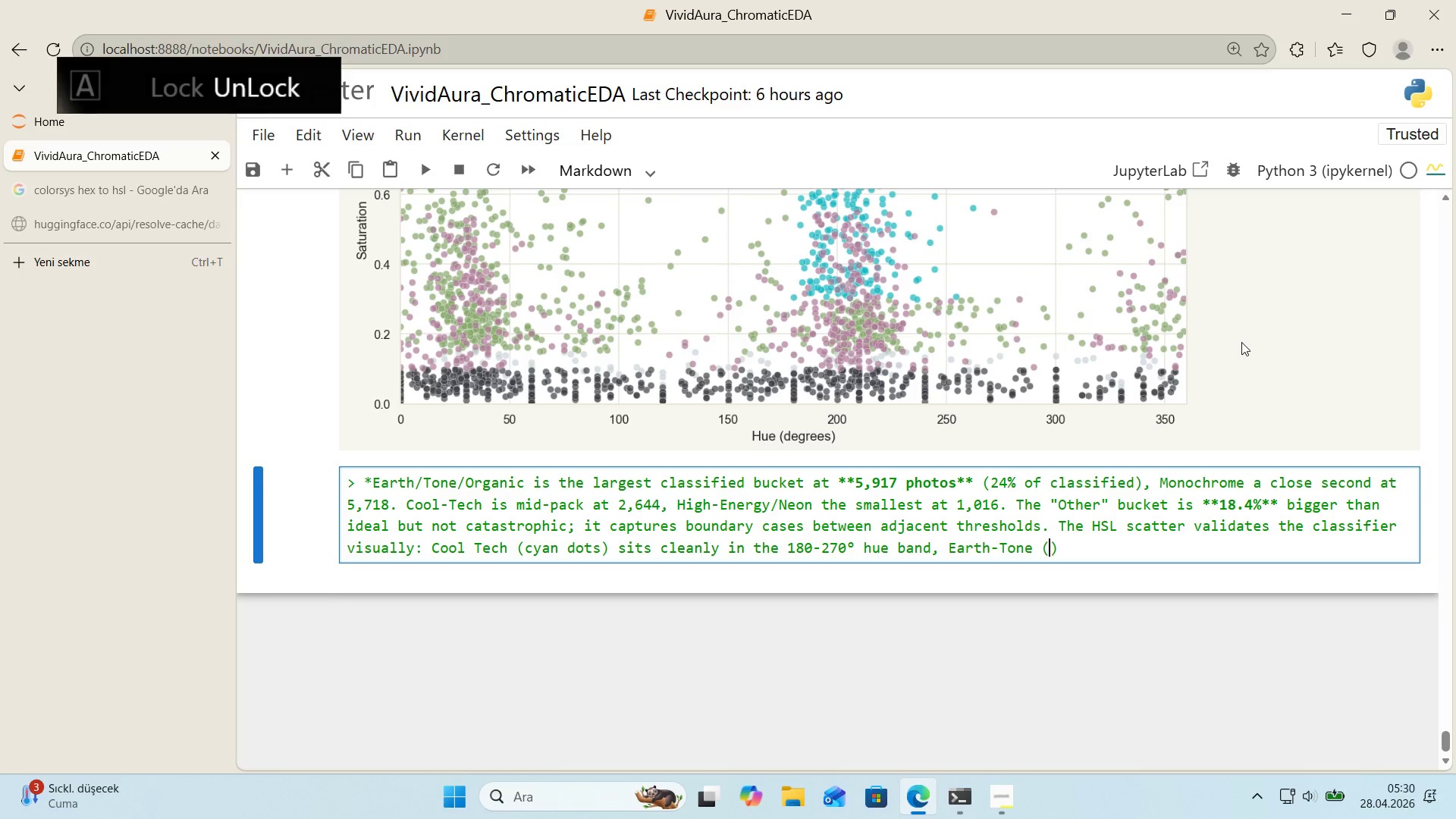 
type(sage)
 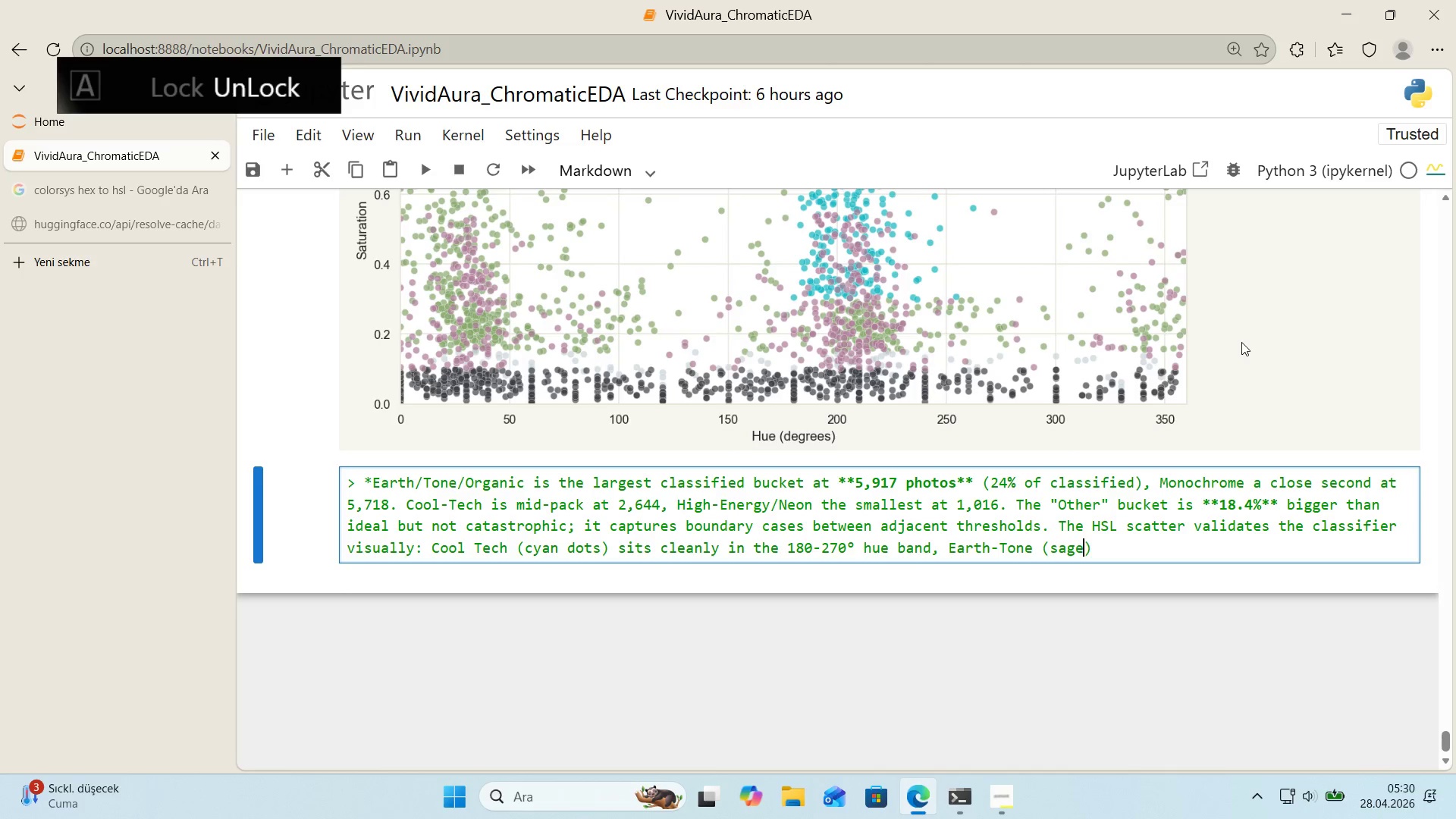 
key(ArrowRight)
 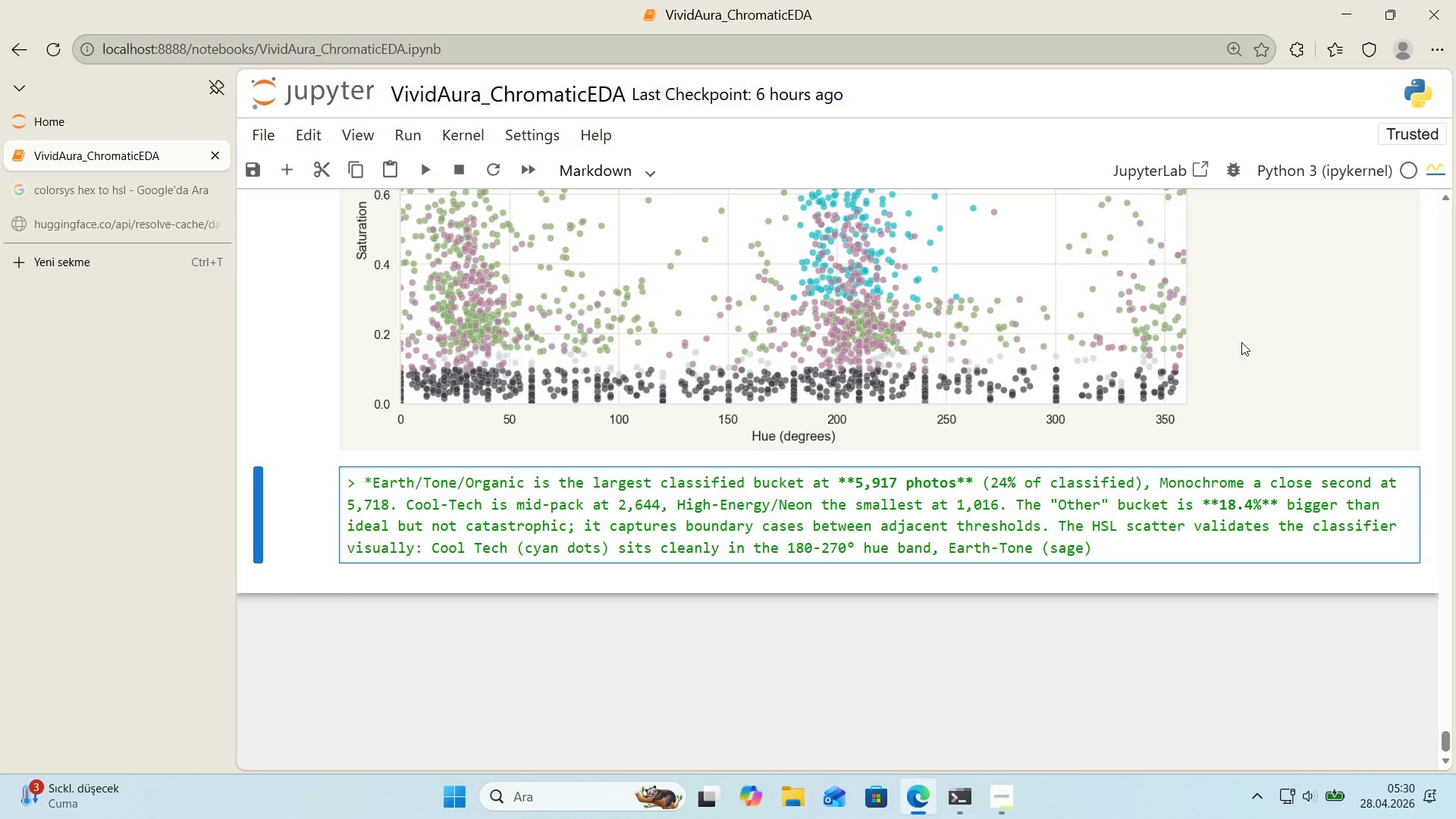 
type( ocup'es)
key(Backspace)
key(Backspace)
key(Backspace)
key(Backspace)
key(Backspace)
type(cup'es the broad central body, MonoChrome *()
 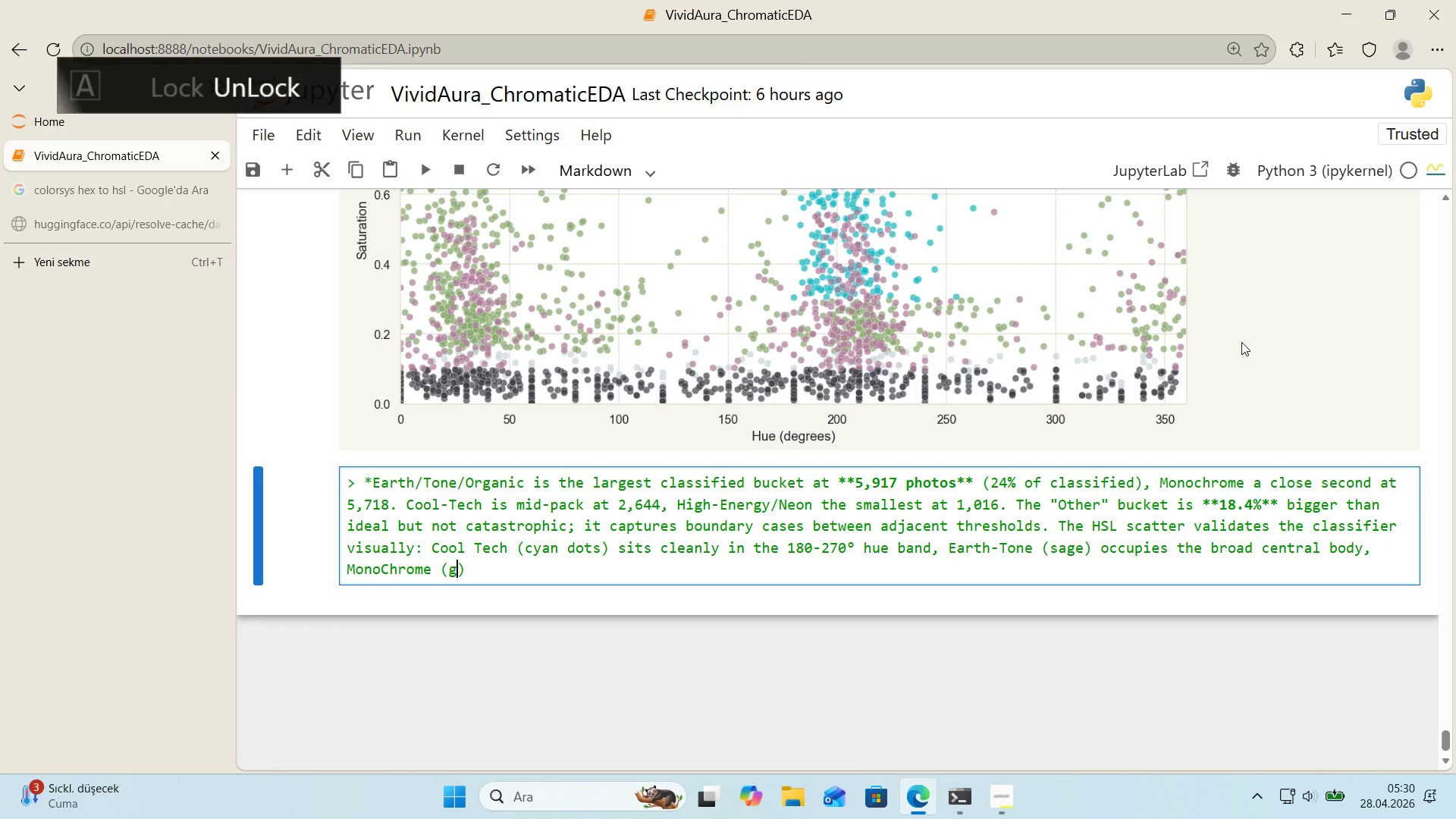 
 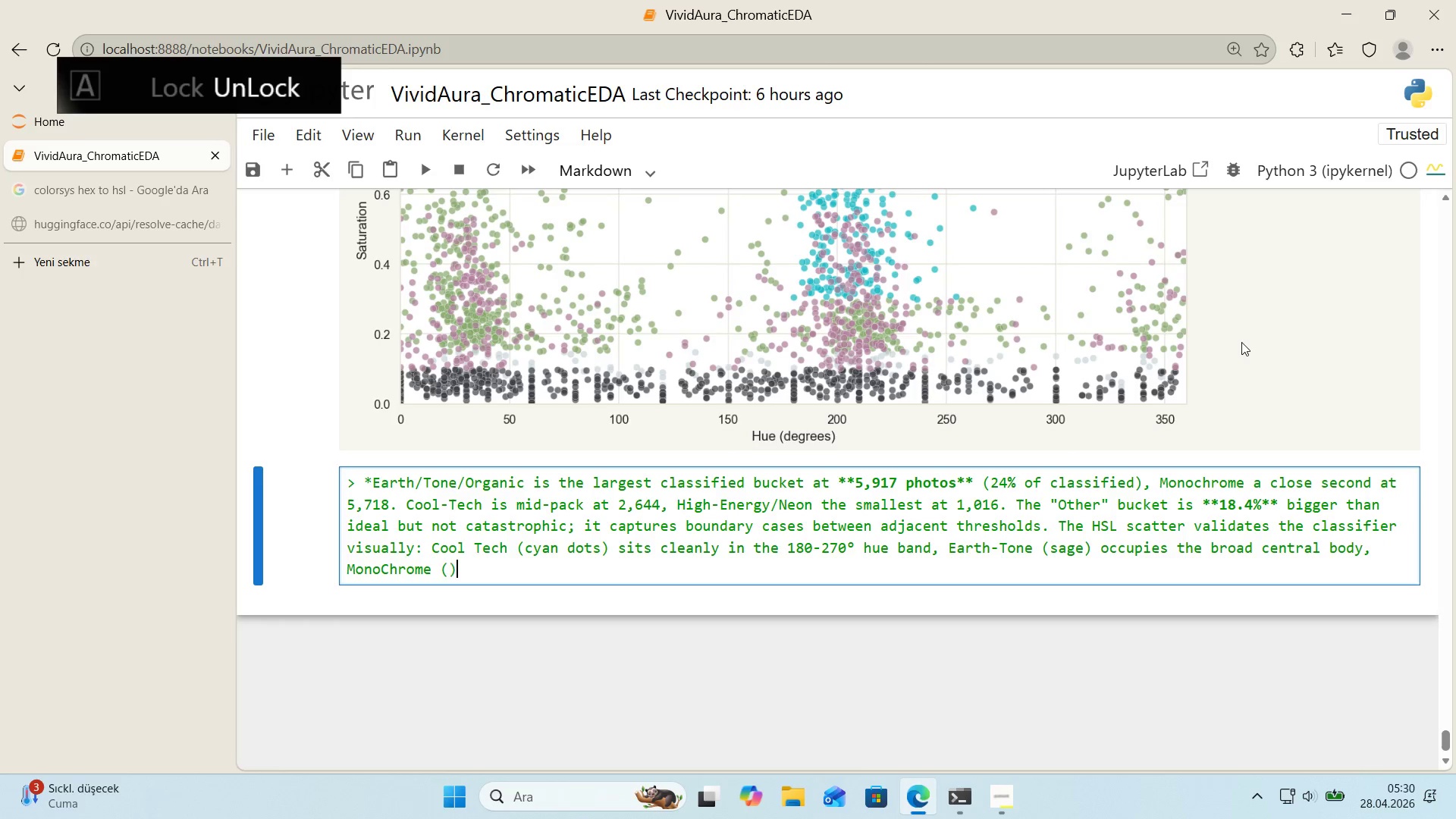 
key(ArrowLeft)
 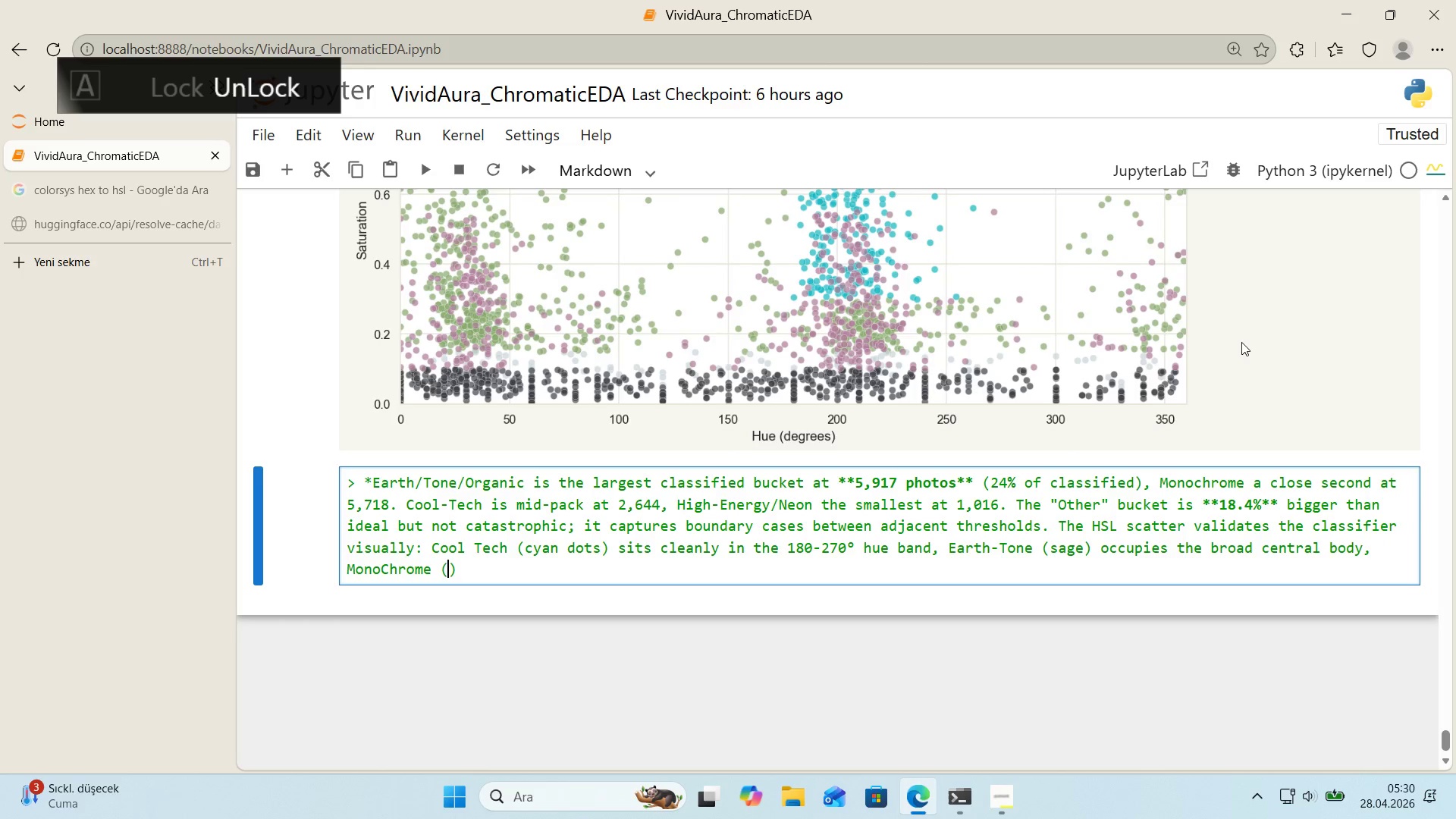 
type(graph'te)
 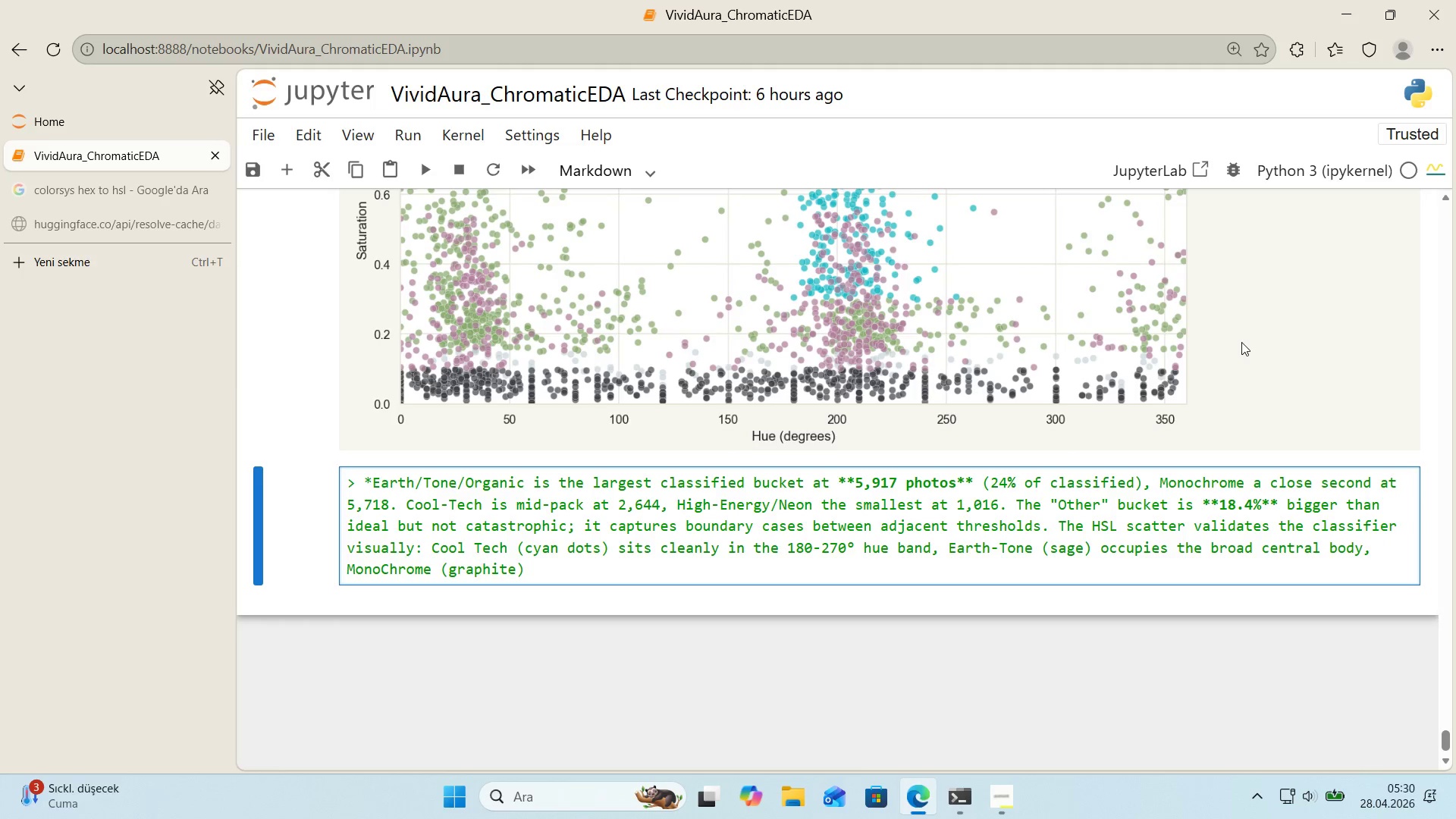 
key(ArrowRight)
 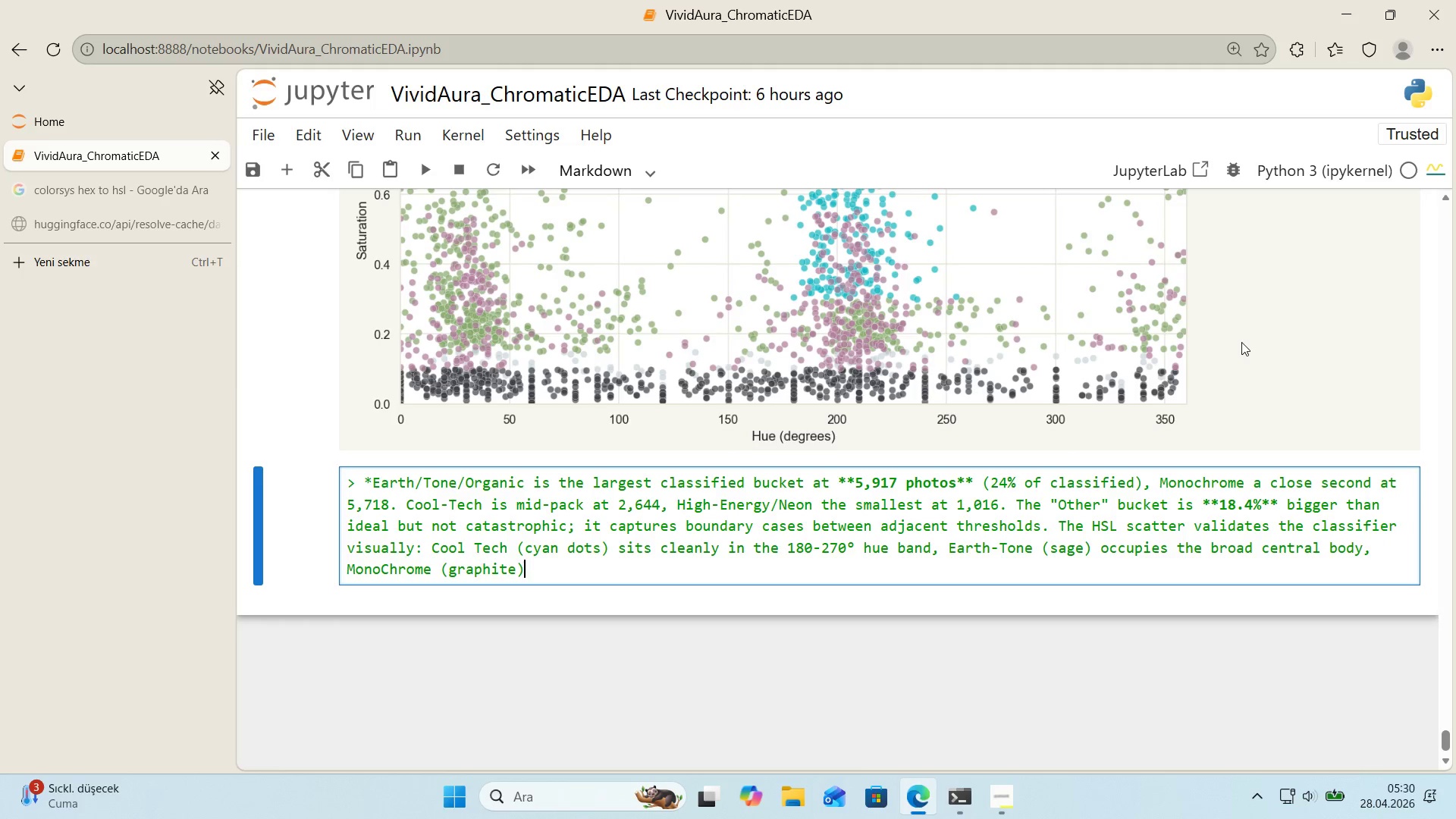 
type( huf)
key(Backspace)
type(gs the bottom of the saturat'on ax's exactly as the thresholdp )
key(Backspace)
key(Backspace)
type( prescr'be )
key(Backspace)
type(s. The dataset clear)
key(Backspace)
type(rly skewes )
key(Backspace)
key(Backspace)
key(Backspace)
type(s )
 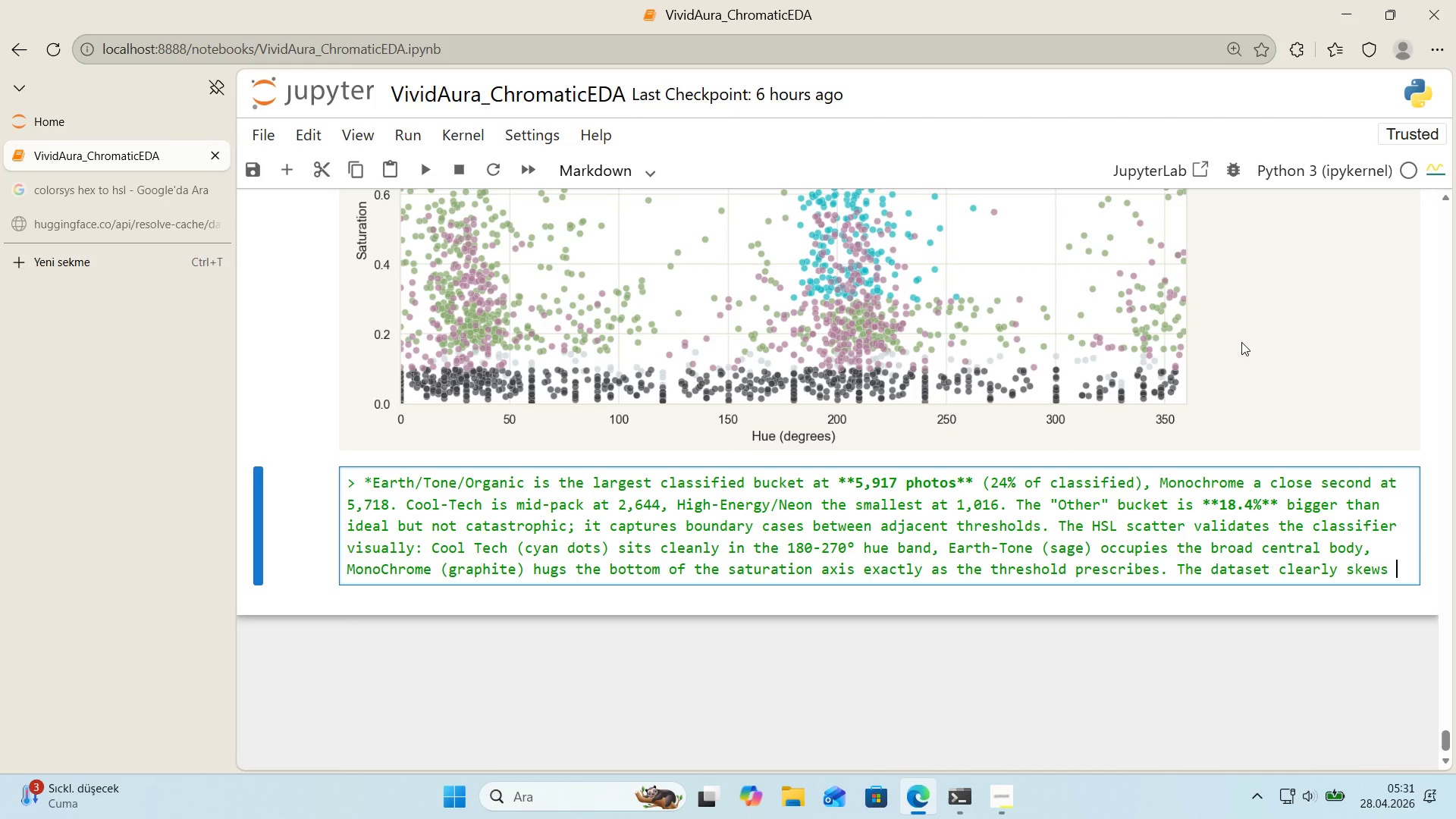 
type(documentary')
key(Backspace)
type(, not advet)
key(Backspace)
type(rtor'al.)
 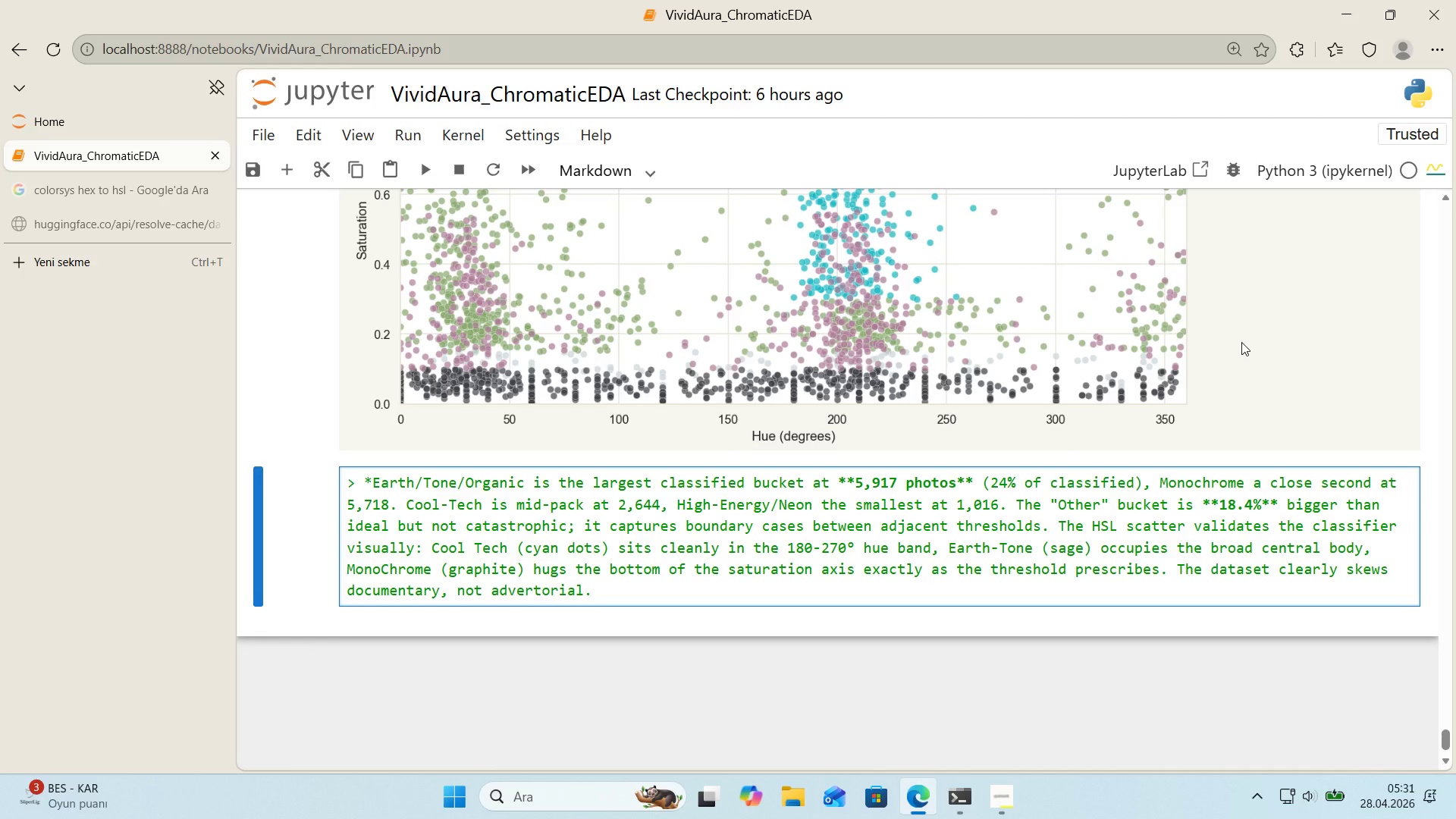 
key(Enter)
 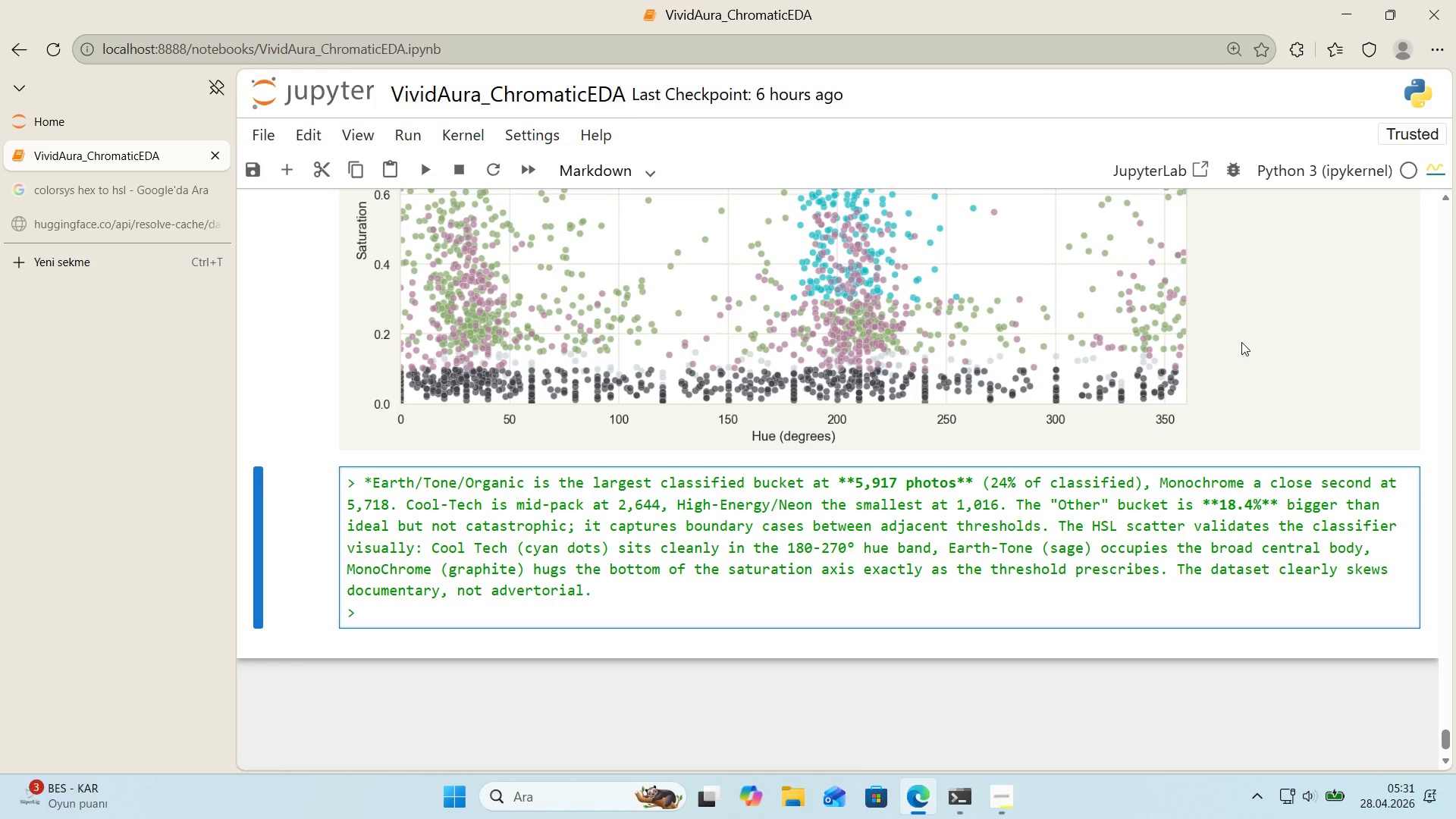 
wait(5.84)
 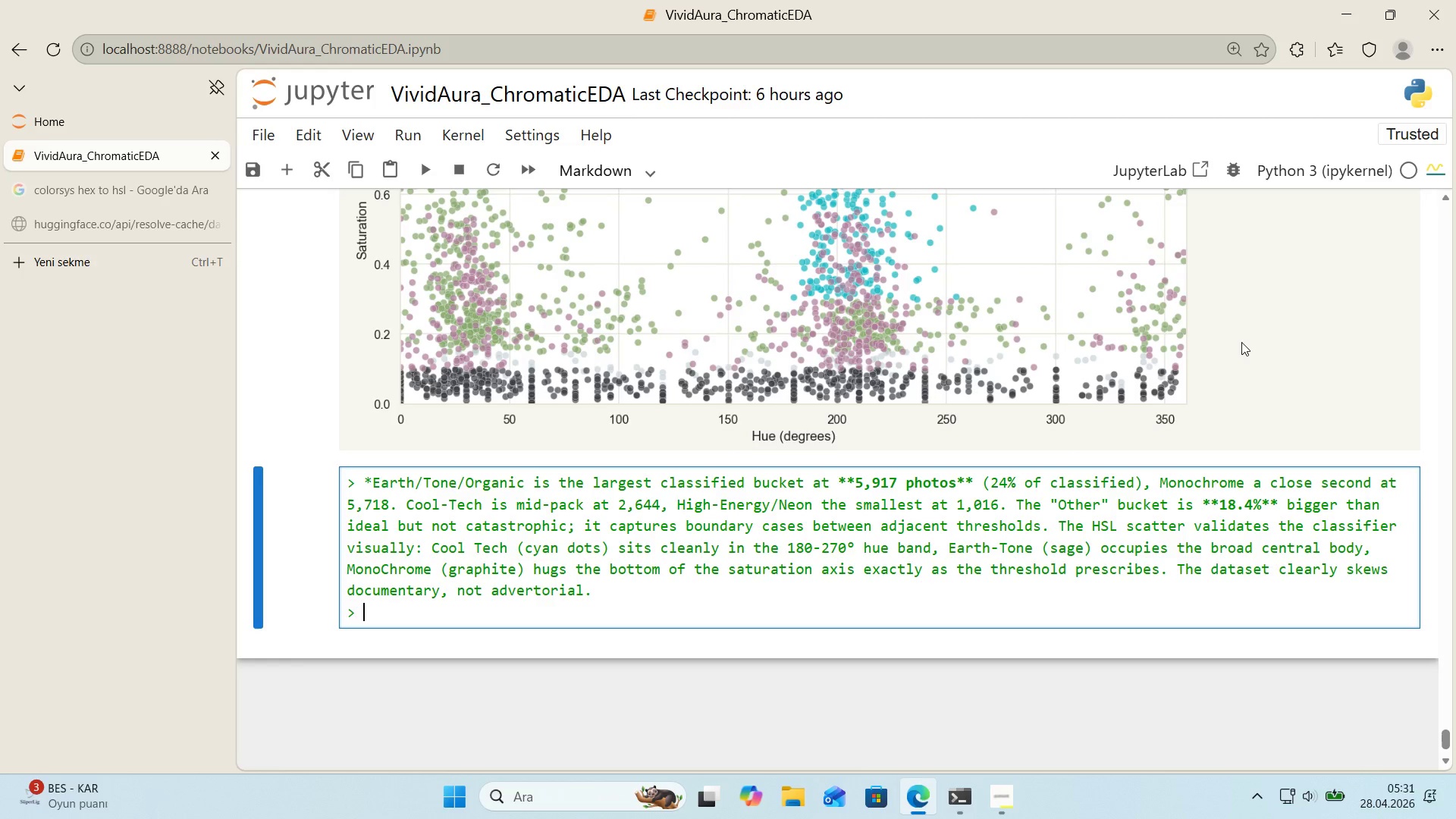 
type( **So )
key(Backspace)
type(WHAT)
key(Backspace)
key(Backspace)
key(Backspace)
key(Backspace)
type( What[IntlYen]** e)
key(Backspace)
type(art)
key(Backspace)
key(Backspace)
key(Backspace)
type(A)
key(Backspace)
type(e)
key(Backspace)
type(Eartg)
key(Backspace)
type(h-Tone 's the *suply* leader by 'de ma)
key(Backspace)
key(Backspace)
key(Backspace)
key(Backspace)
key(Backspace)
key(Backspace)
key(Backspace)
type( ww'd)
key(Backspace)
key(Backspace)
key(Backspace)
type('de marh)
key(Backspace)
type(g'n exactly  what)
key(Backspace)
key(Backspace)
key(Backspace)
key(Backspace)
key(Backspace)
key(Backspace)
type( what we@d expect from a ``)
 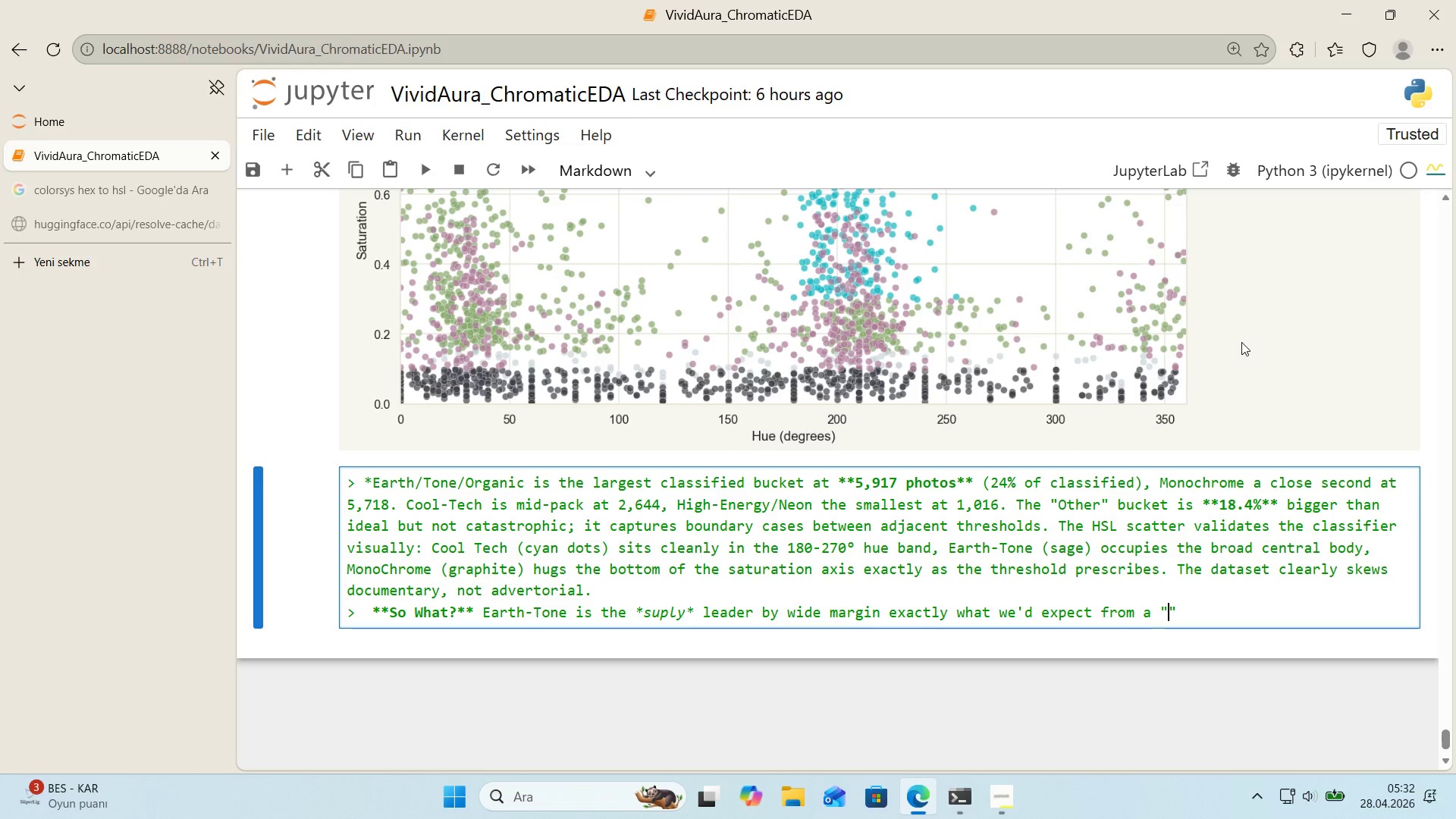 
 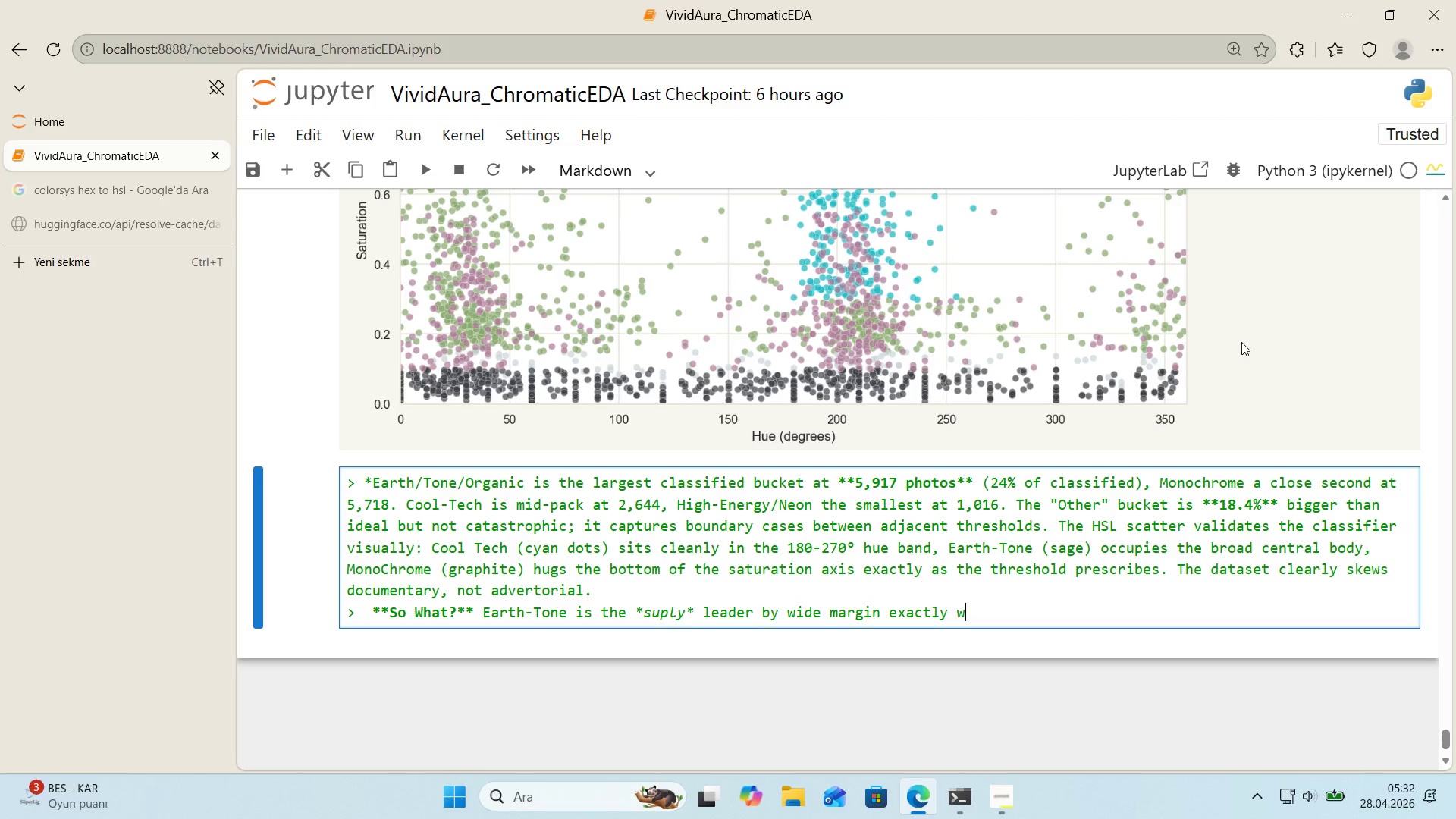 
key(ArrowLeft)
 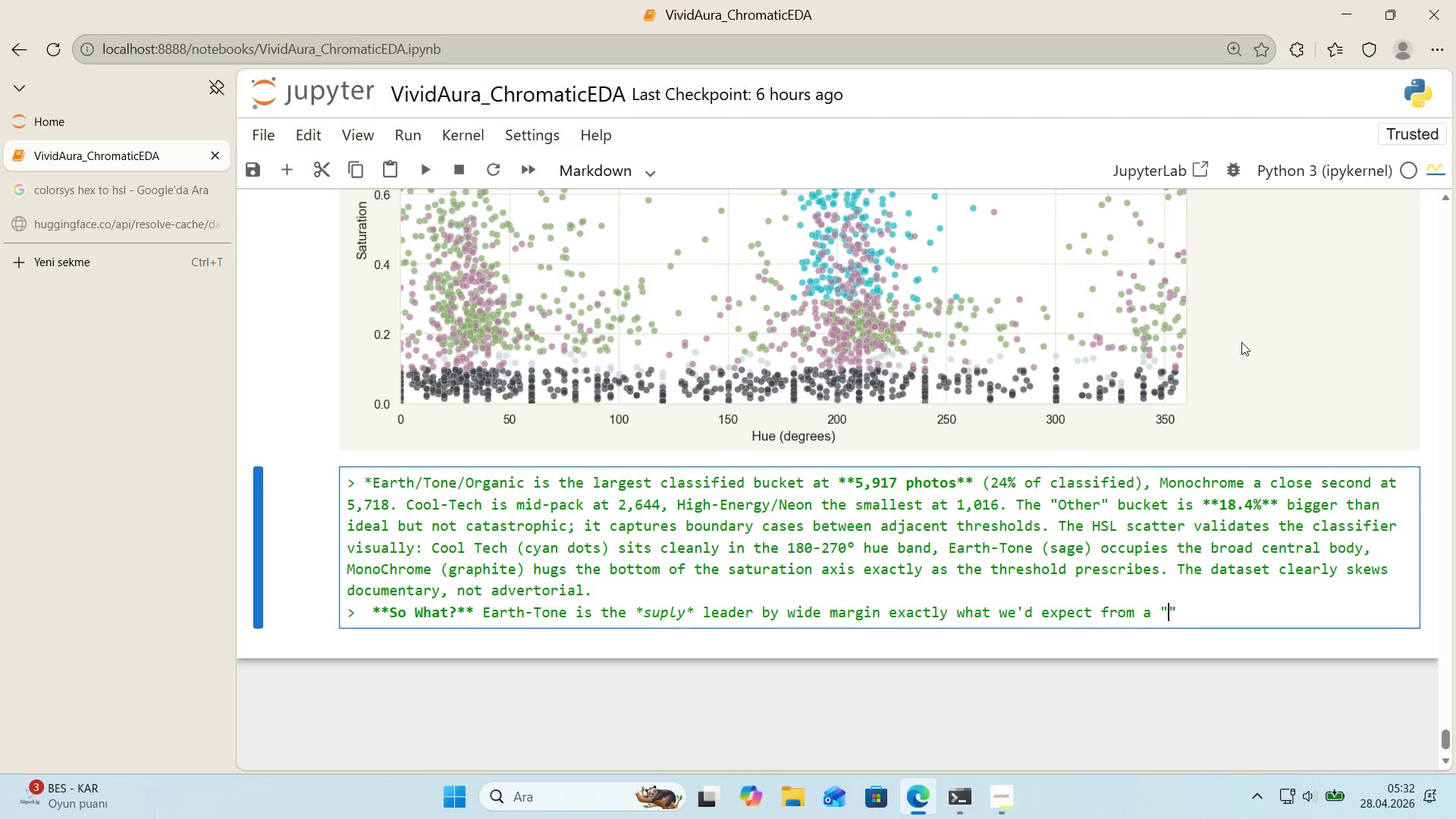 
type(nature-themed)
 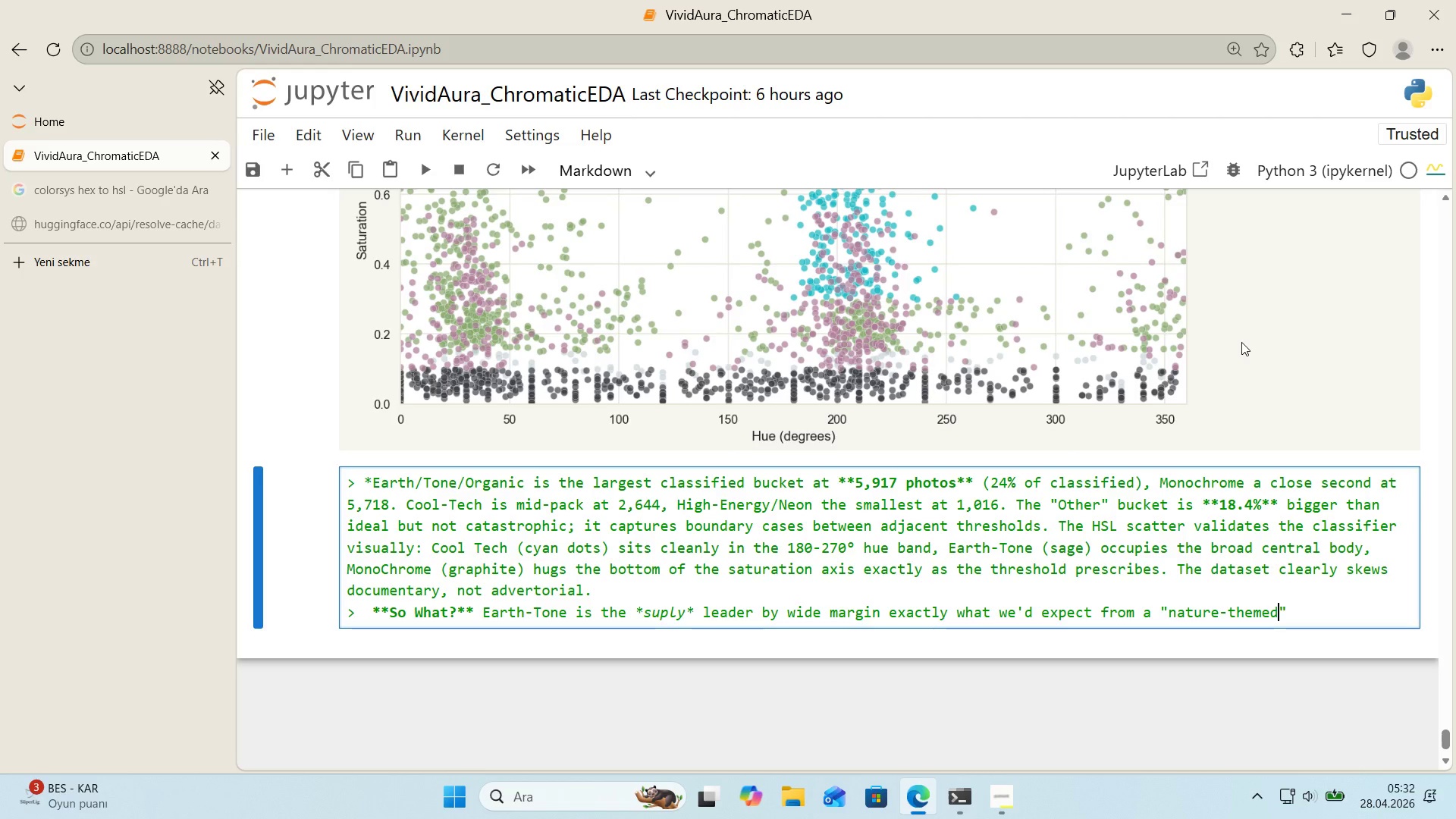 
key(ArrowRight)
 